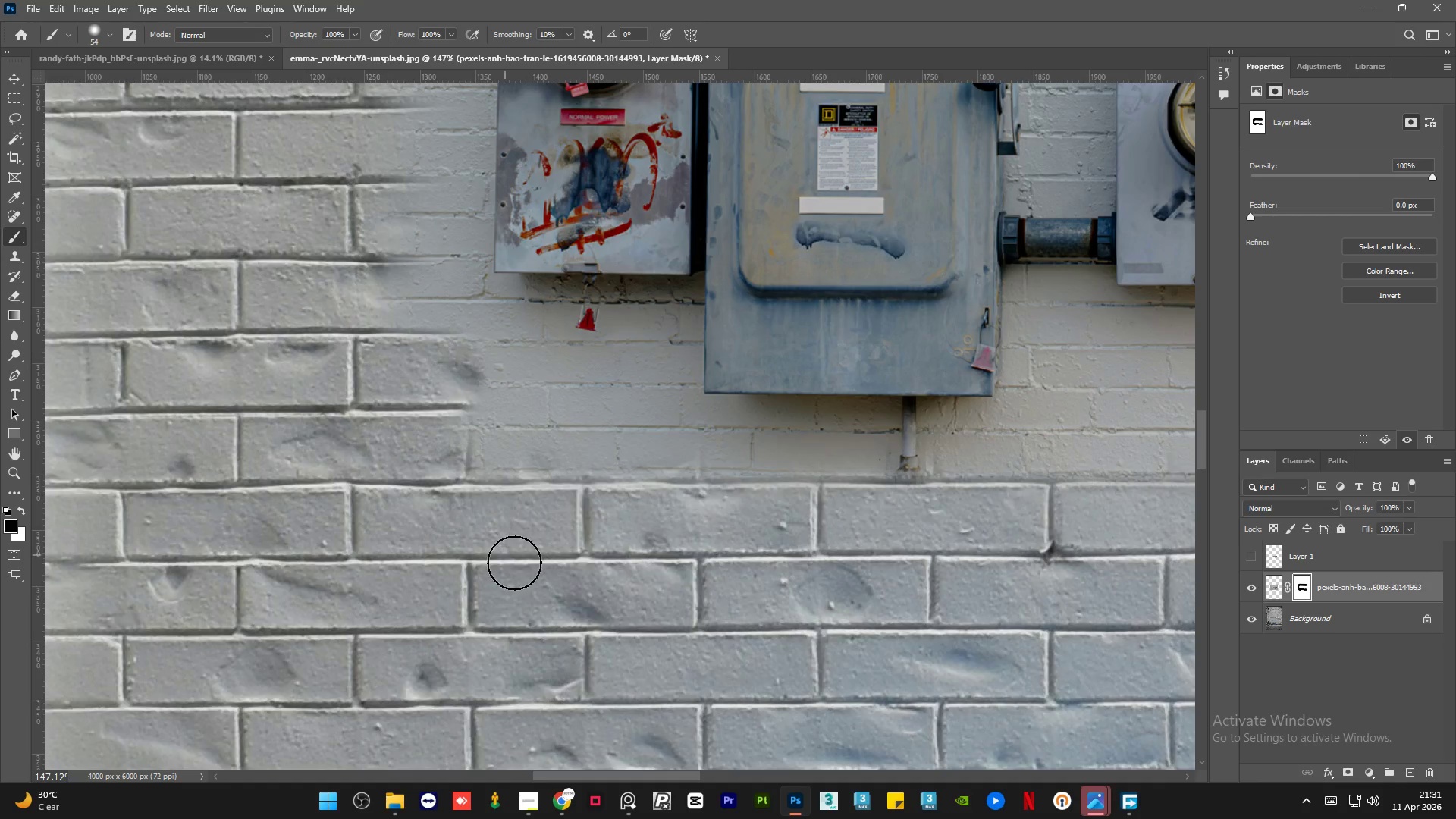 
hold_key(key=AltLeft, duration=1.38)
 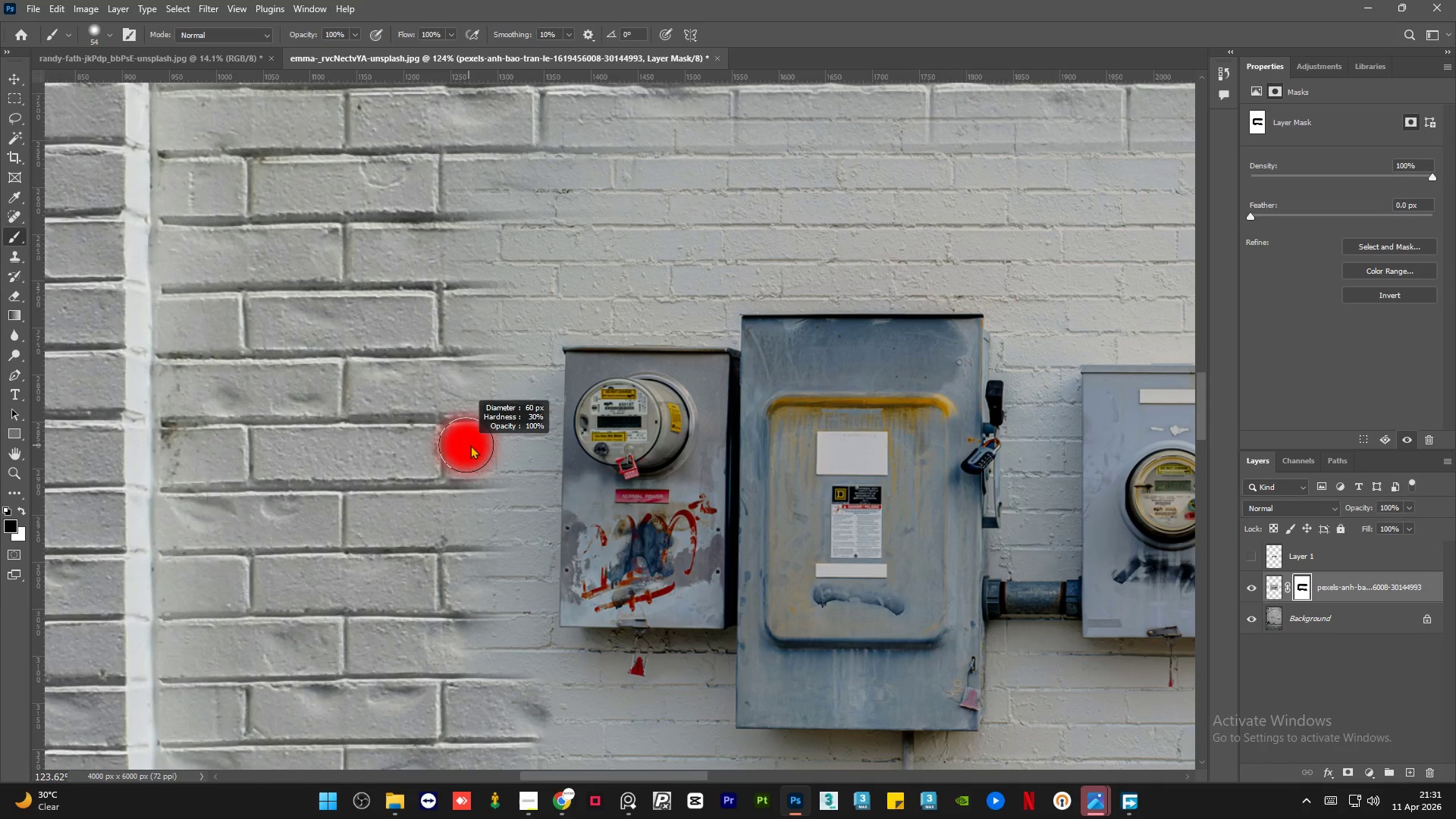 
hold_key(key=AltLeft, duration=0.81)
 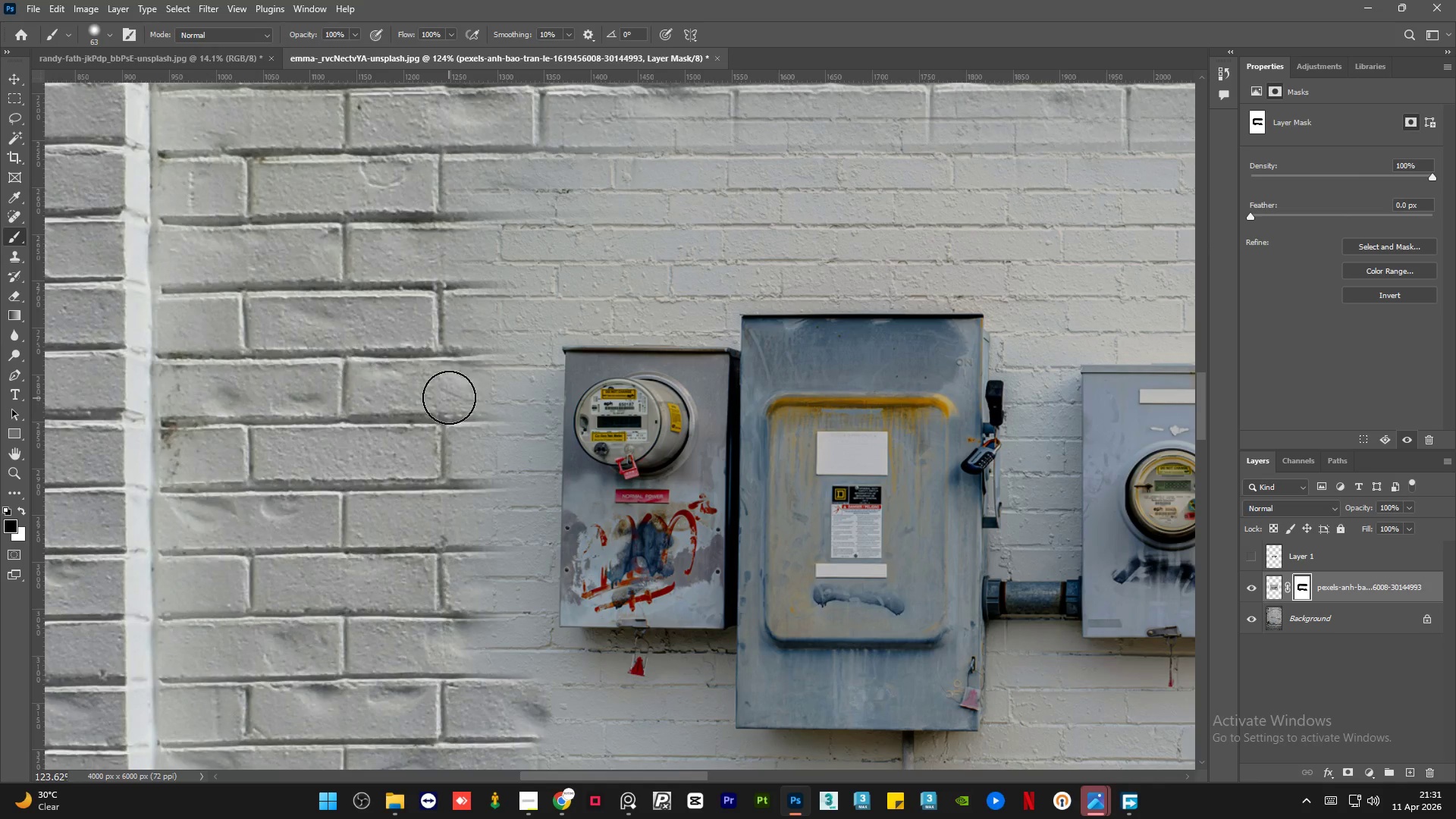 
scroll: coordinate [433, 286], scroll_direction: down, amount: 2.0
 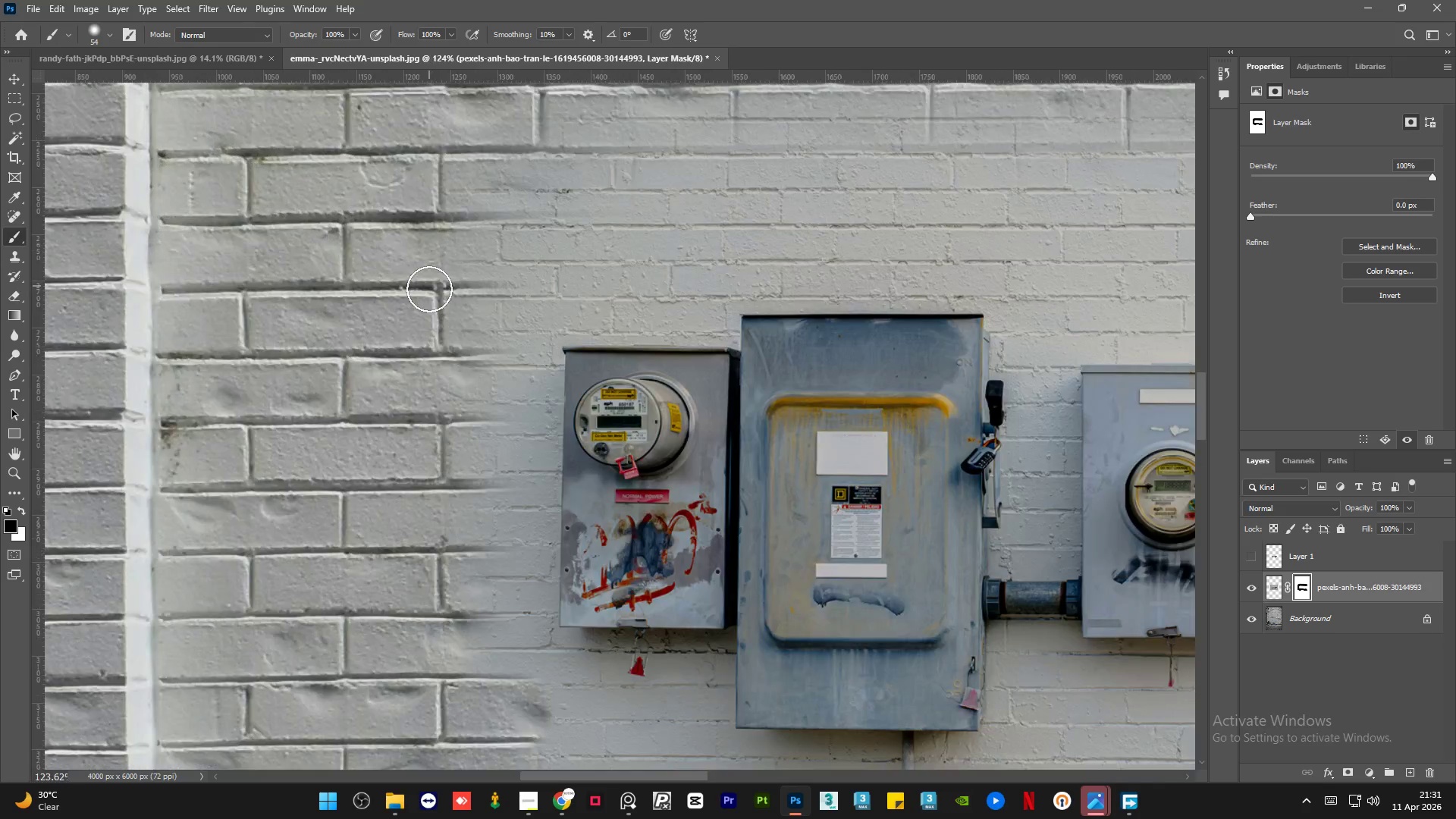 
left_click_drag(start_coordinate=[449, 397], to_coordinate=[411, 604])
 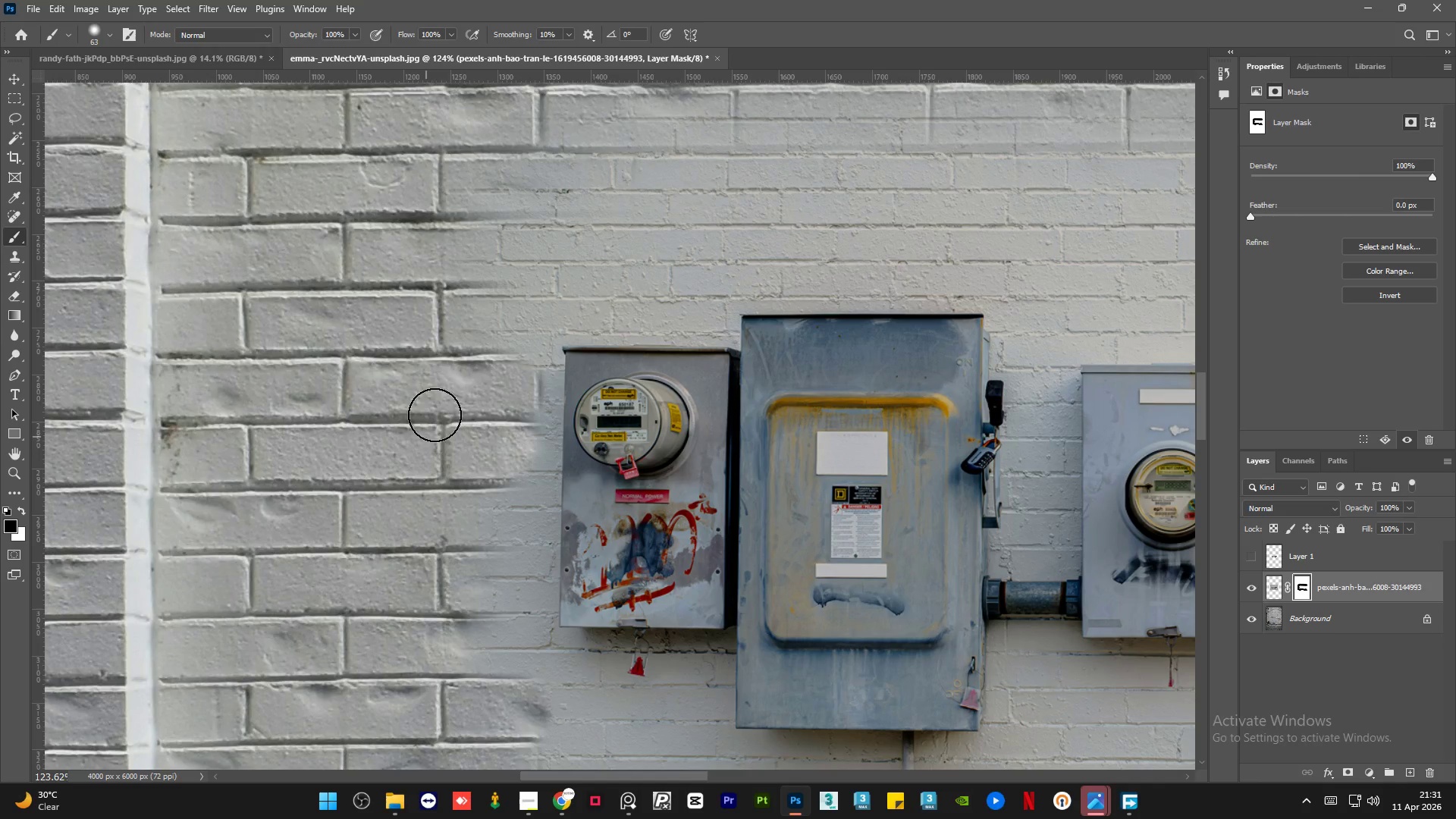 
left_click_drag(start_coordinate=[446, 403], to_coordinate=[440, 333])
 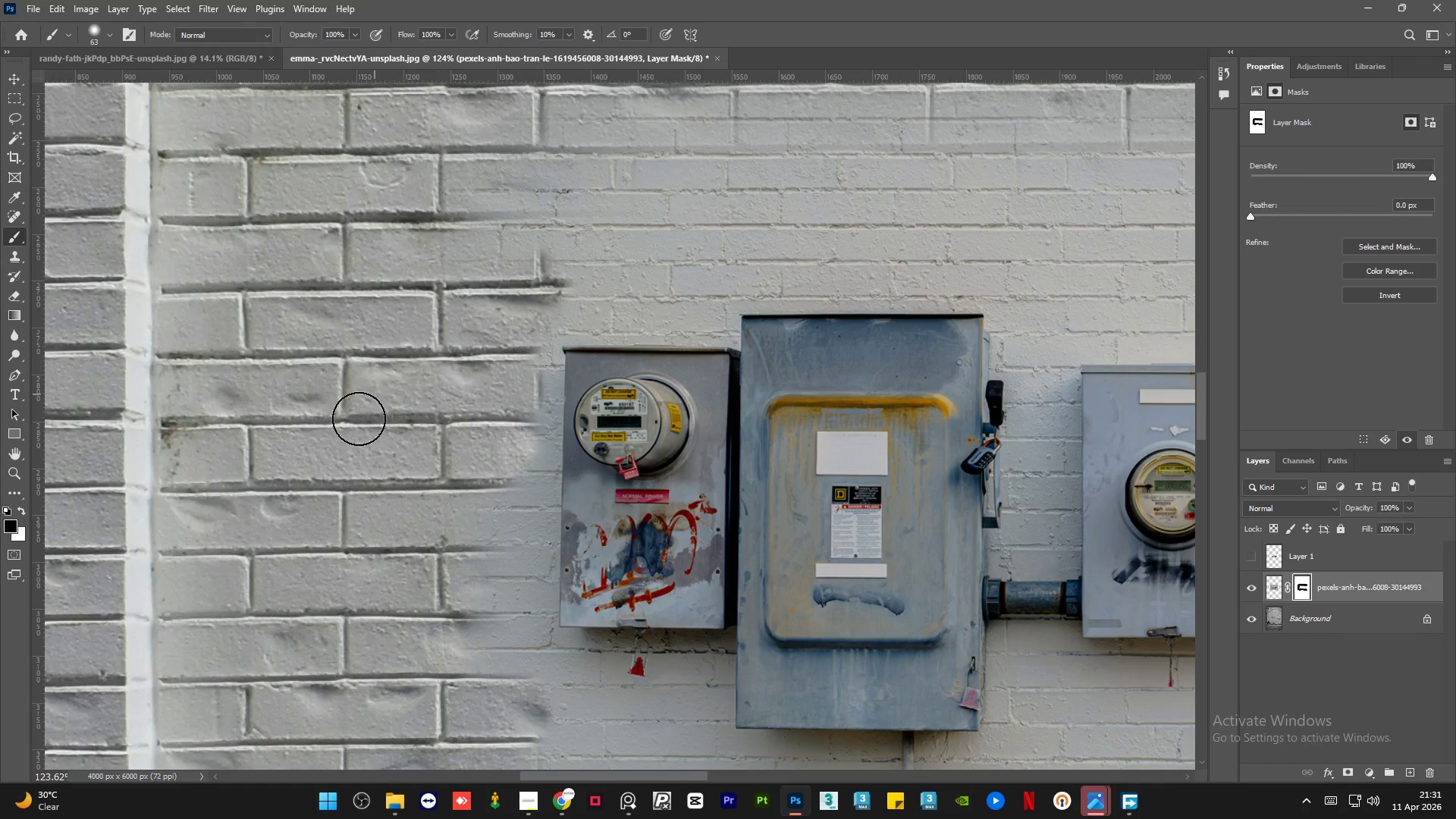 
hold_key(key=AltLeft, duration=0.72)
 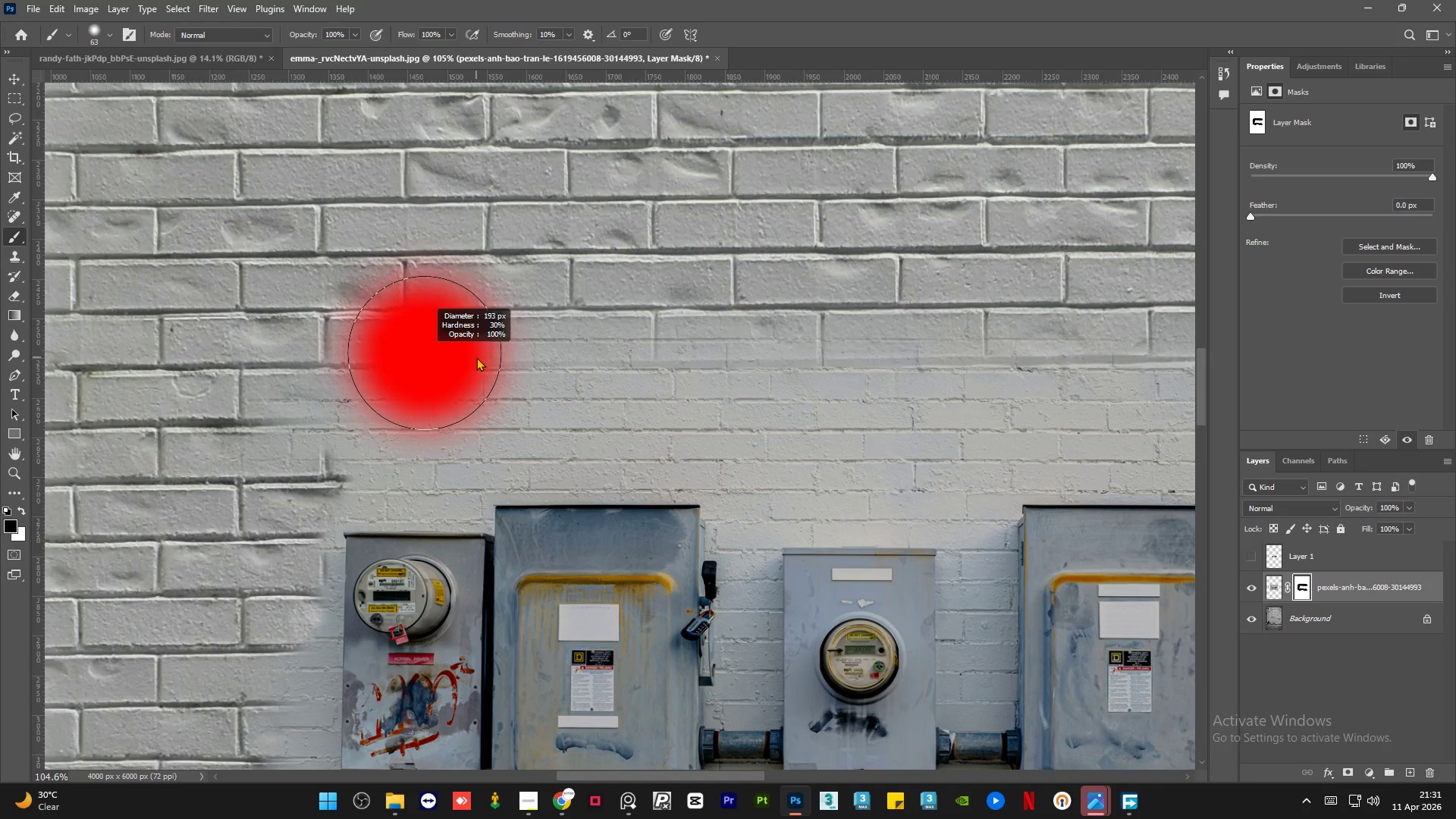 
hold_key(key=AltLeft, duration=0.58)
 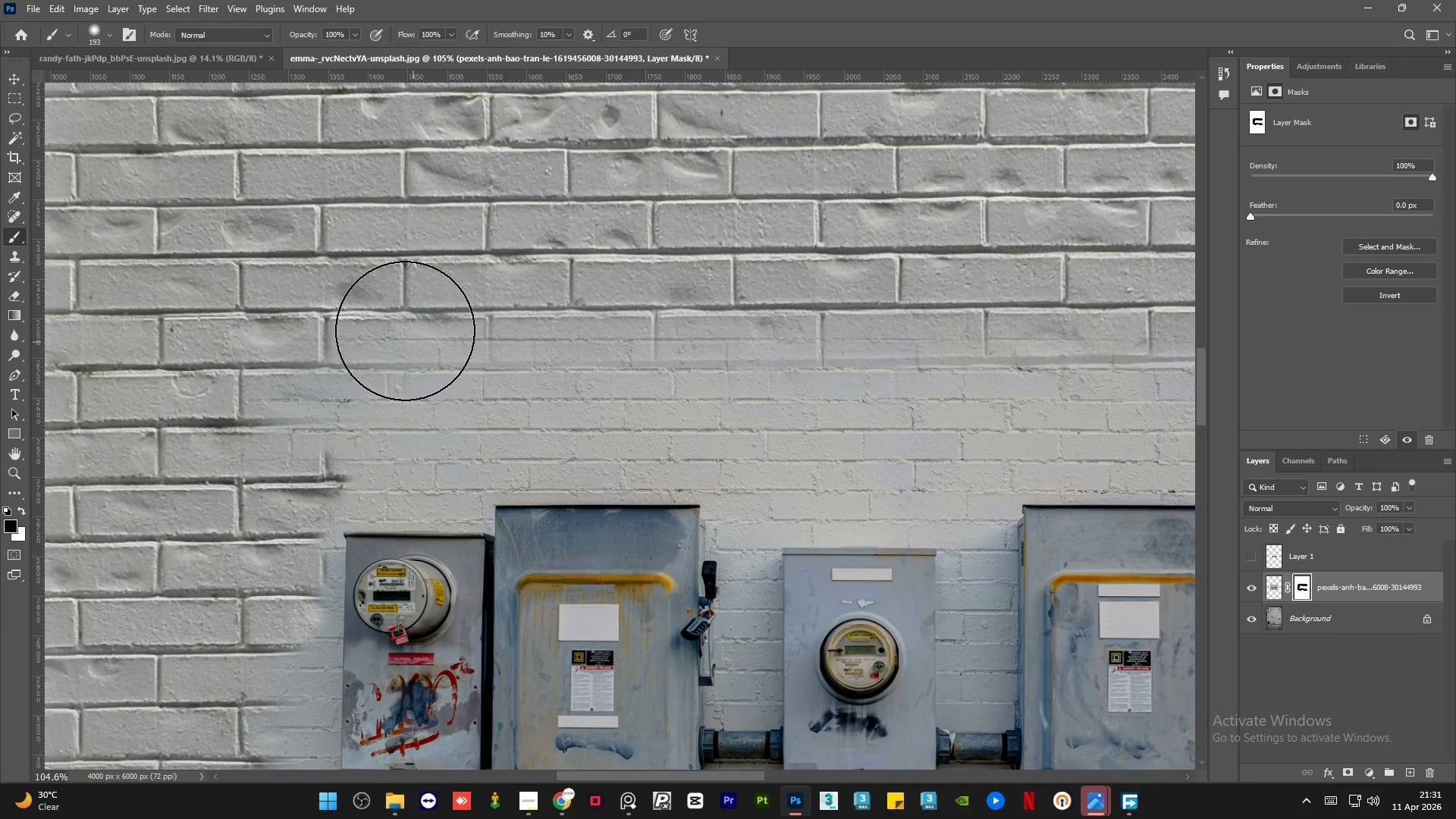 
scroll: coordinate [592, 242], scroll_direction: down, amount: 2.0
 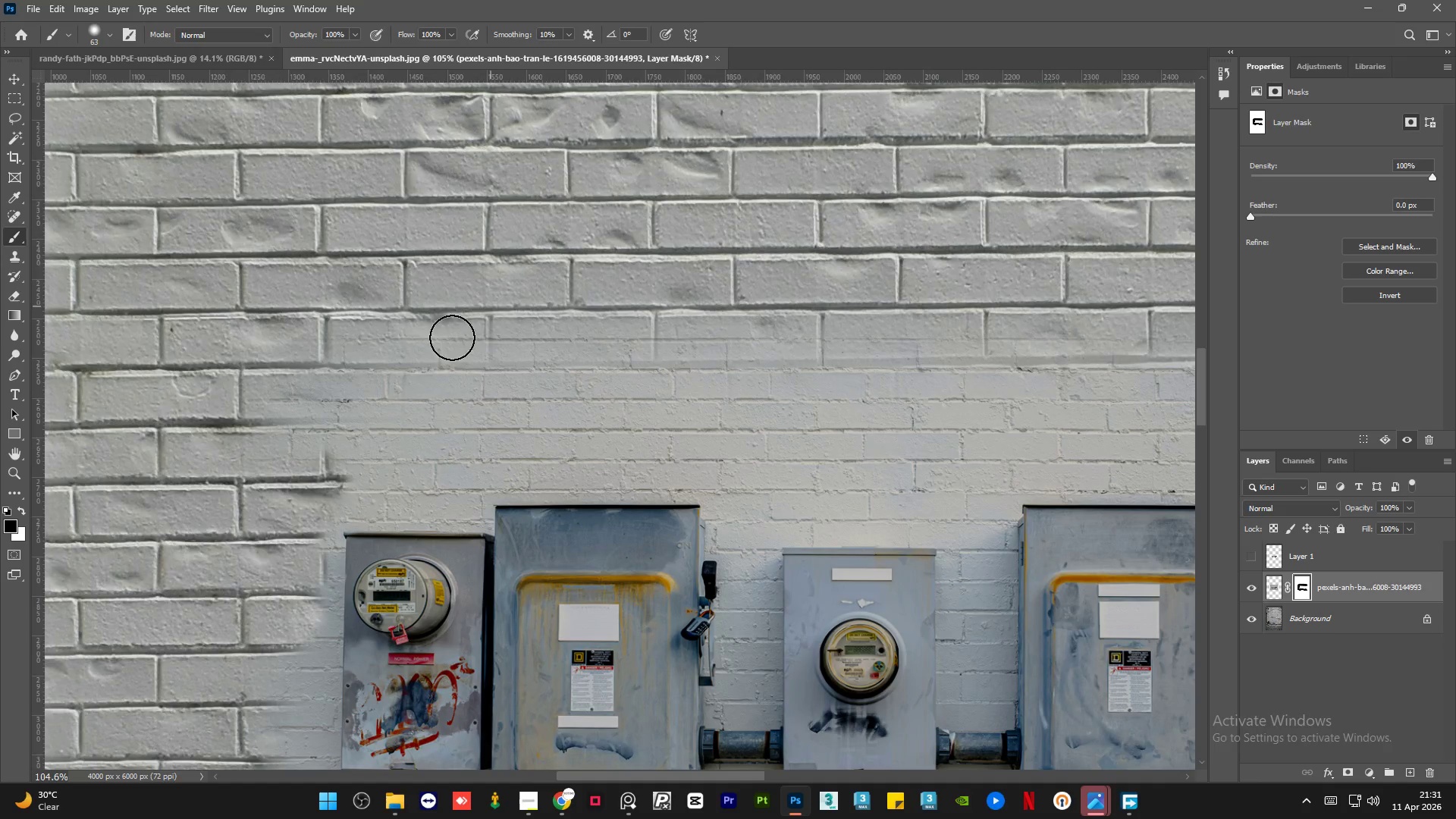 
left_click_drag(start_coordinate=[394, 336], to_coordinate=[728, 349])
 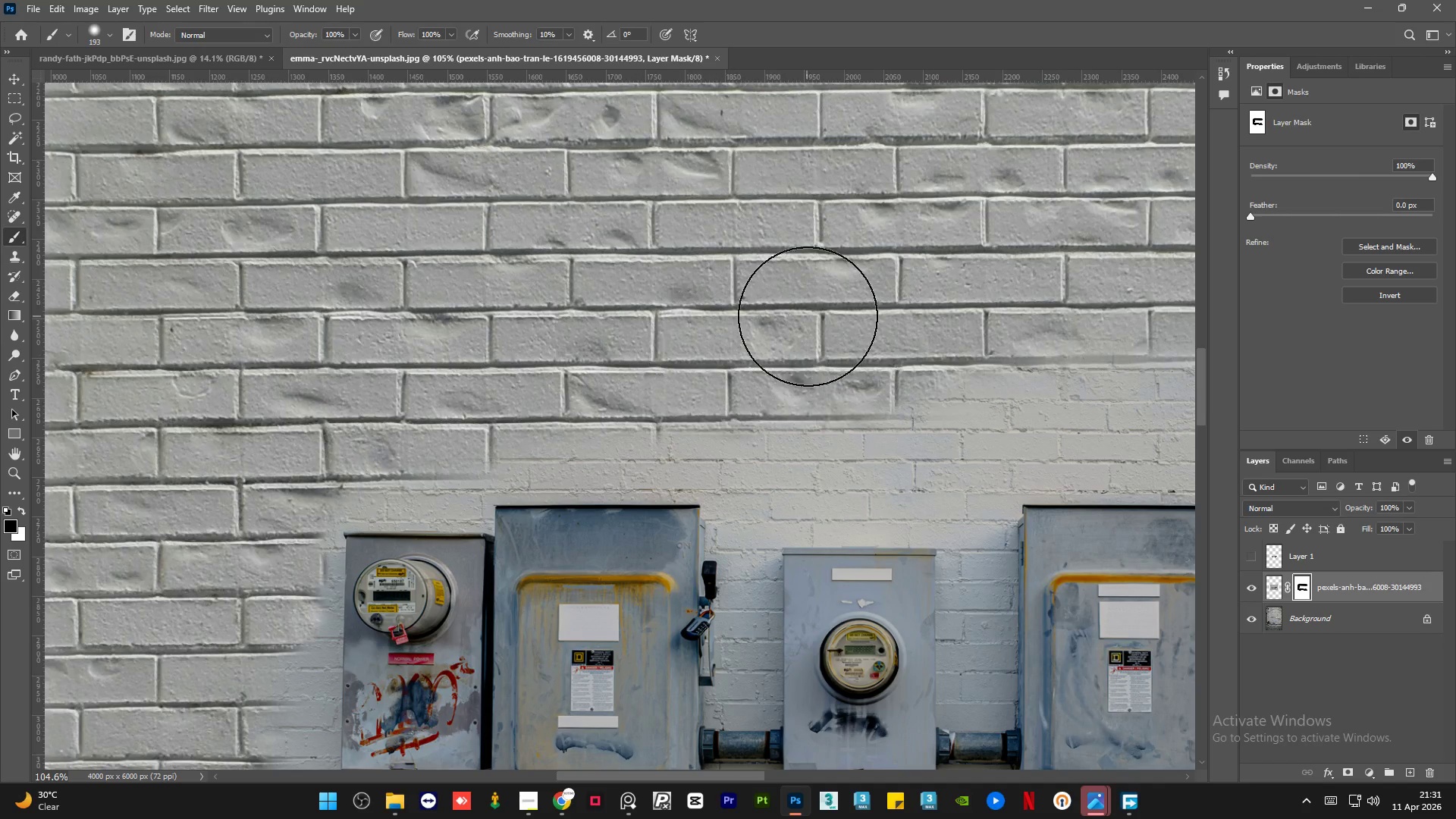 
hold_key(key=AltLeft, duration=1.52)
scroll: coordinate [588, 331], scroll_direction: down, amount: 9.0
 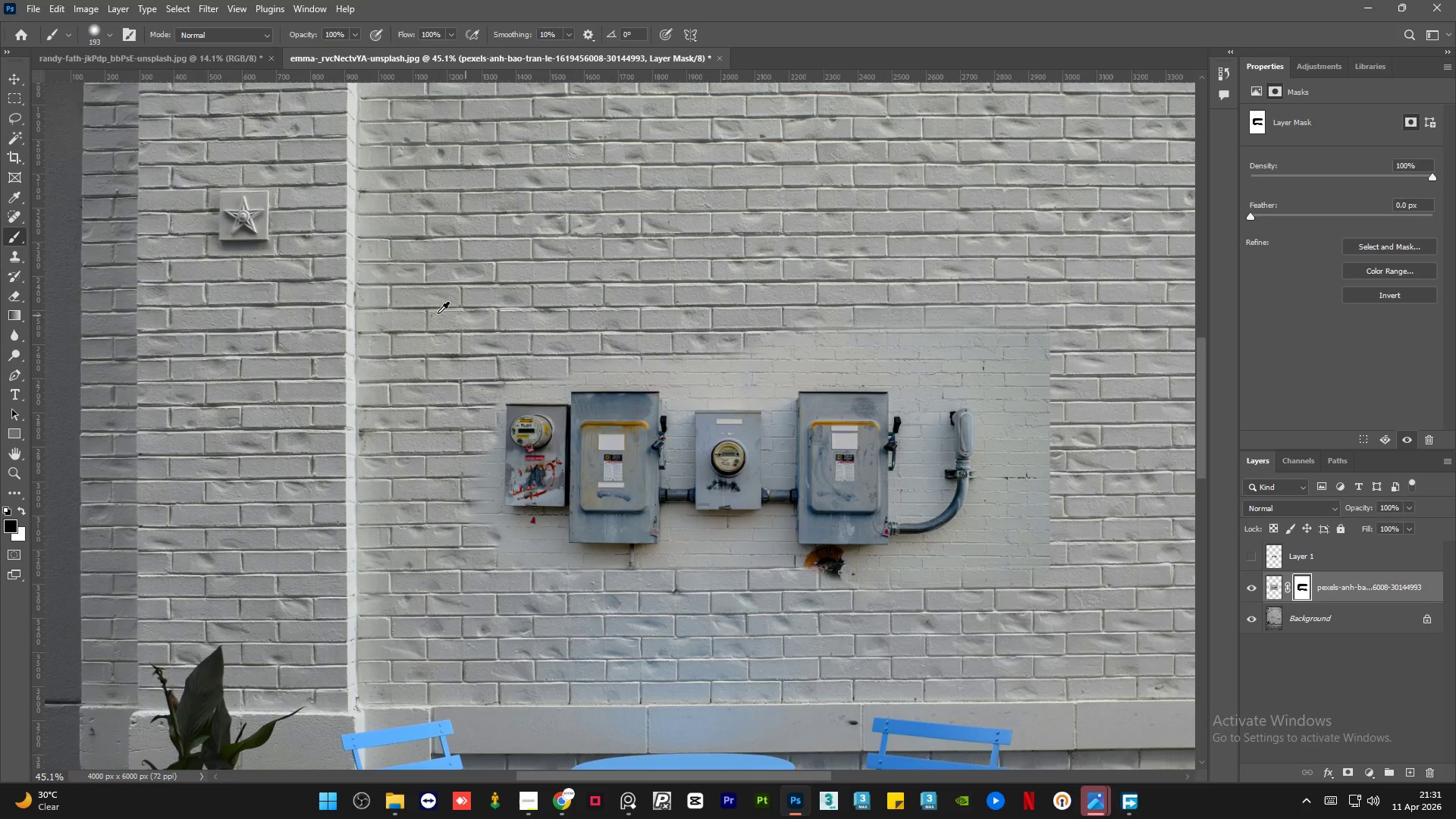 
hold_key(key=AltLeft, duration=0.8)
 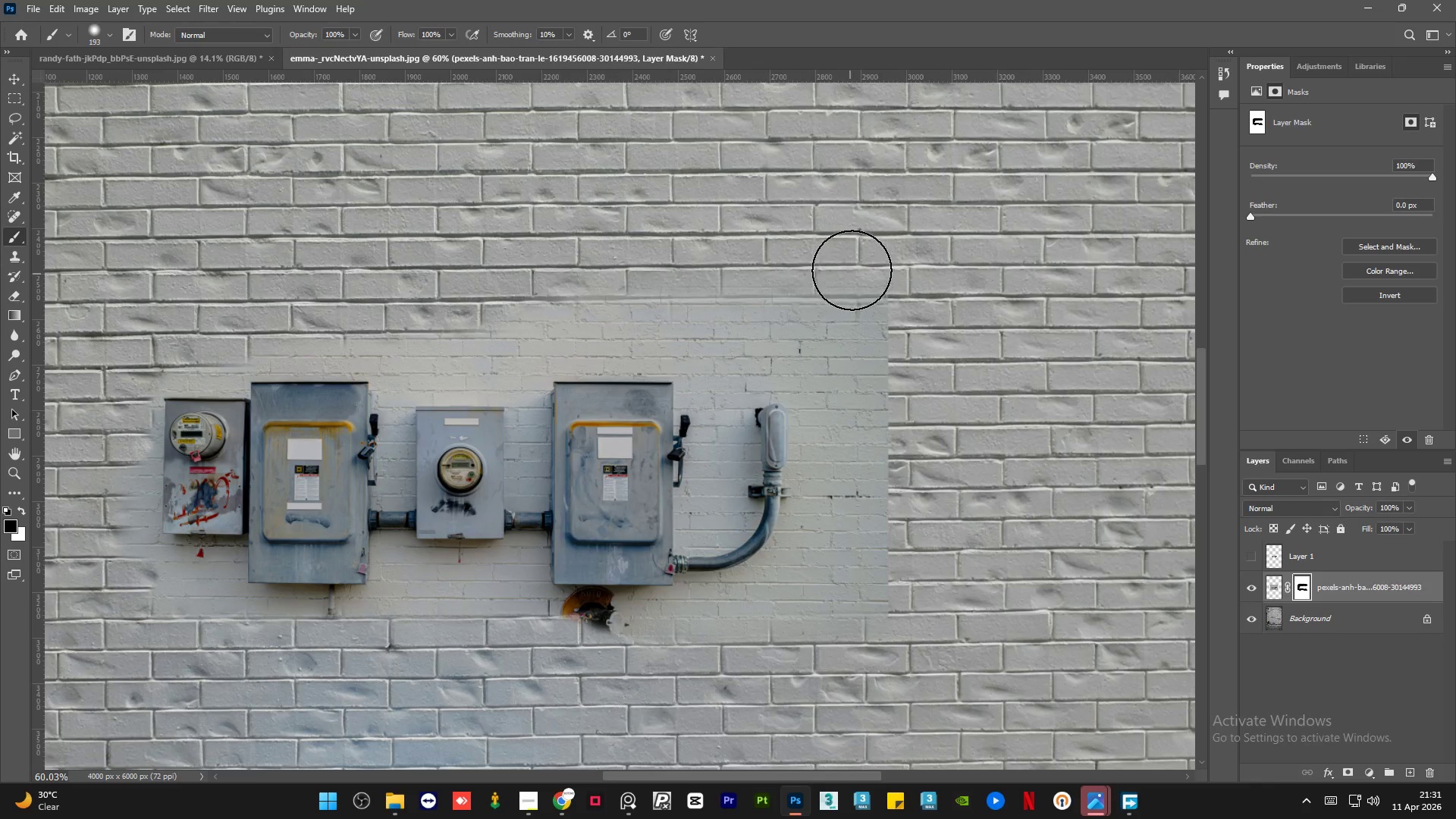 
left_click_drag(start_coordinate=[811, 275], to_coordinate=[711, 266])
 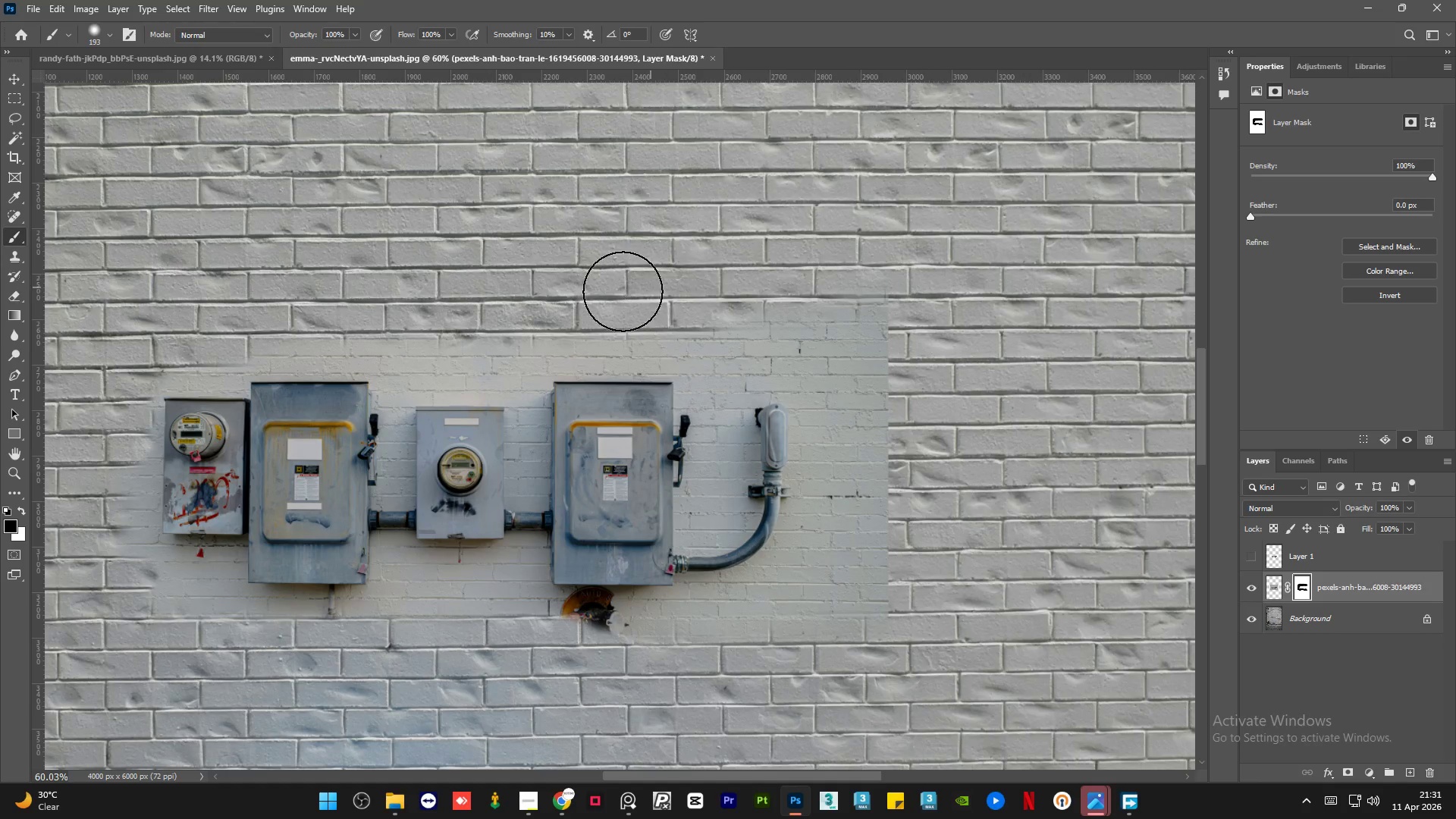 
scroll: coordinate [808, 327], scroll_direction: up, amount: 3.0
 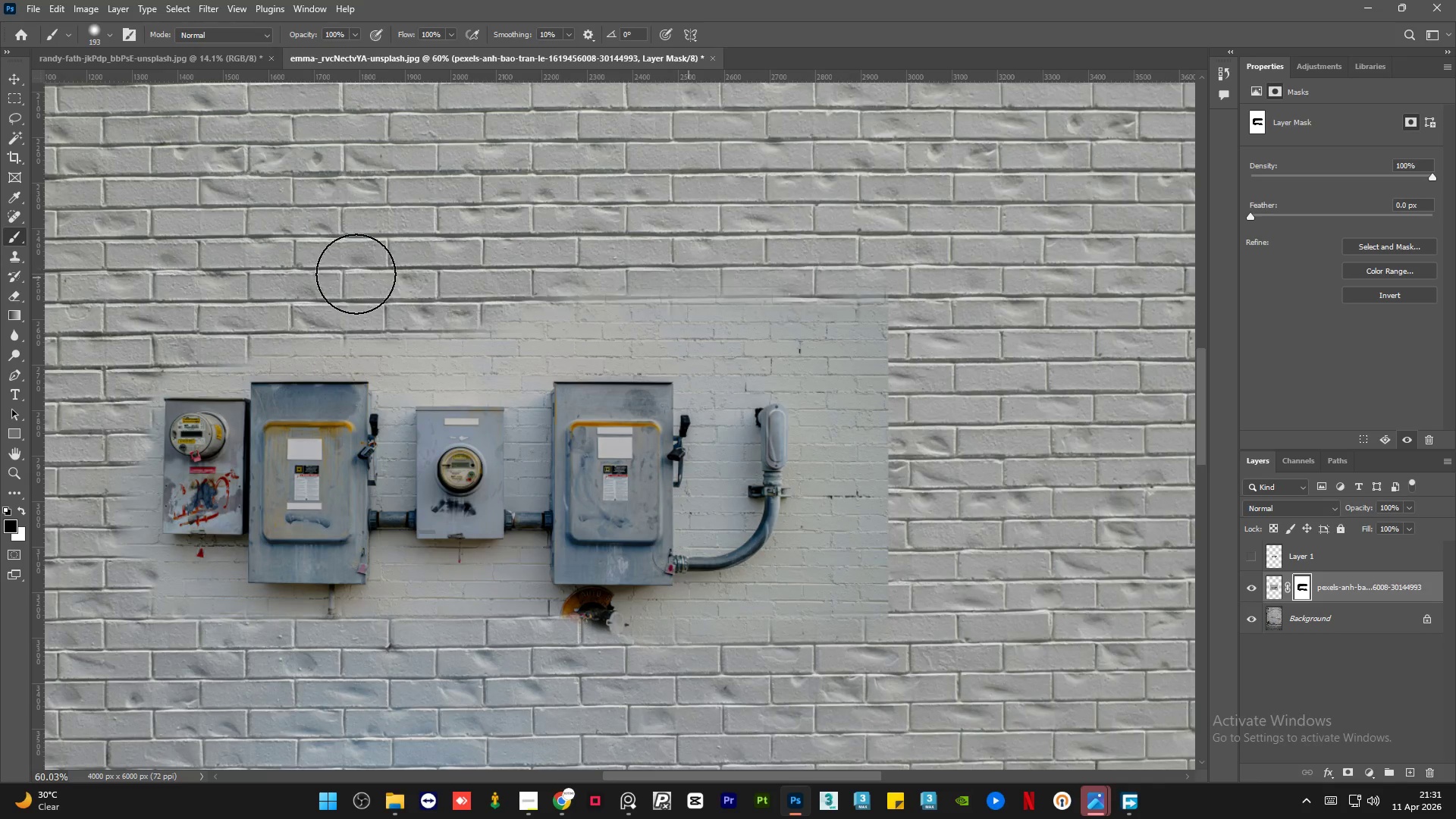 
left_click_drag(start_coordinate=[757, 291], to_coordinate=[934, 316])
 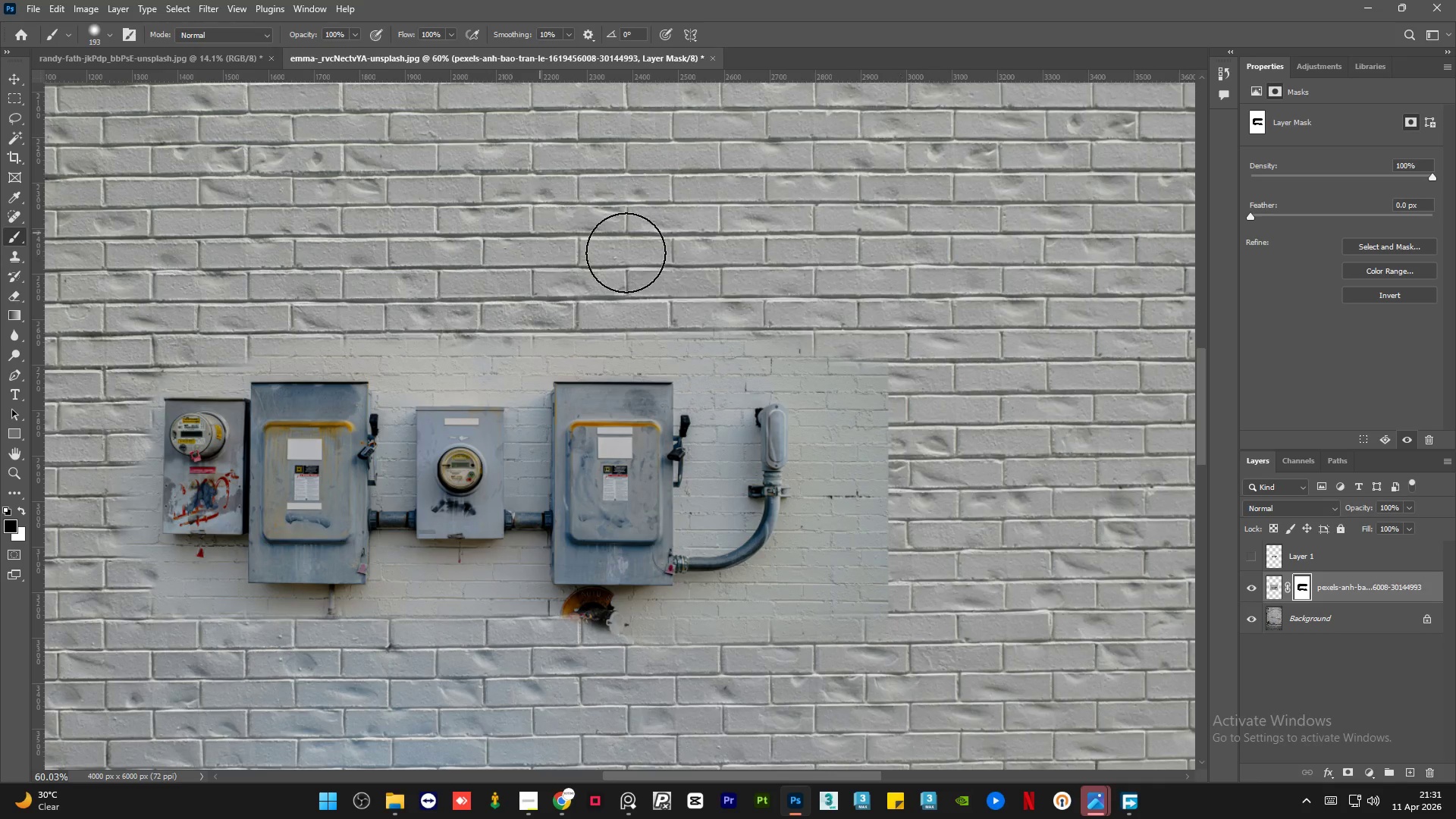 
left_click_drag(start_coordinate=[777, 293], to_coordinate=[824, 309])
 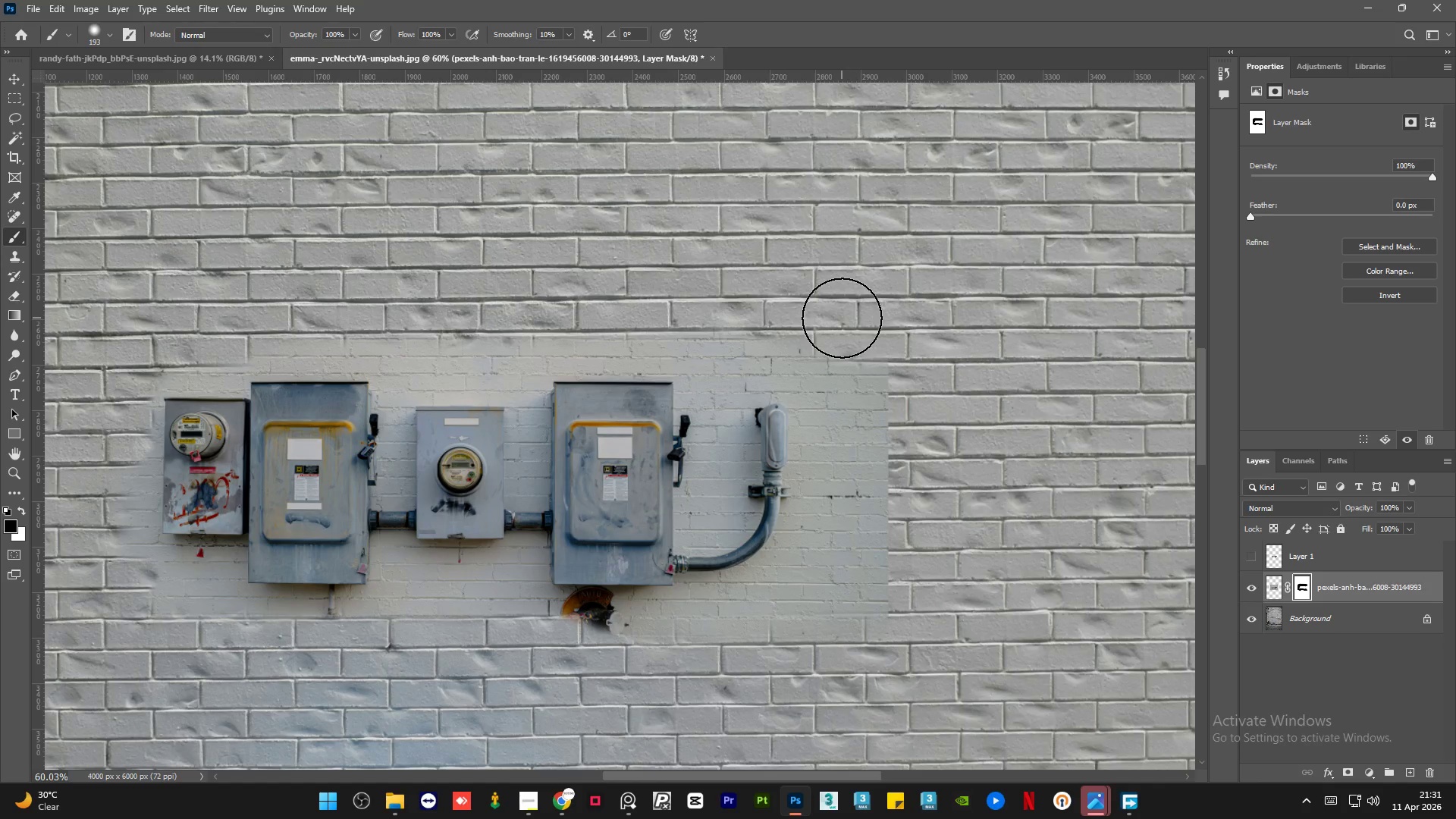 
hold_key(key=AltLeft, duration=1.5)
scroll: coordinate [532, 434], scroll_direction: down, amount: 11.0
 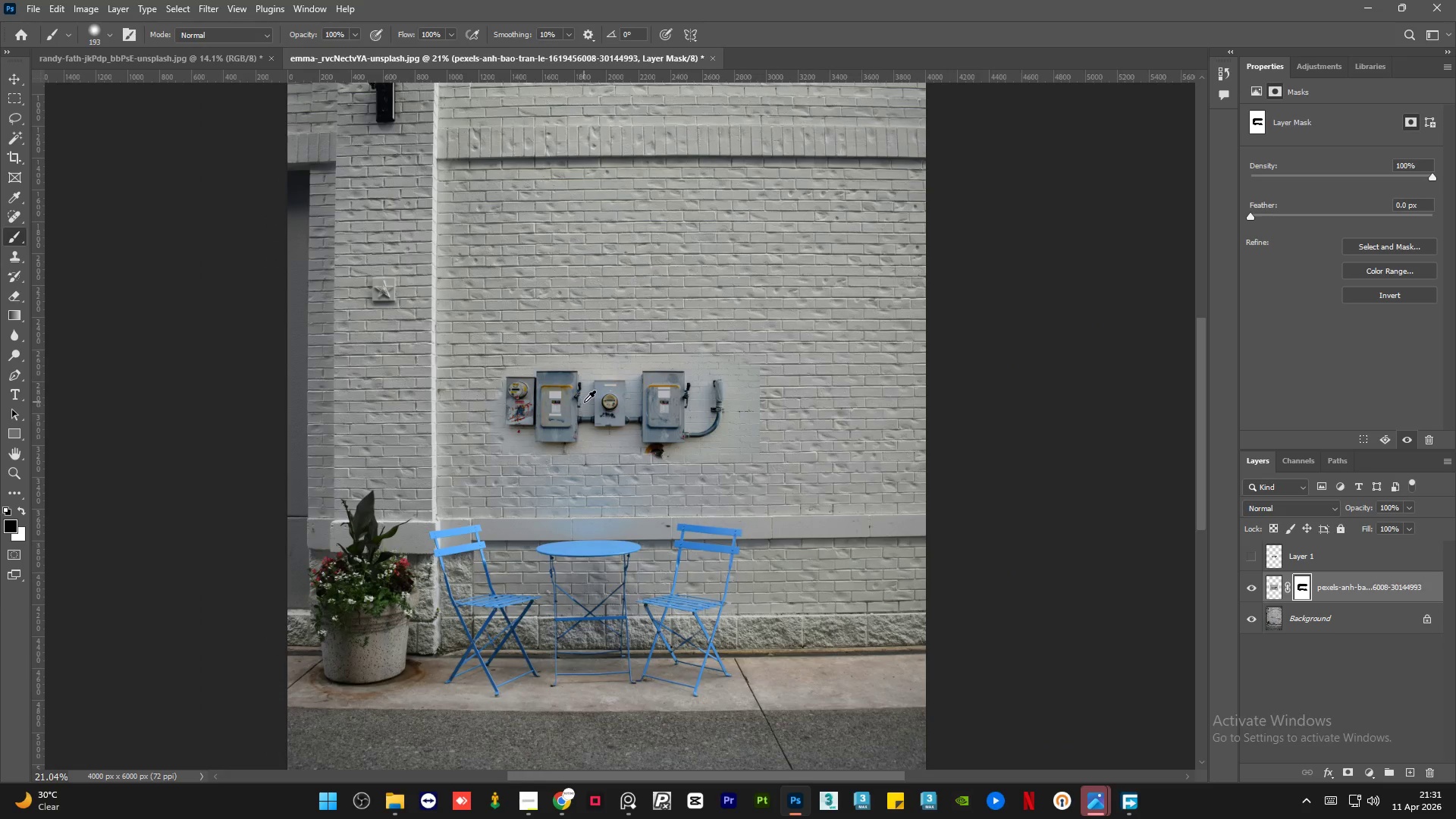 
hold_key(key=AltLeft, duration=0.47)
scroll: coordinate [584, 402], scroll_direction: down, amount: 1.0
 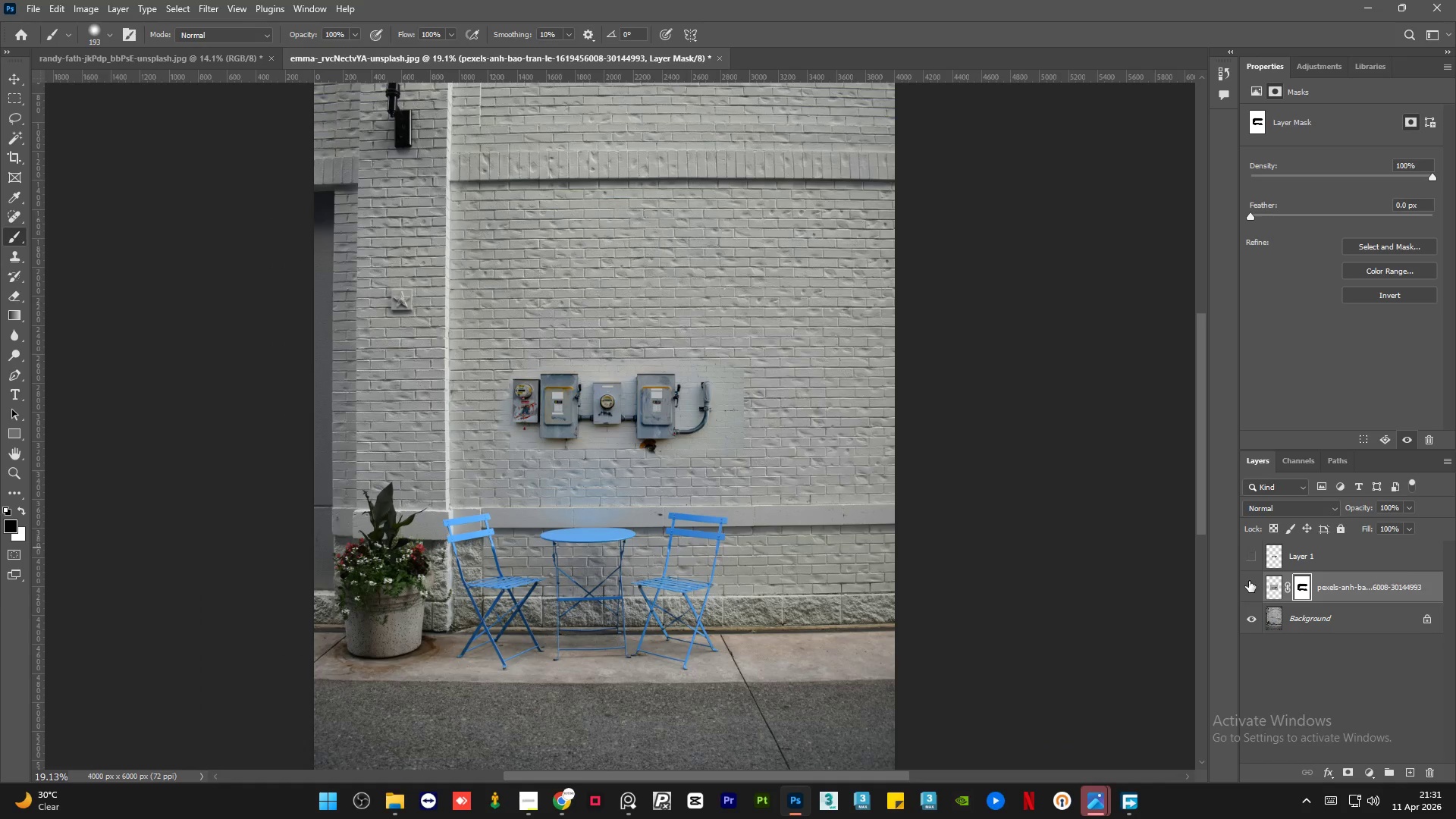 
double_click([1248, 553])
 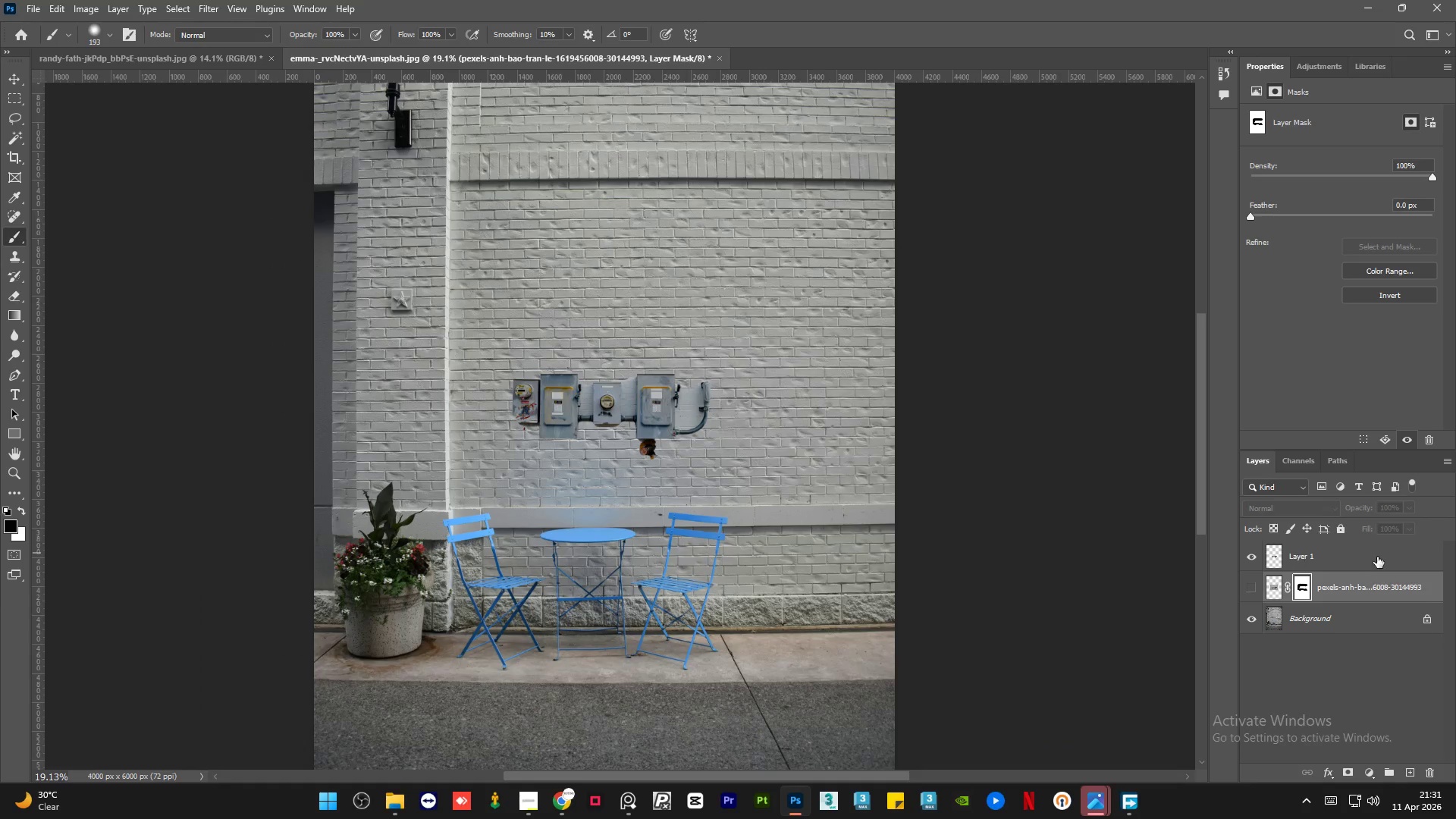 
left_click([1385, 556])
 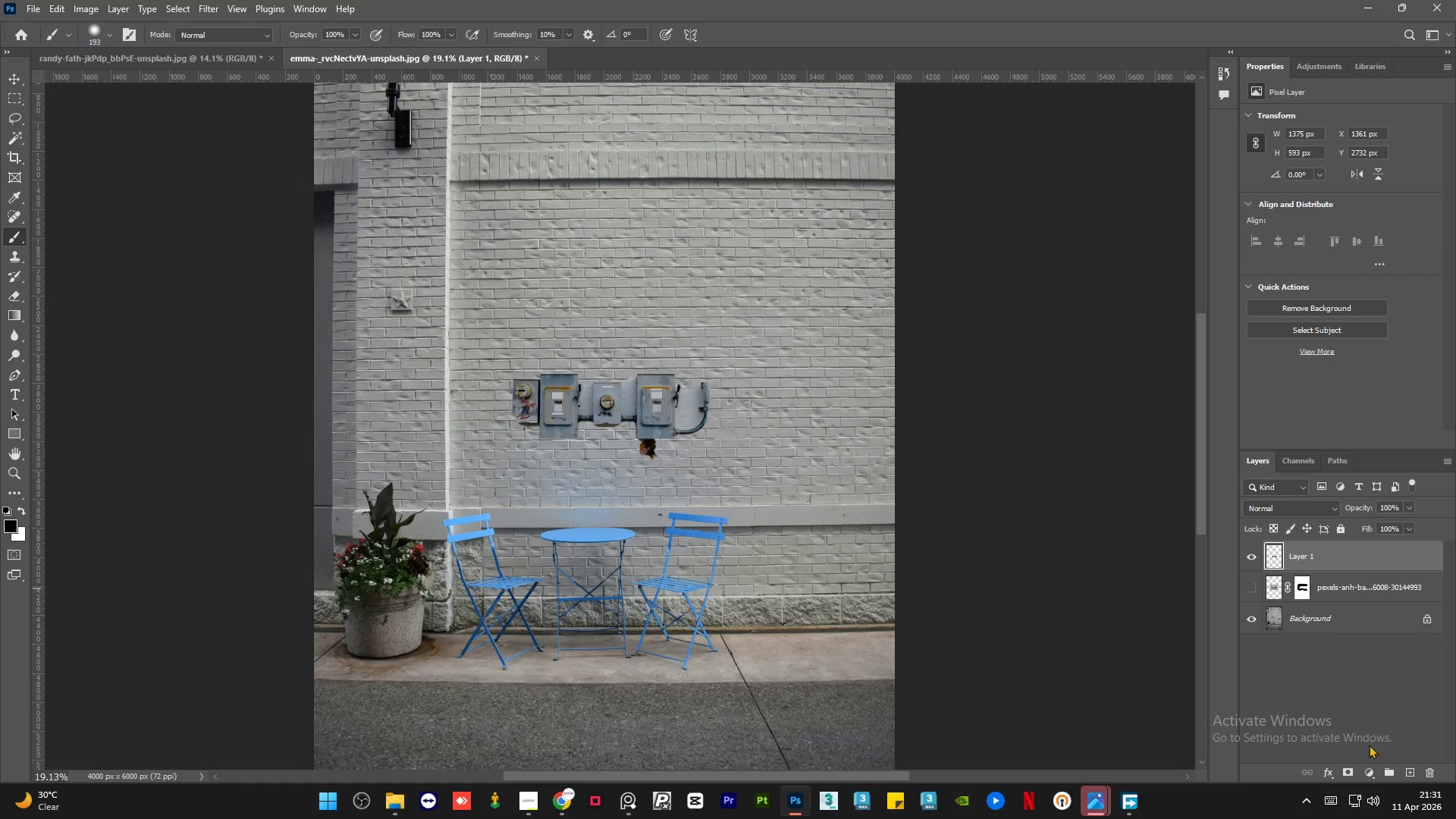 
left_click([1349, 774])
 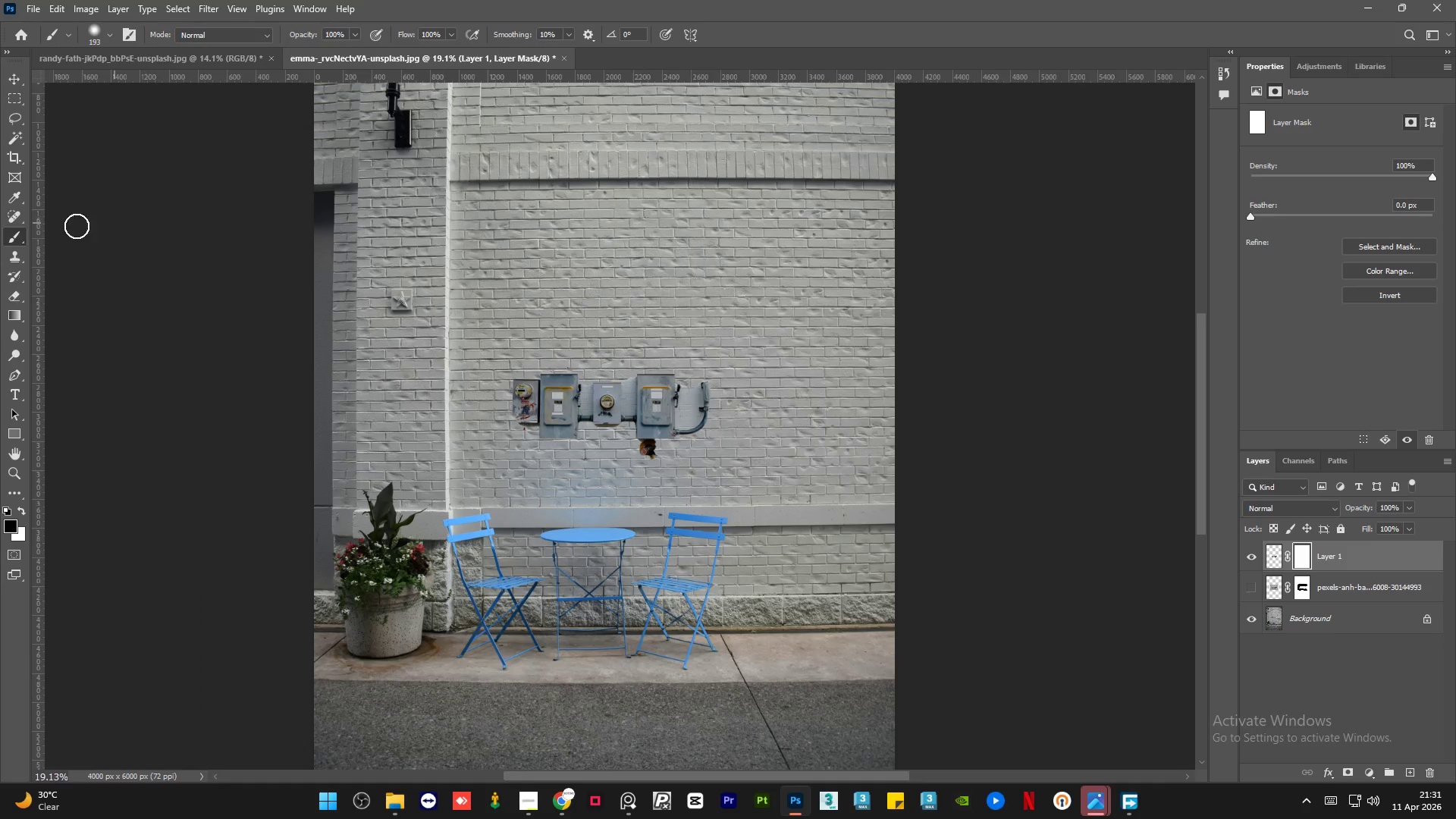 
hold_key(key=AltLeft, duration=1.5)
 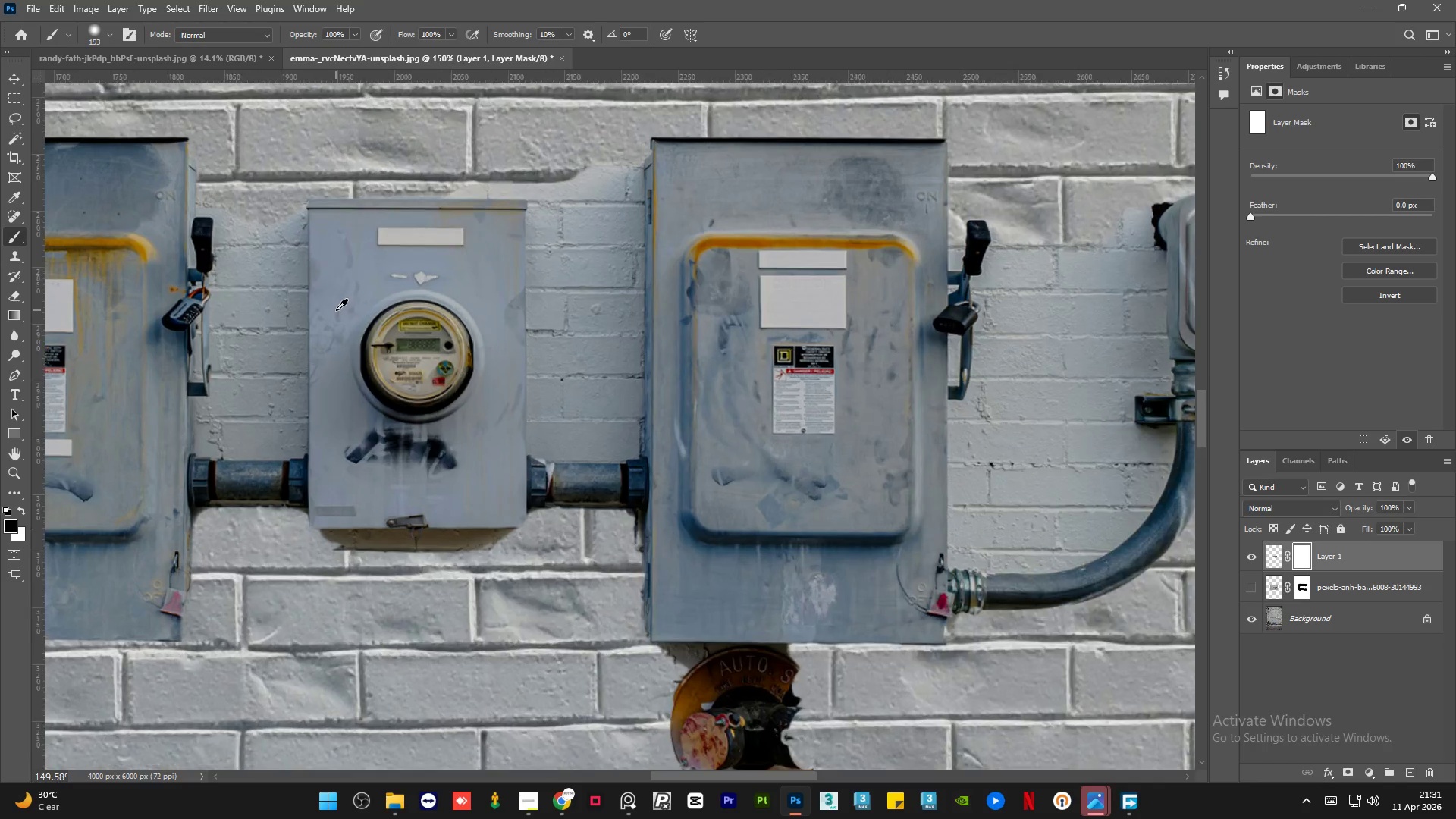 
hold_key(key=AltLeft, duration=1.52)
 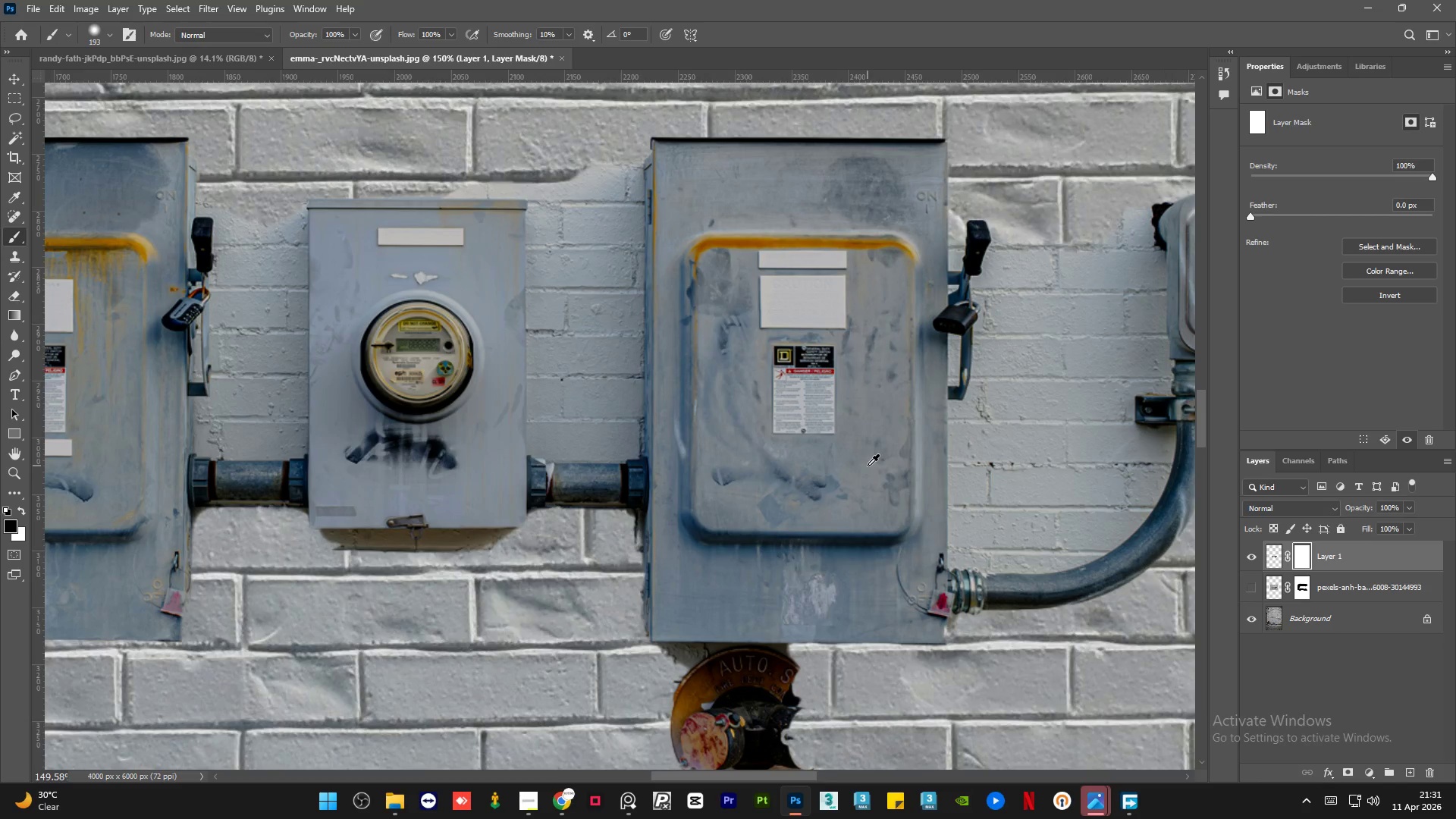 
scroll: coordinate [336, 310], scroll_direction: up, amount: 22.0
 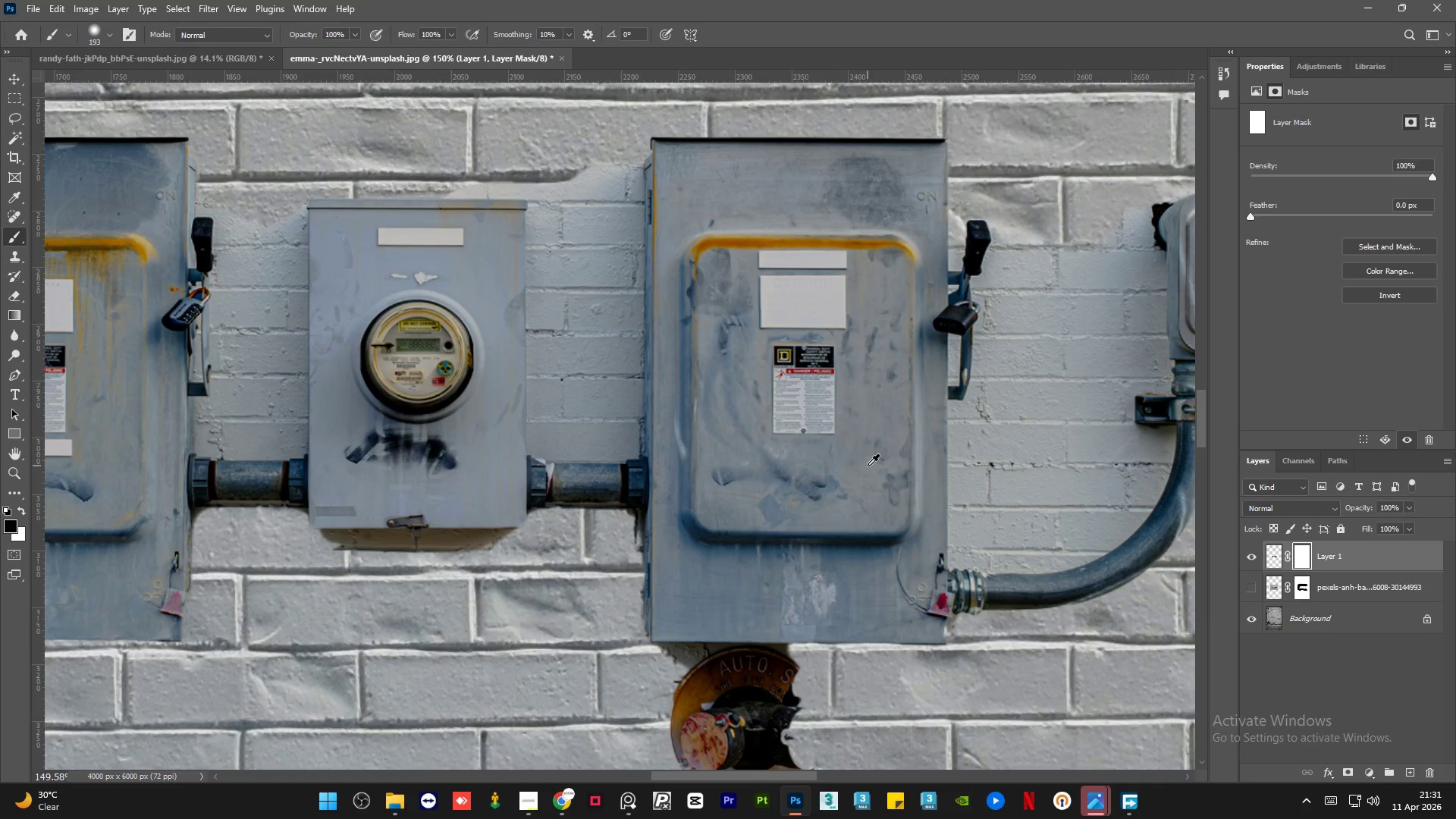 
hold_key(key=AltLeft, duration=0.75)
 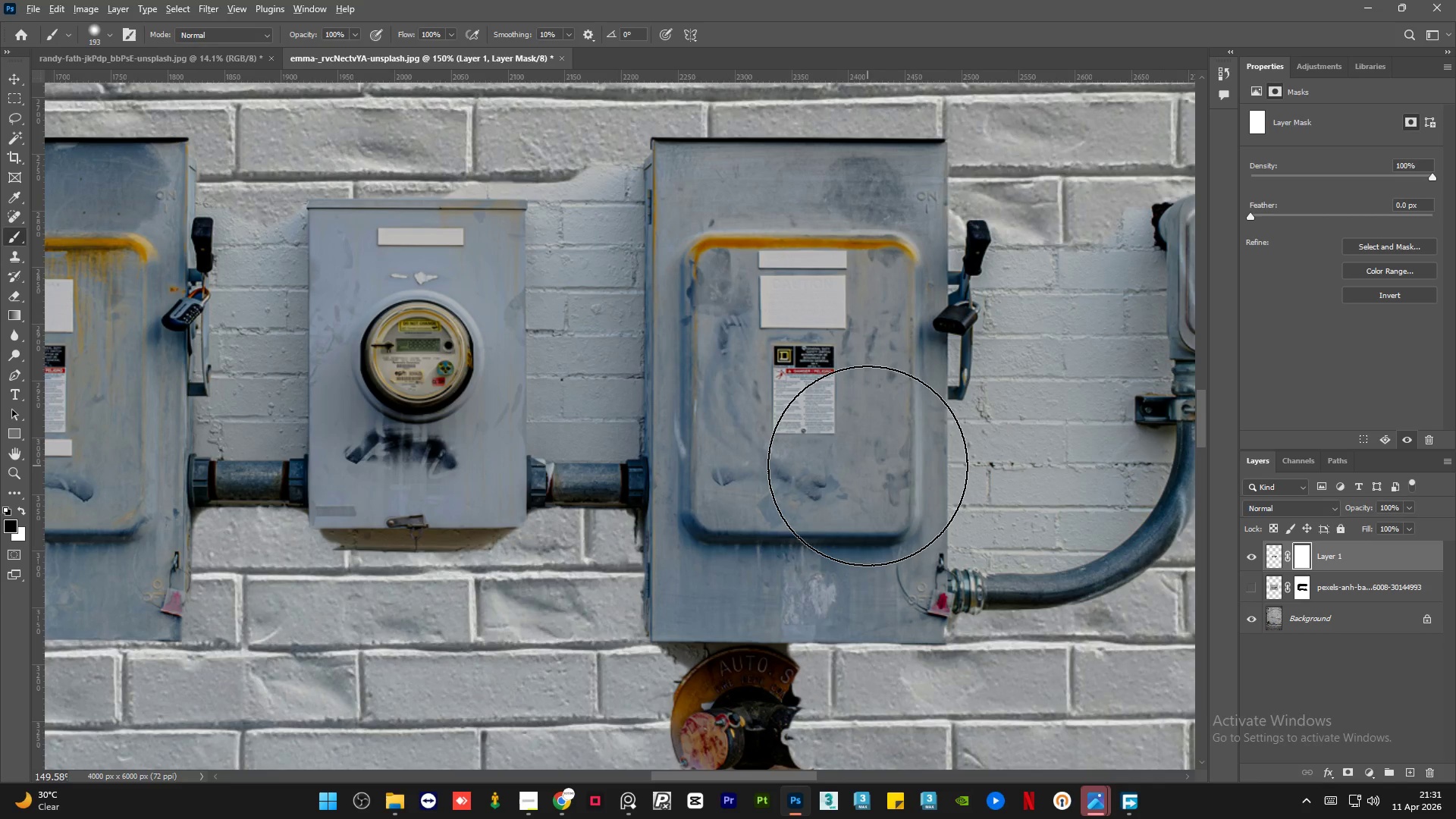 
hold_key(key=AltLeft, duration=1.5)
 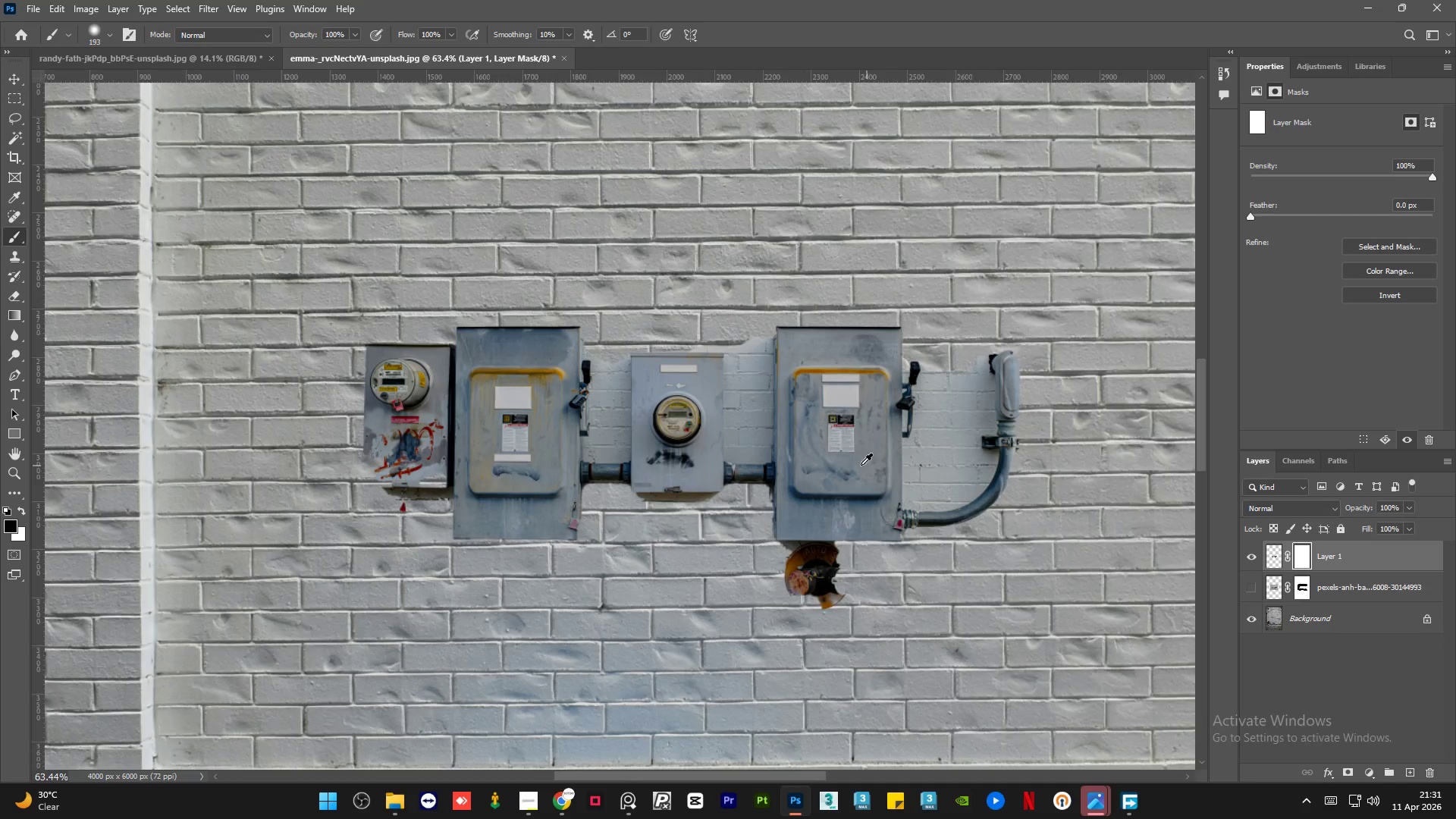 
hold_key(key=AltLeft, duration=0.66)
 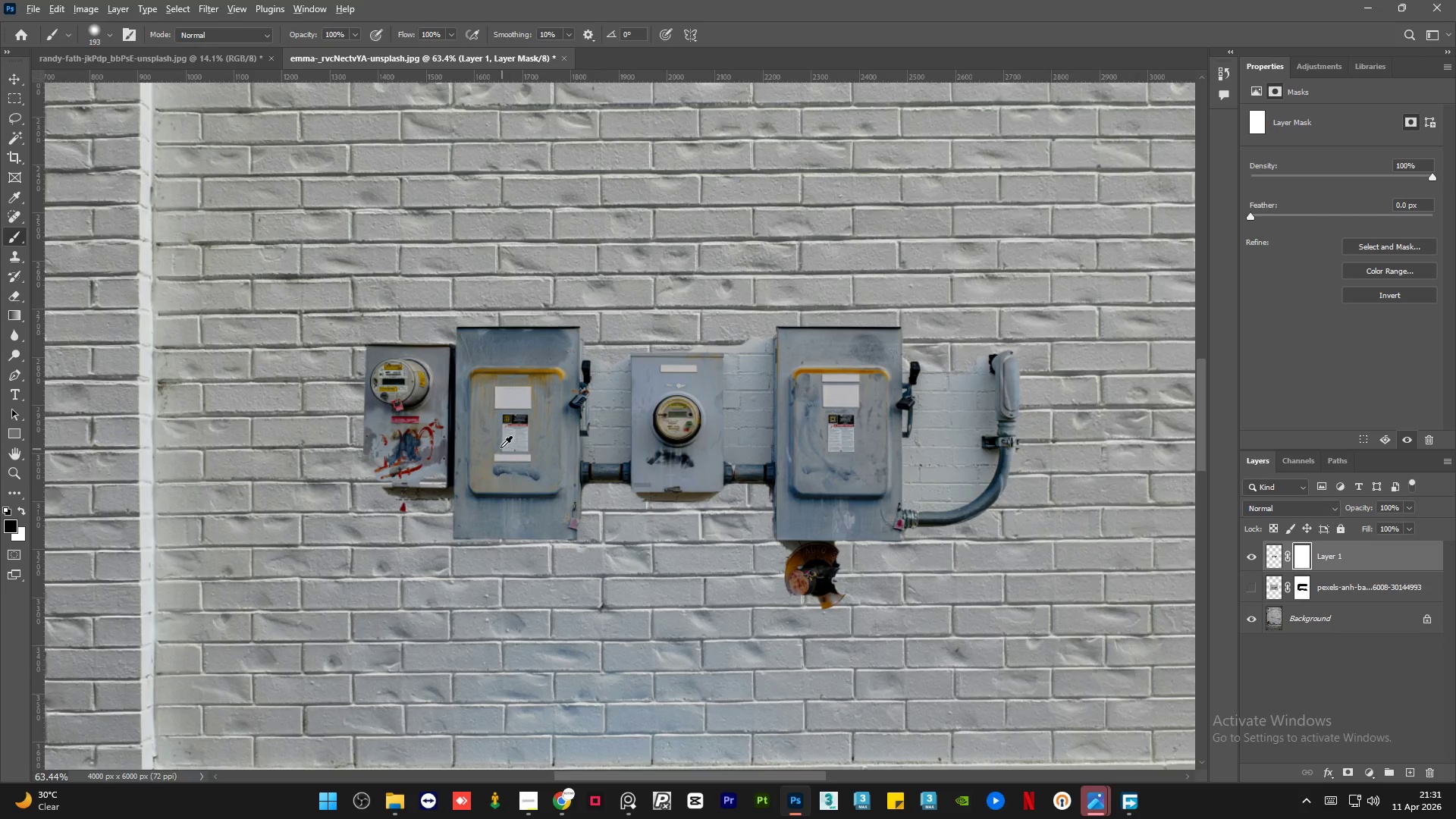 
hold_key(key=AltLeft, duration=0.97)
 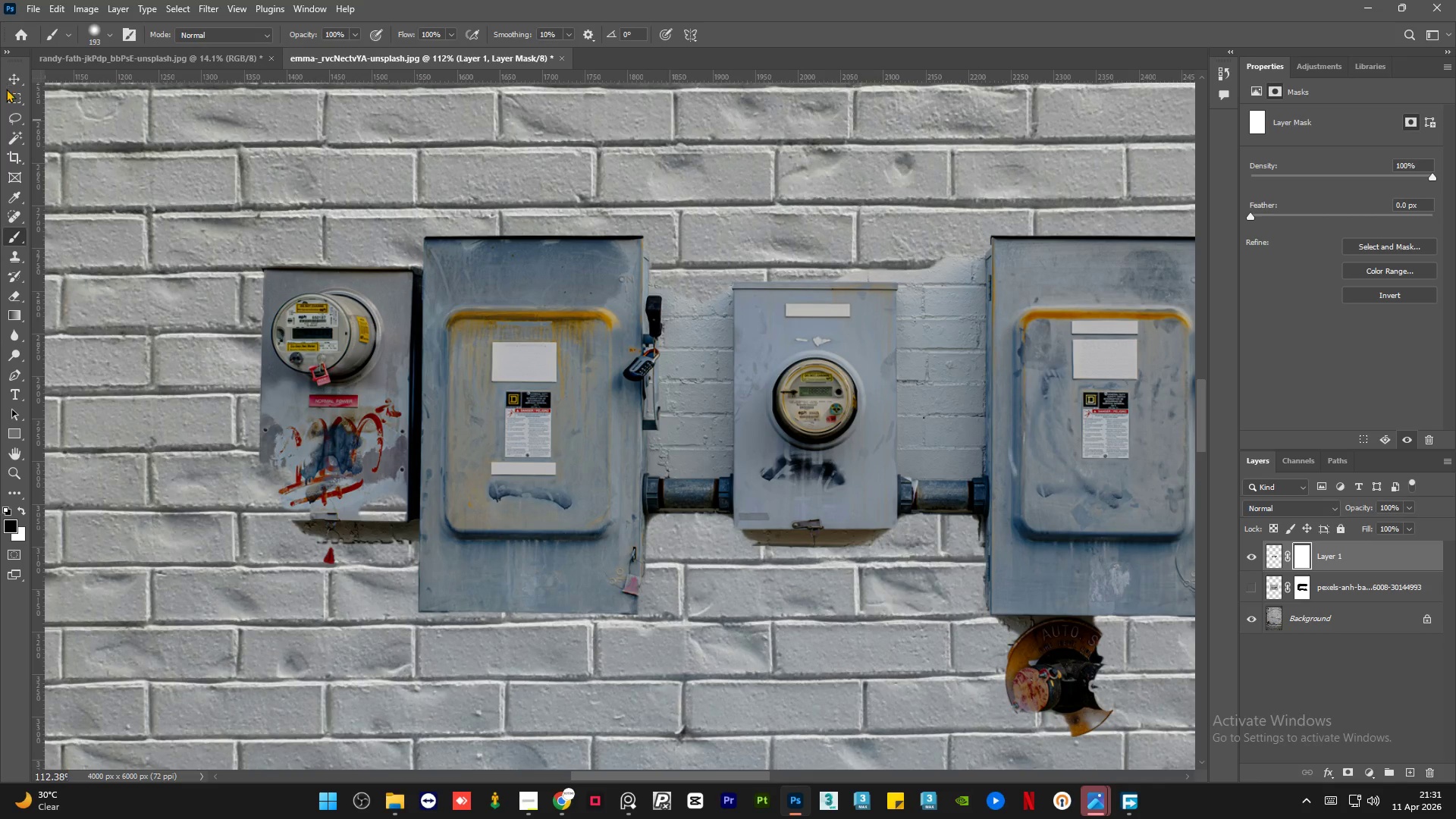 
scroll: coordinate [868, 466], scroll_direction: down, amount: 9.0
 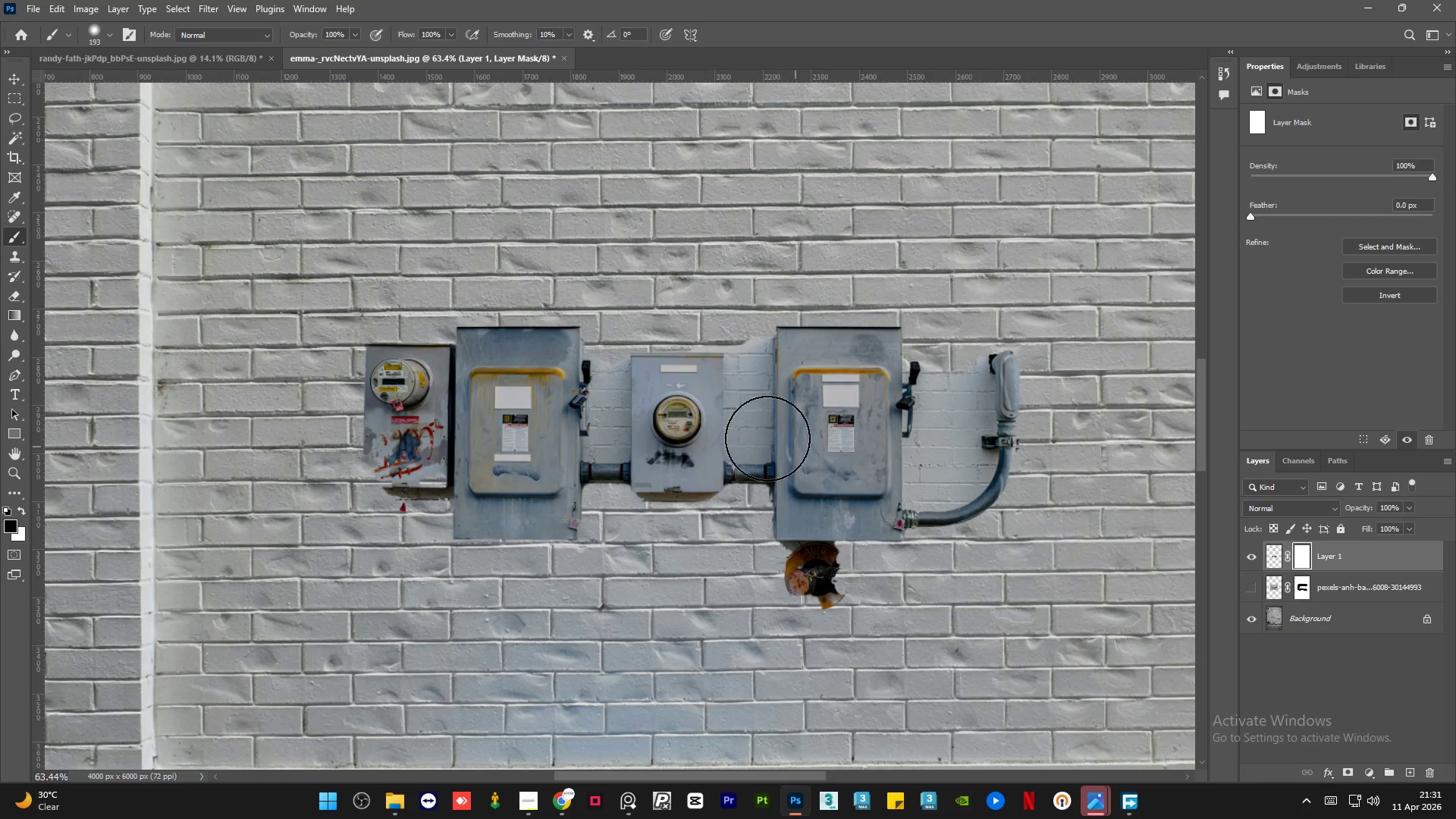 
scroll: coordinate [496, 443], scroll_direction: up, amount: 6.0
 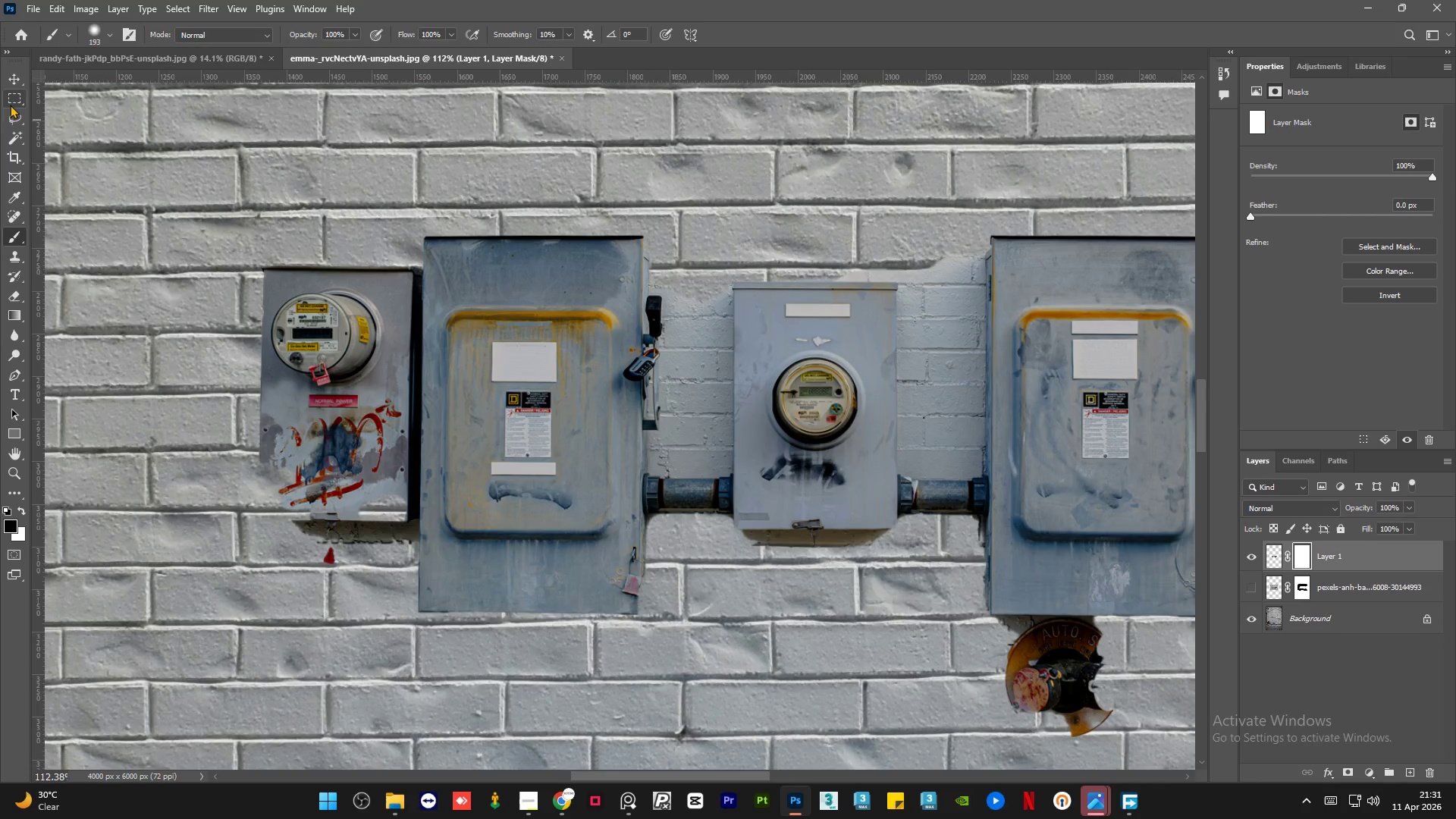 
right_click([8, 115])
 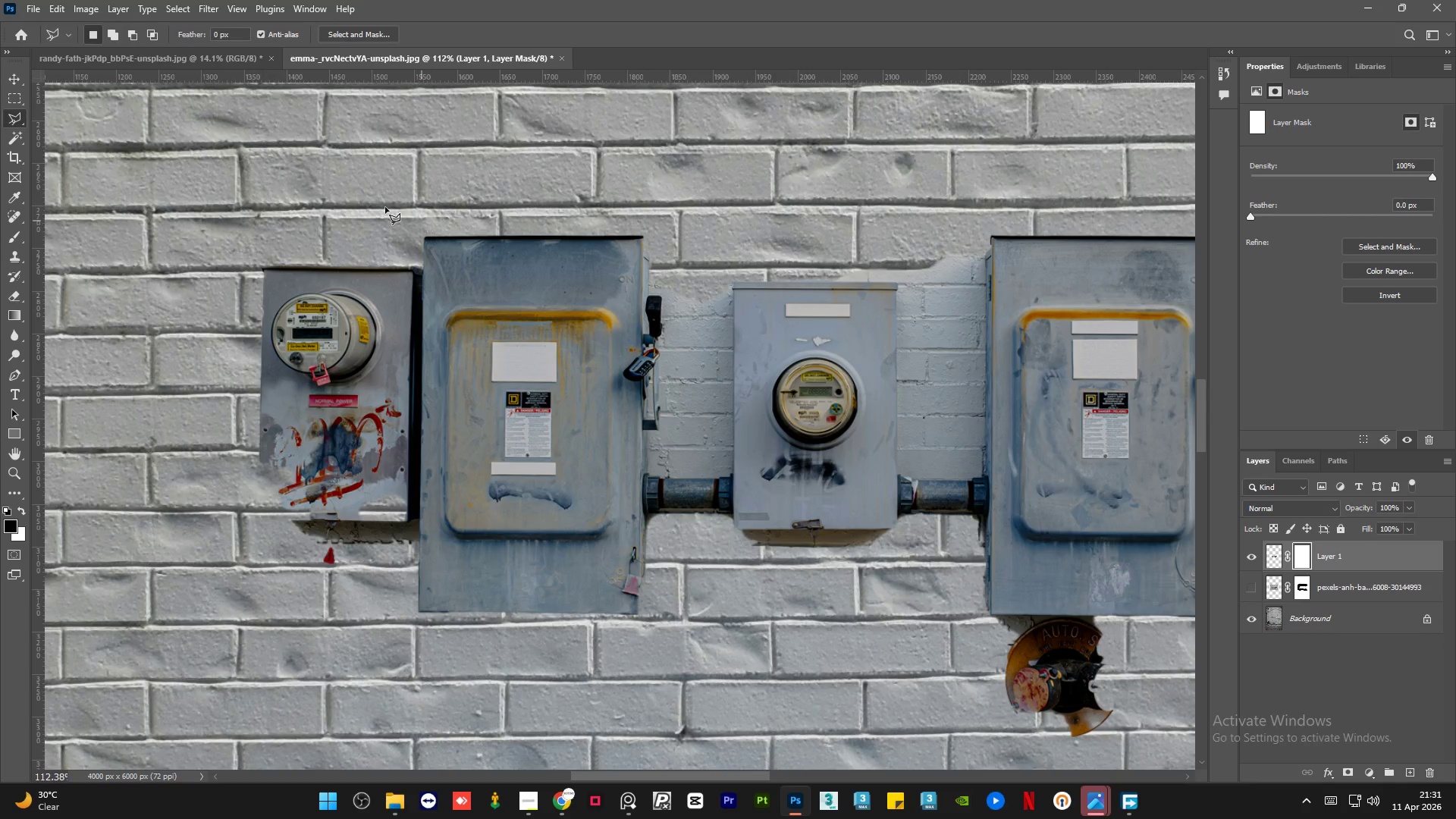 
left_click_drag(start_coordinate=[190, 170], to_coordinate=[226, 180])
 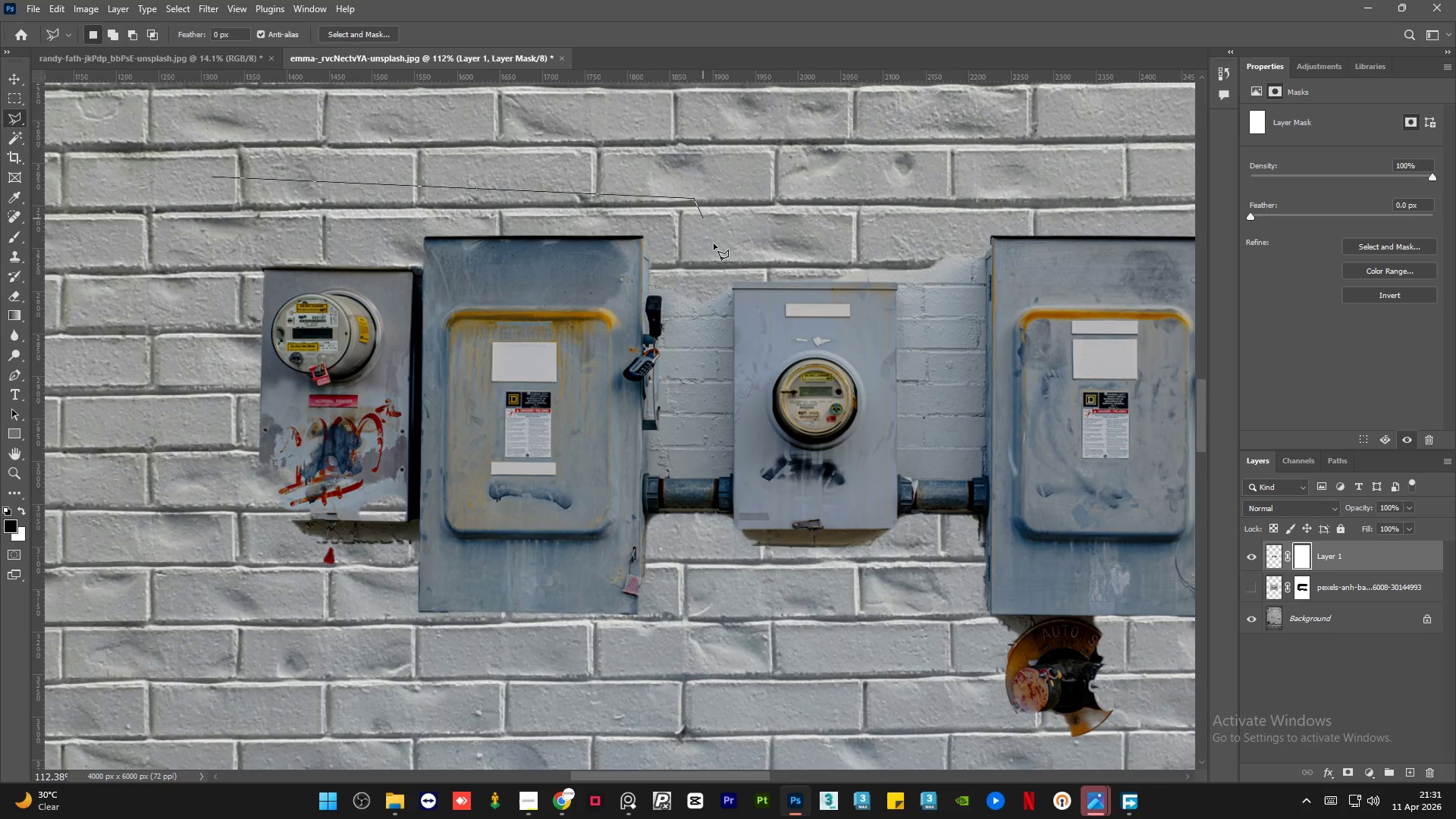 
hold_key(key=AltLeft, duration=0.73)
scroll: coordinate [836, 183], scroll_direction: up, amount: 9.0
 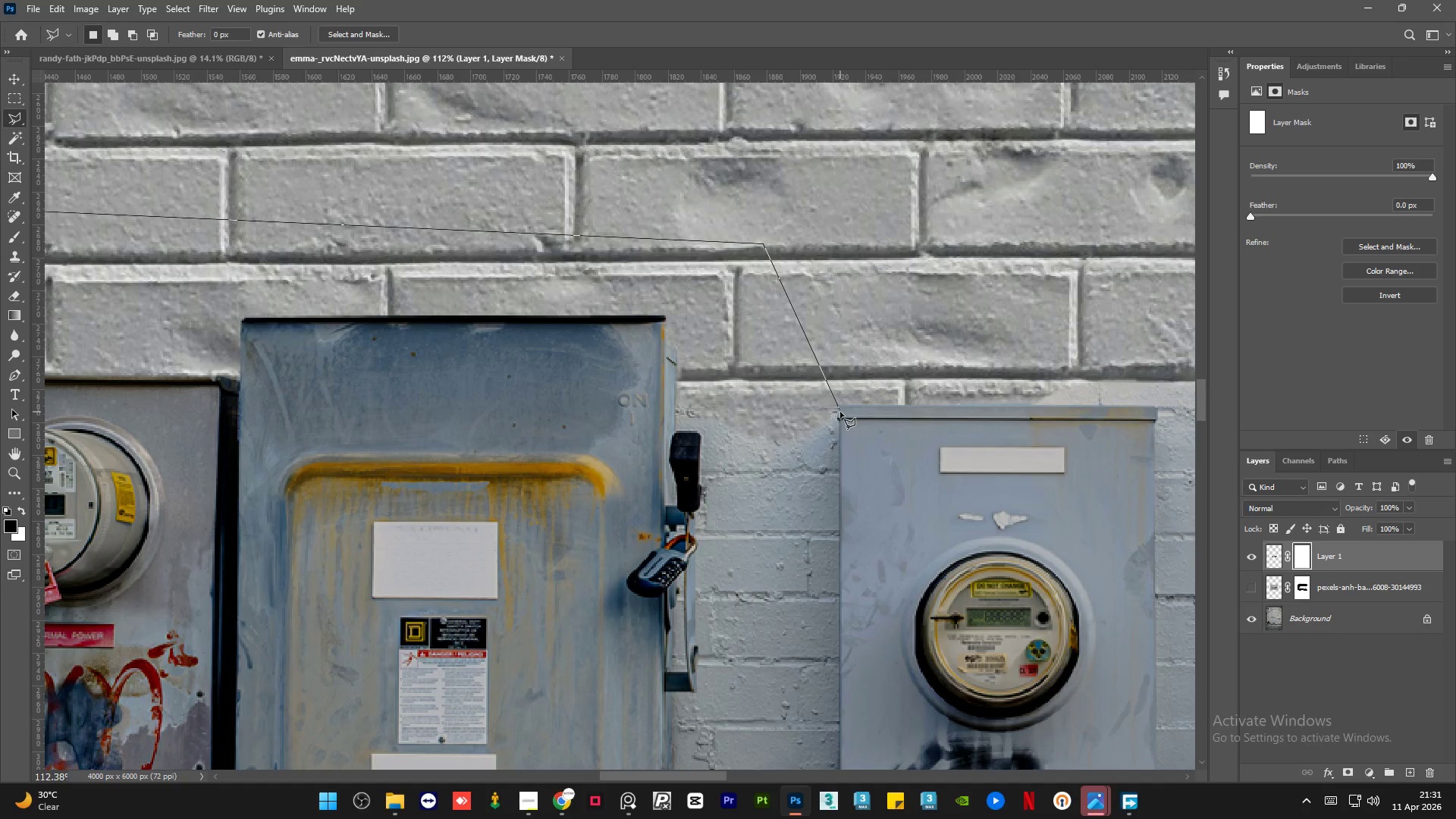 
left_click([840, 411])
 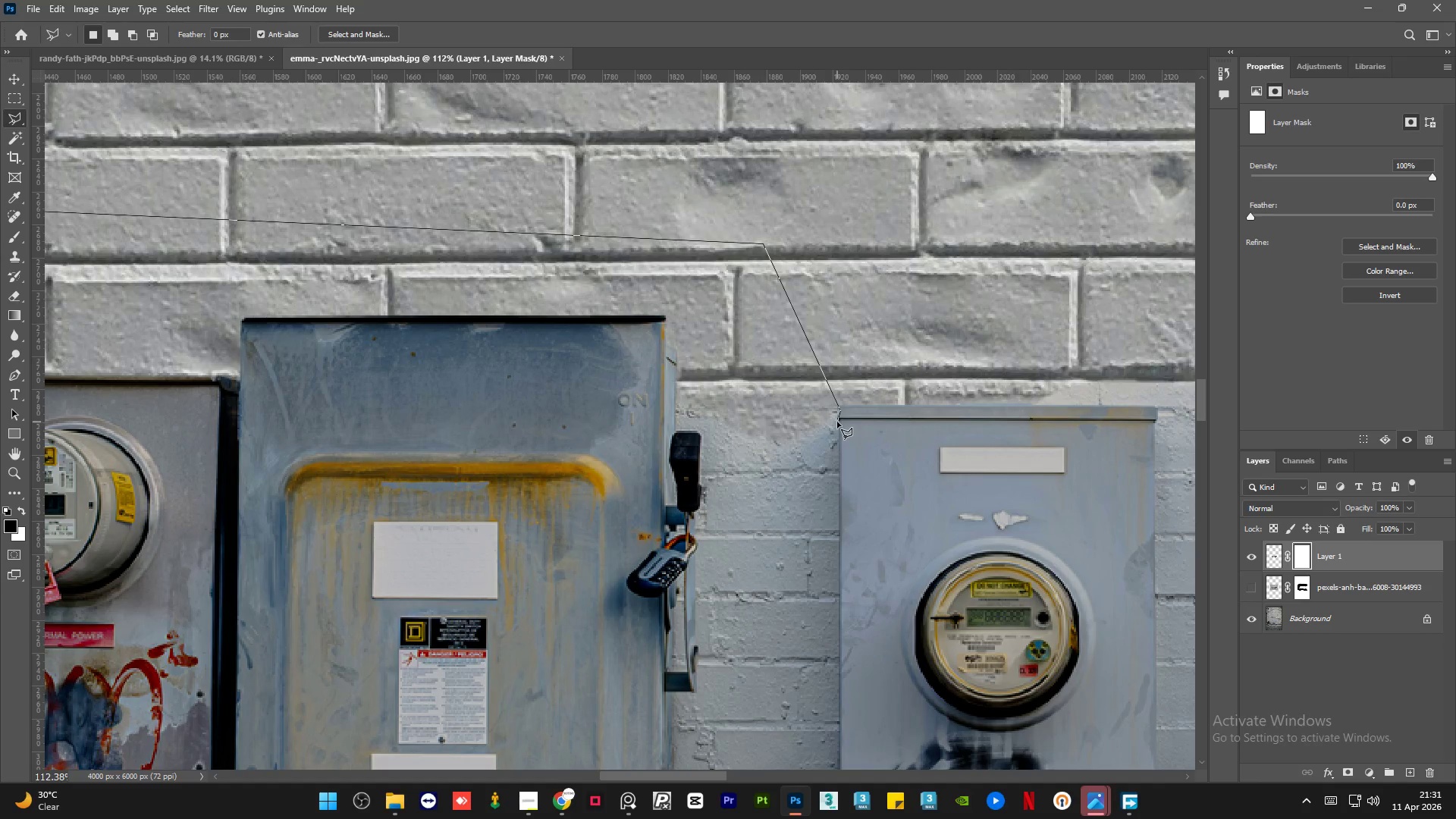 
left_click([836, 422])
 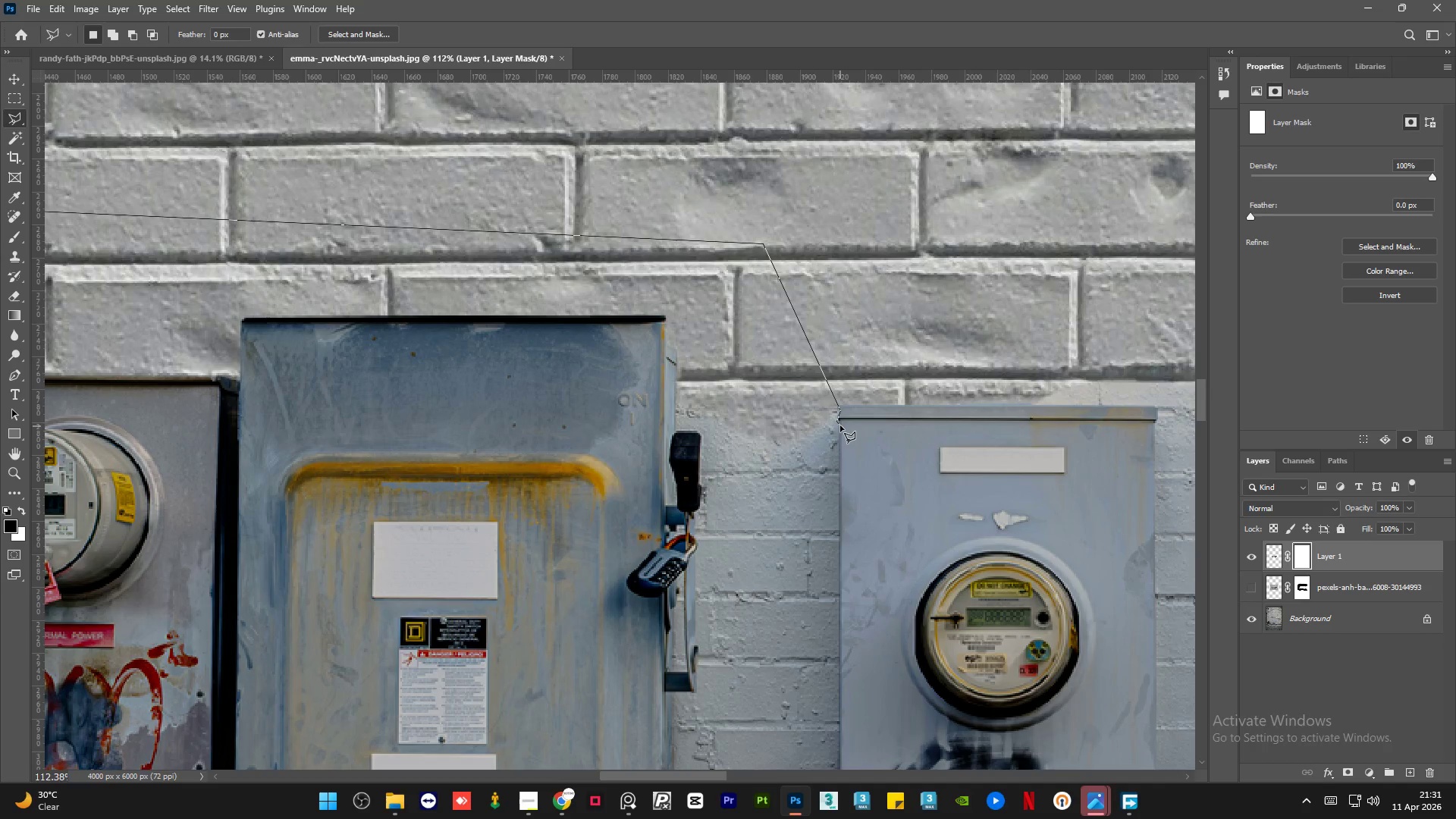 
left_click([840, 425])
 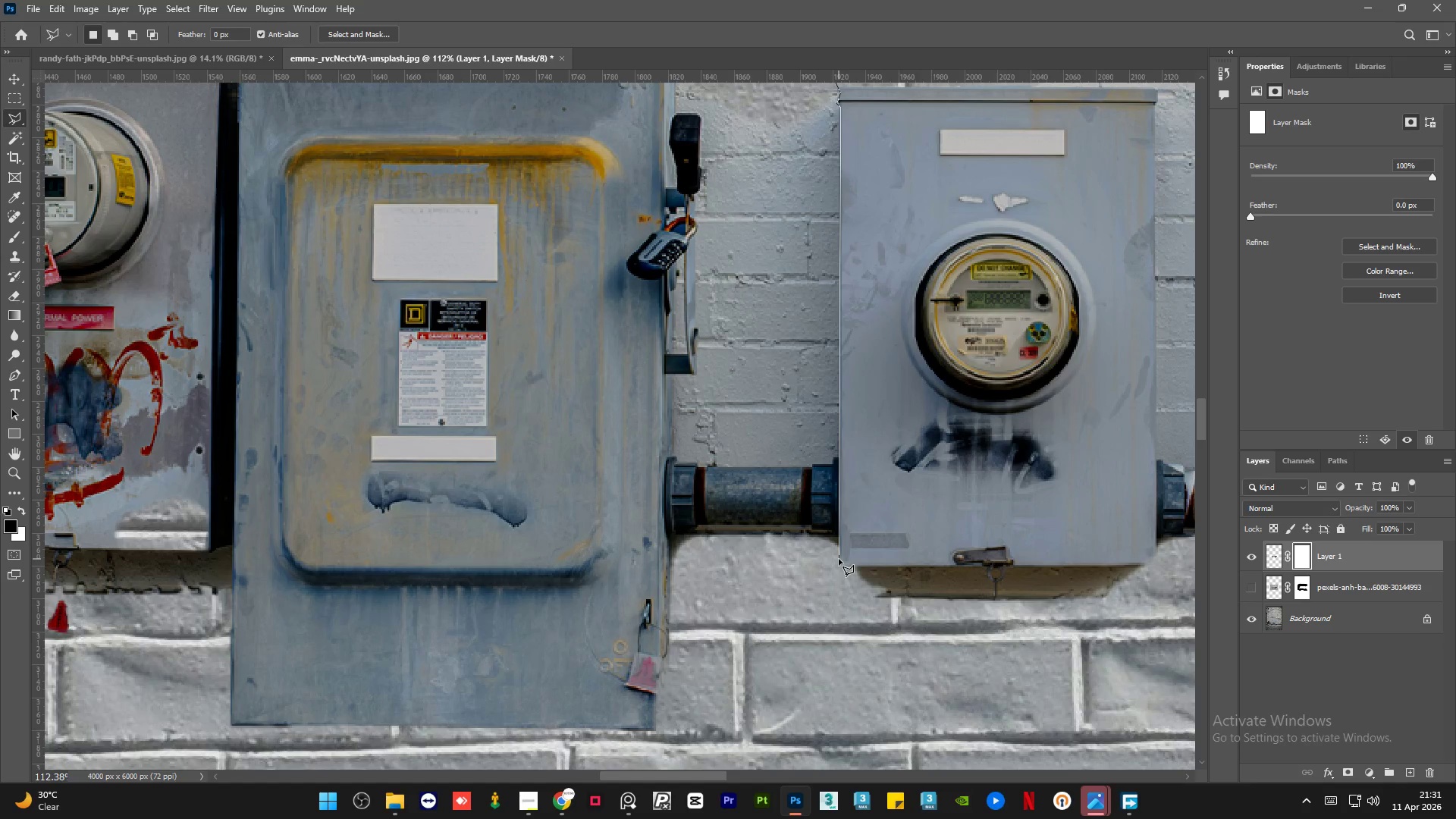 
left_click([840, 559])
 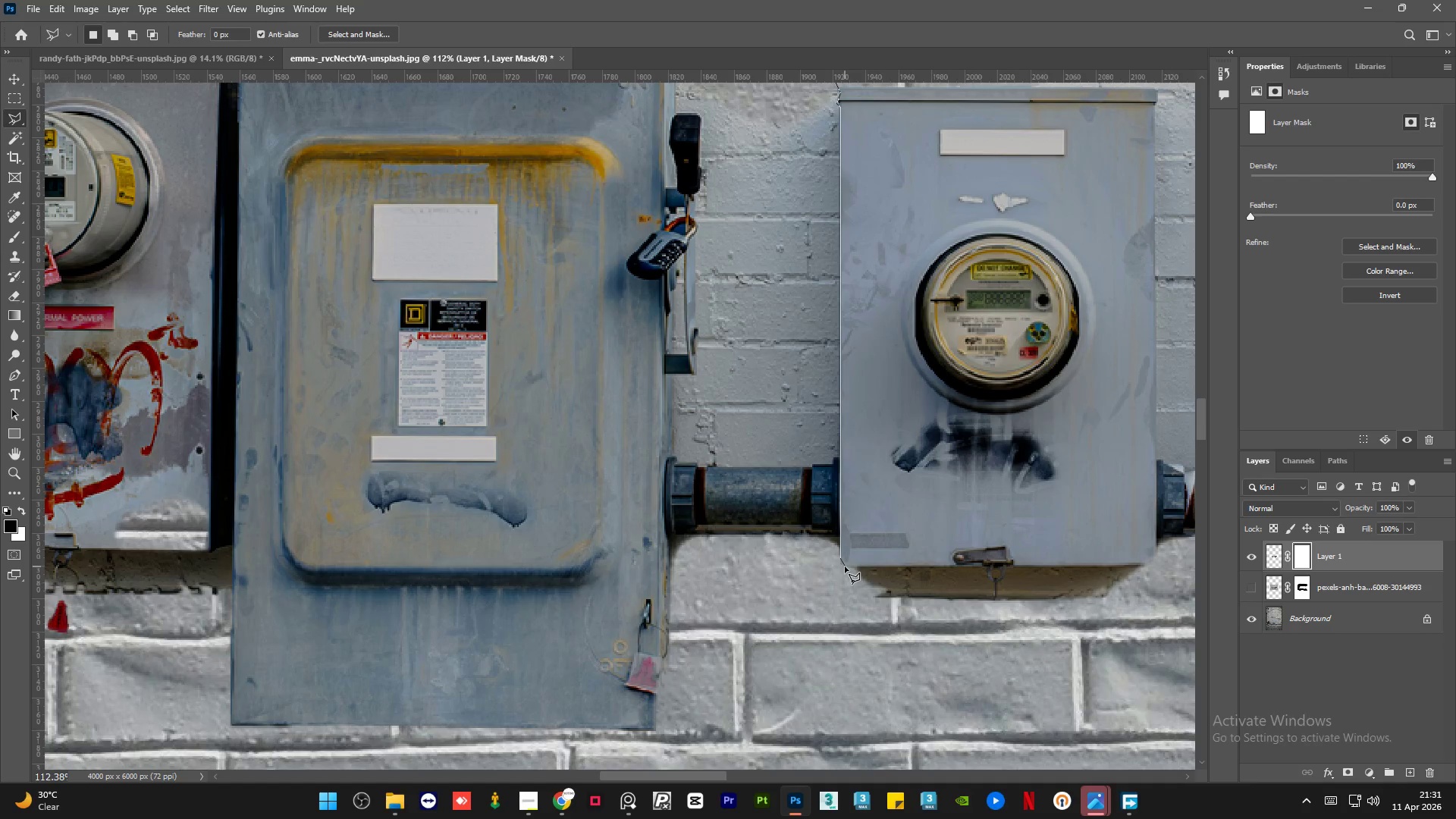 
left_click([846, 566])
 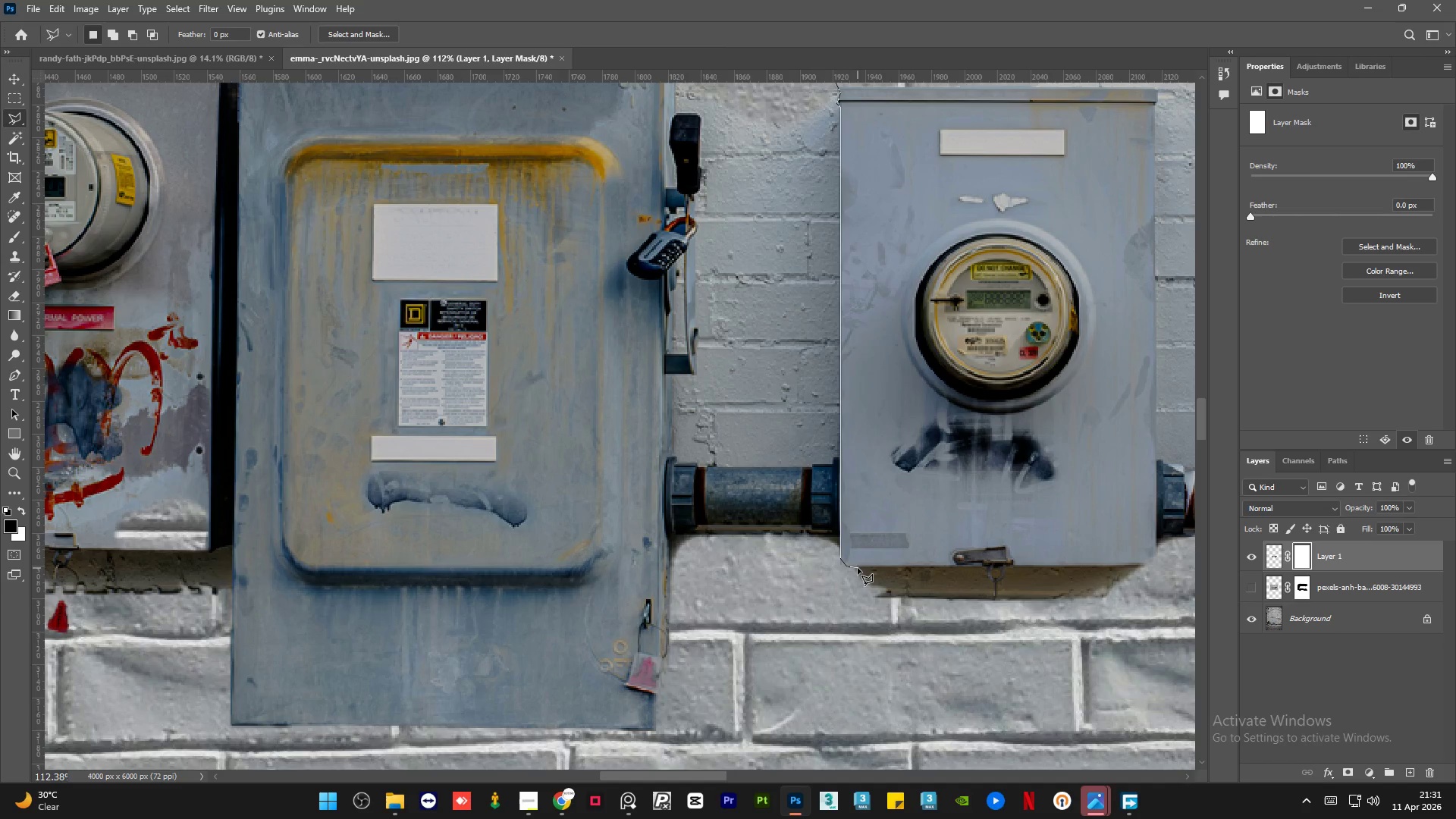 
left_click([858, 568])
 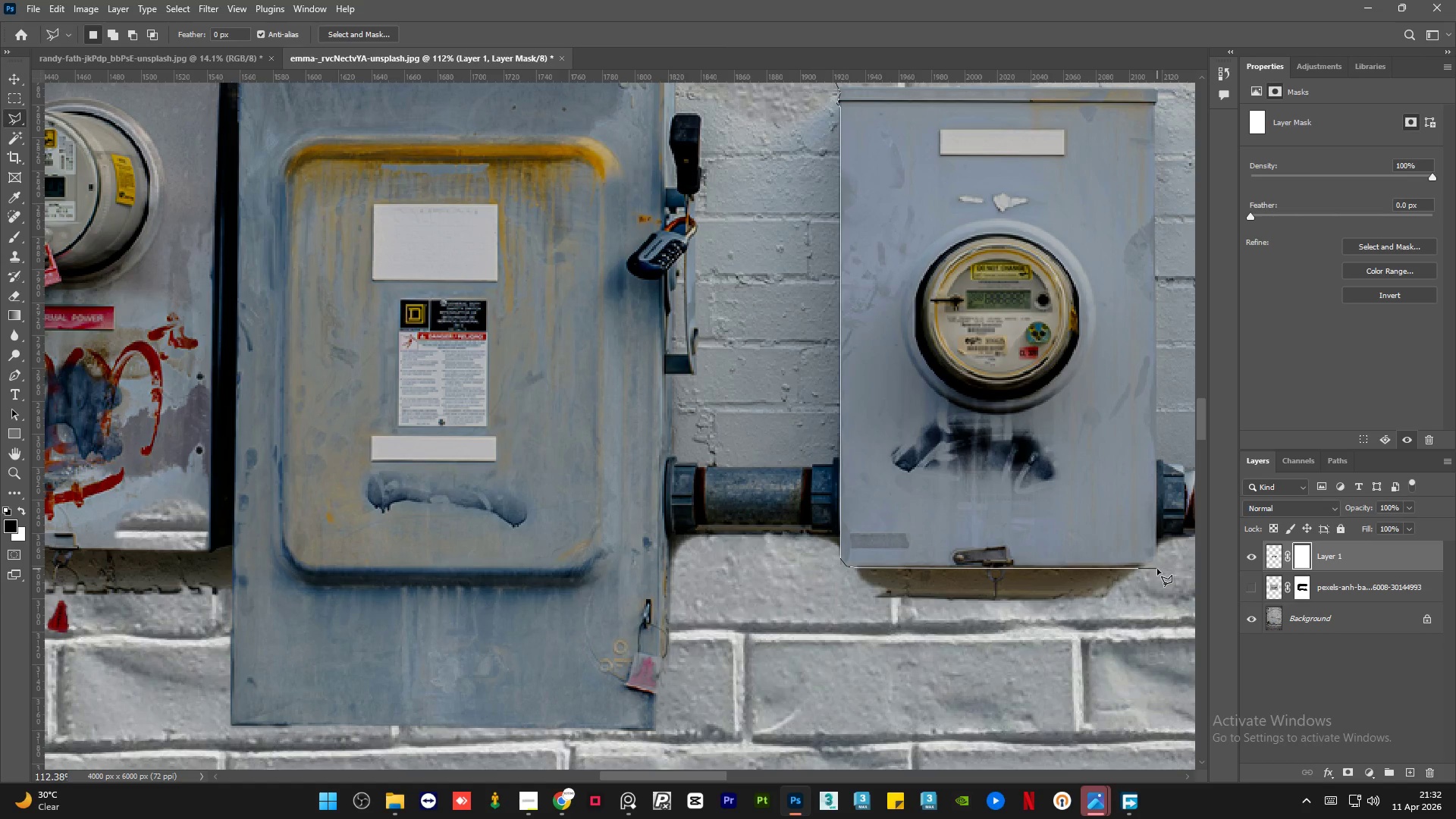 
left_click([1158, 566])
 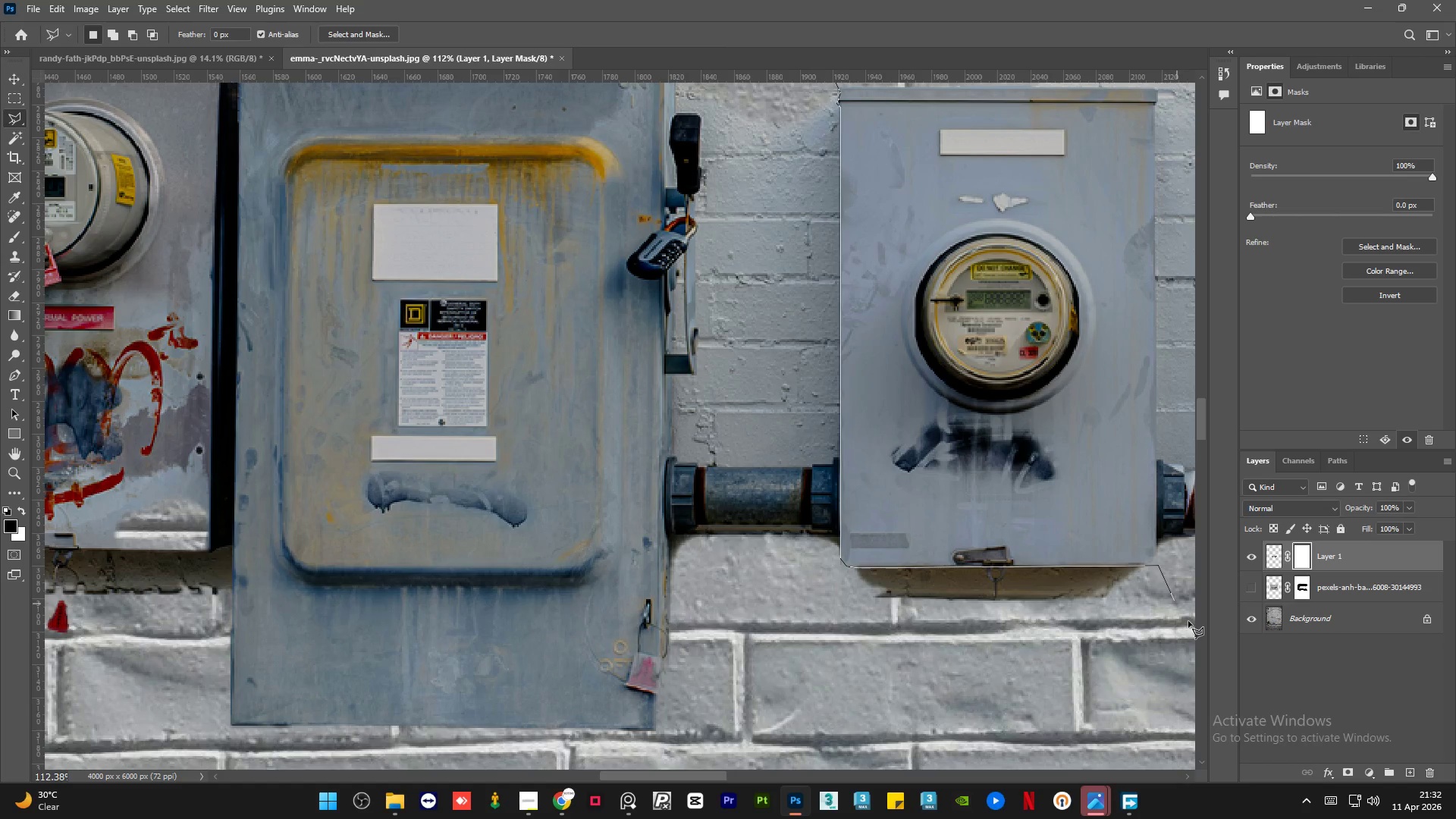 
double_click([1191, 629])
 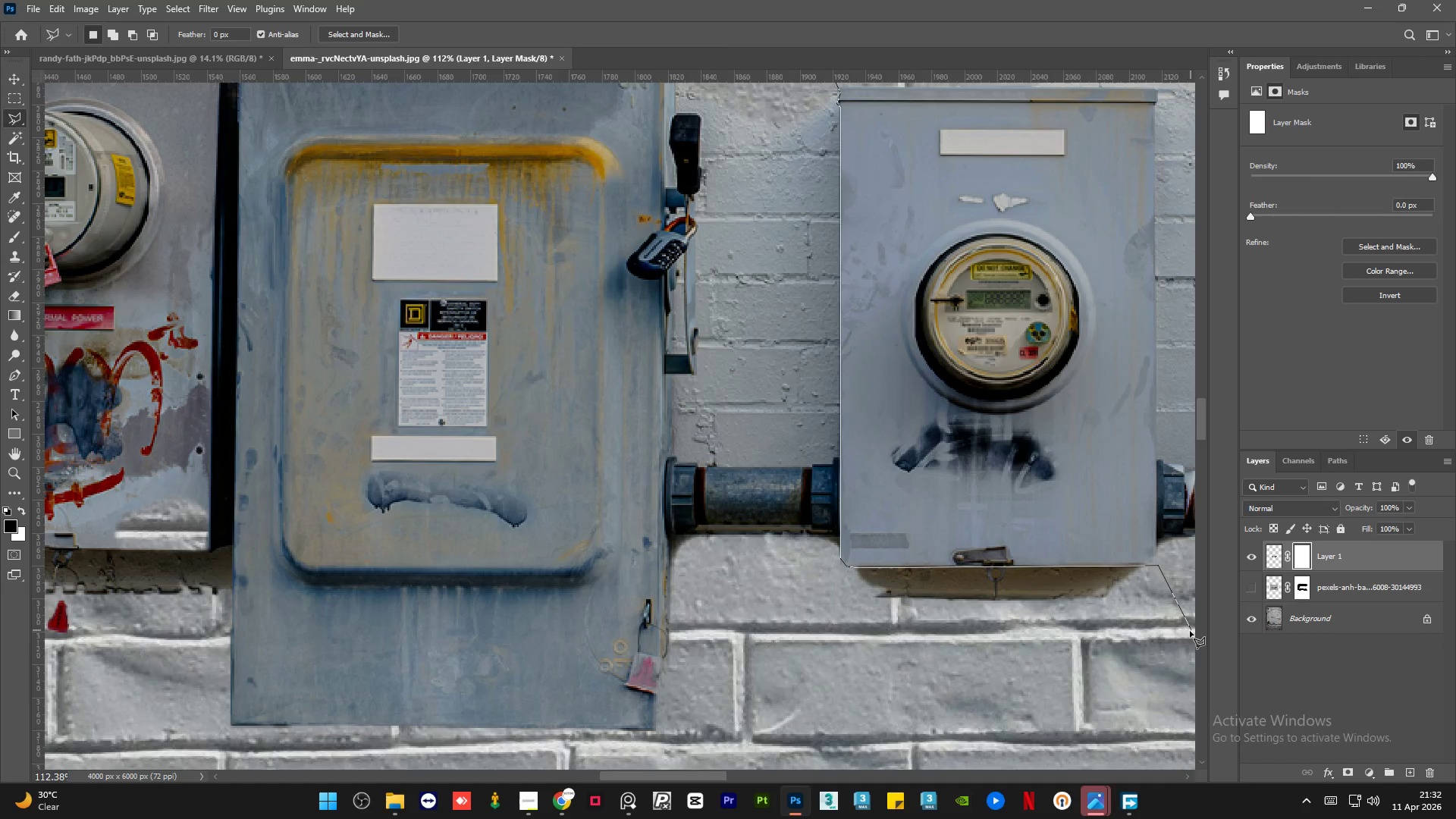 
hold_key(key=AltLeft, duration=1.16)
scroll: coordinate [933, 588], scroll_direction: down, amount: 11.0
 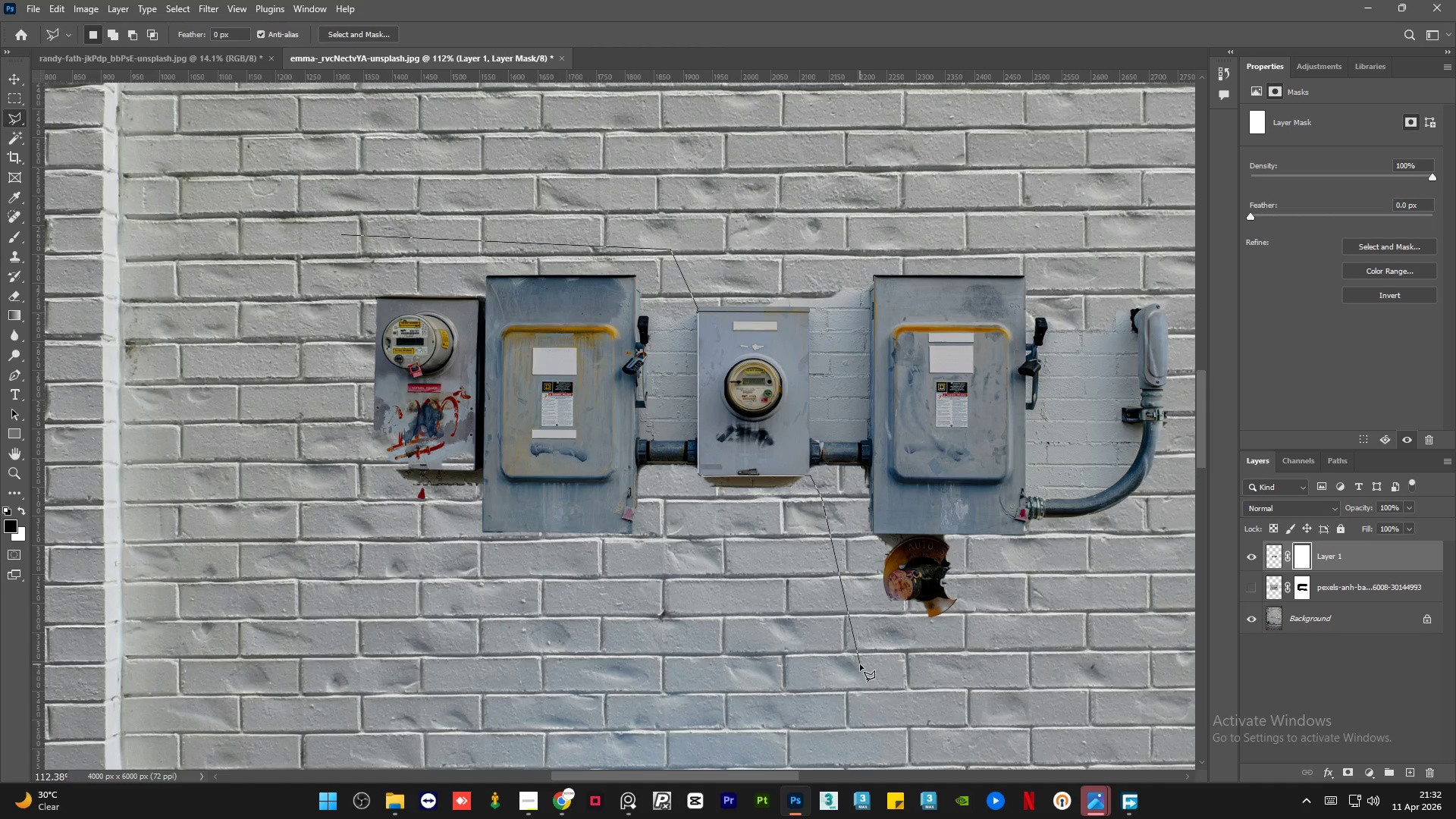 
left_click_drag(start_coordinate=[893, 686], to_coordinate=[890, 691])
 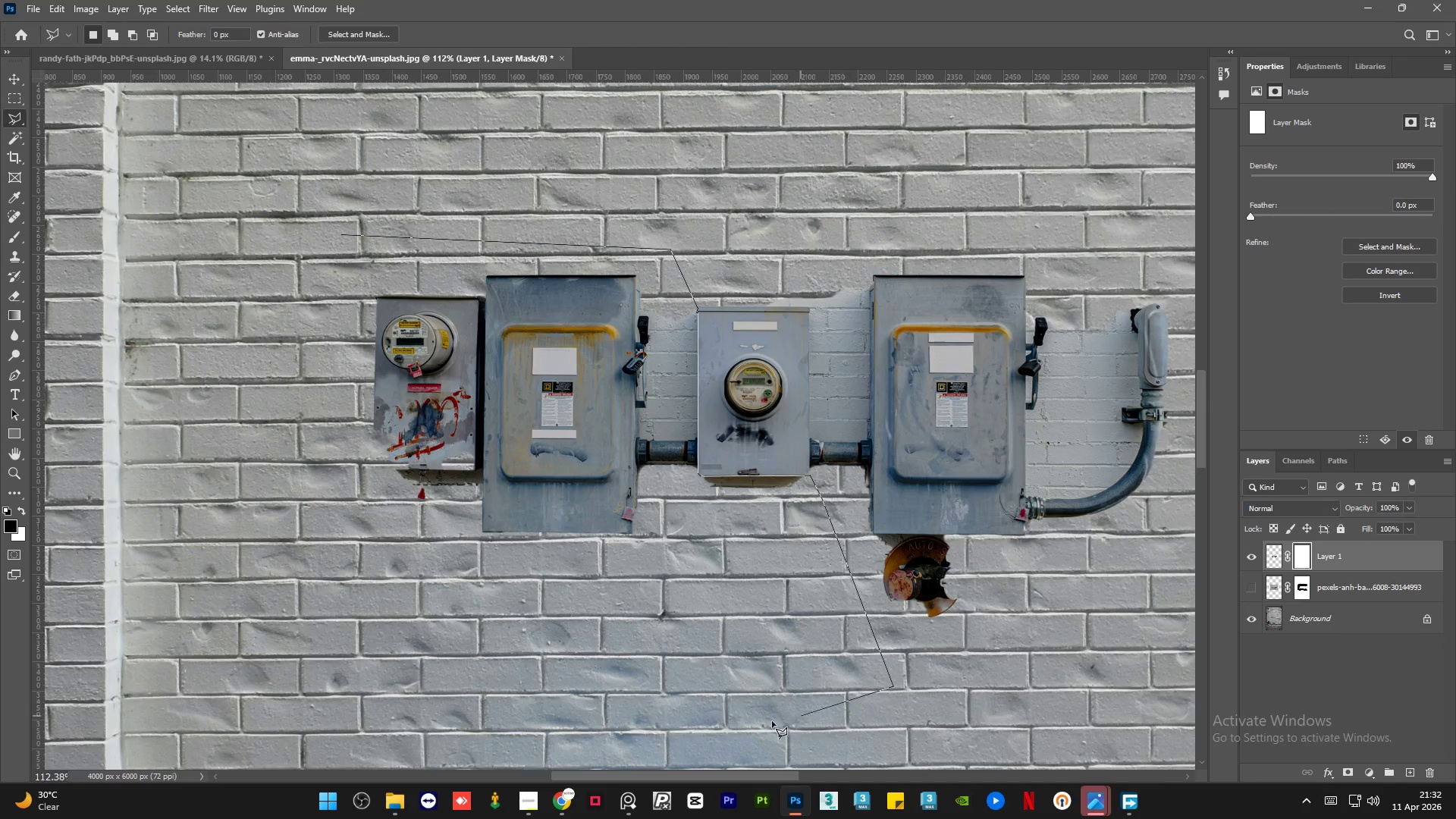 
left_click_drag(start_coordinate=[764, 726], to_coordinate=[723, 727])
 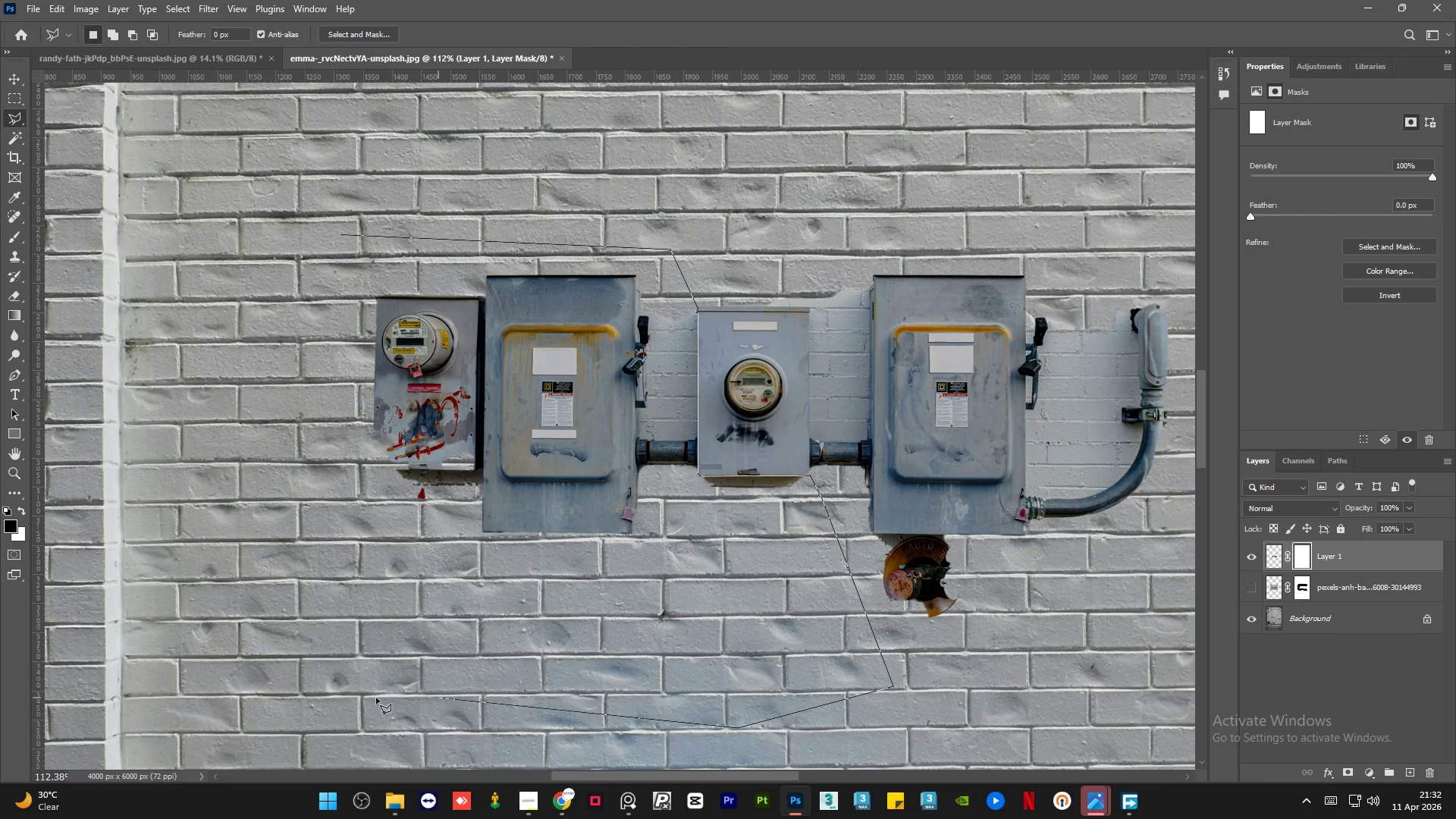 
left_click_drag(start_coordinate=[368, 698], to_coordinate=[360, 691])
 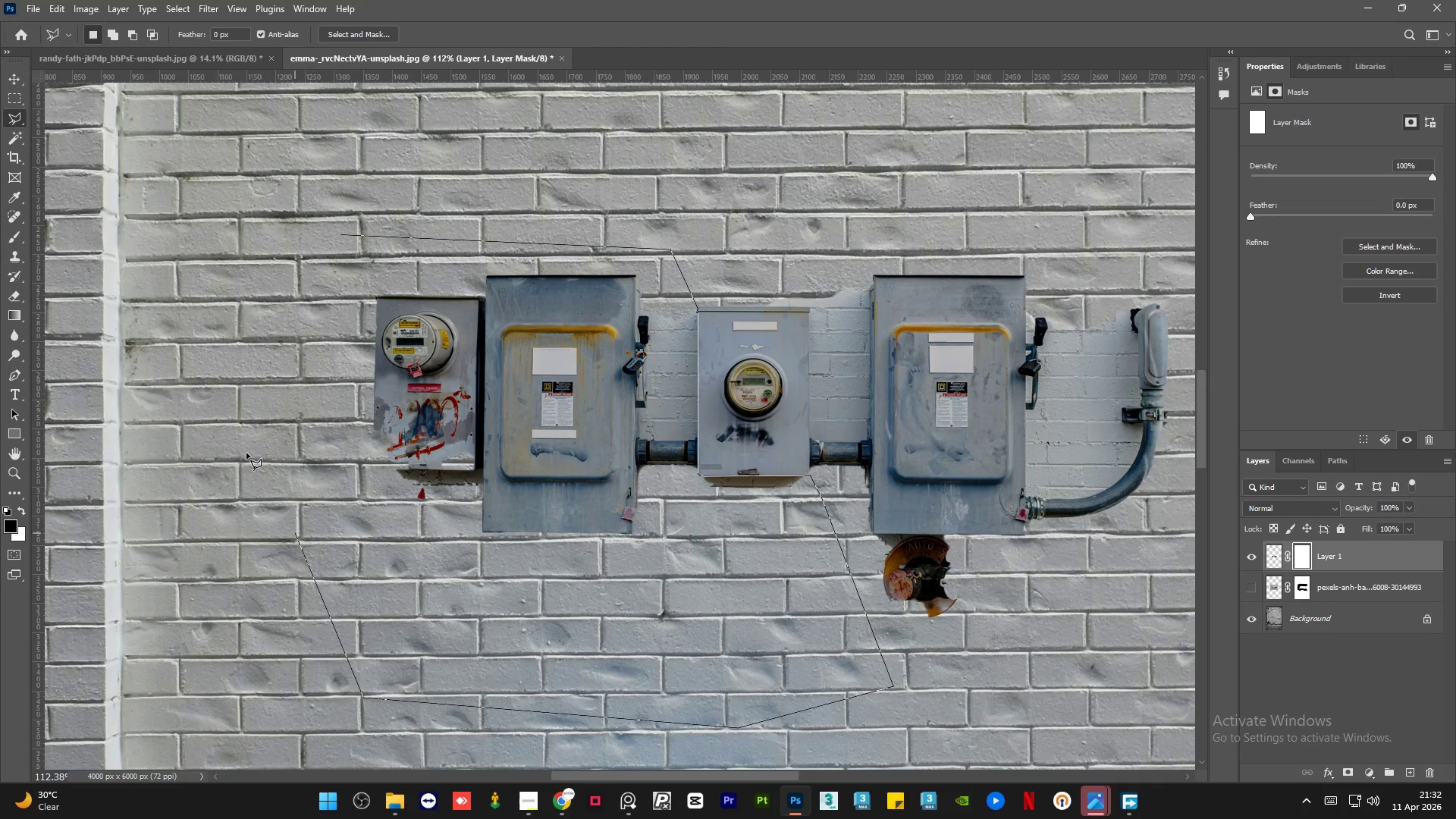 
left_click_drag(start_coordinate=[245, 451], to_coordinate=[245, 419])
 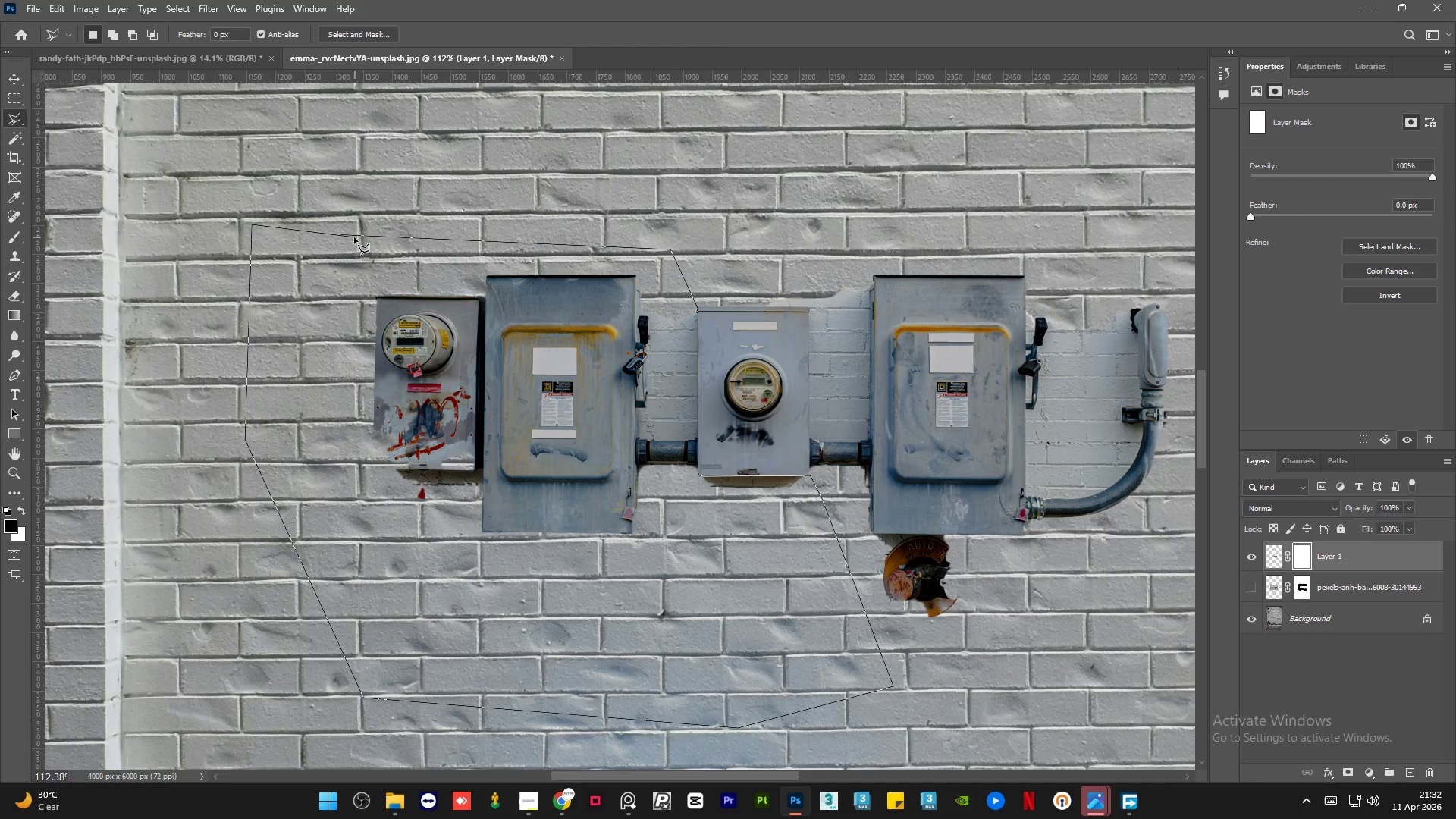 
double_click([354, 237])
 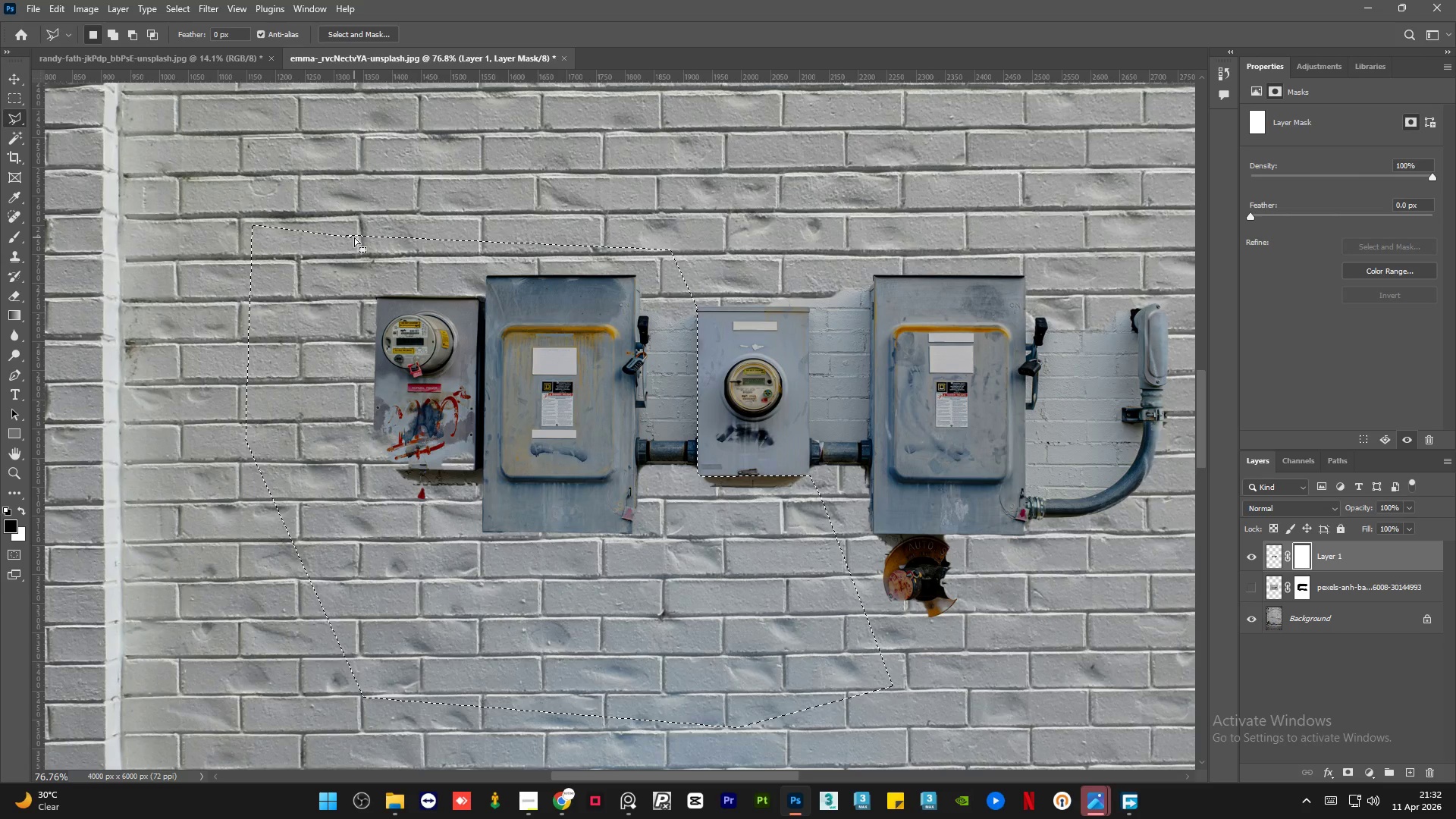 
key(Delete)
 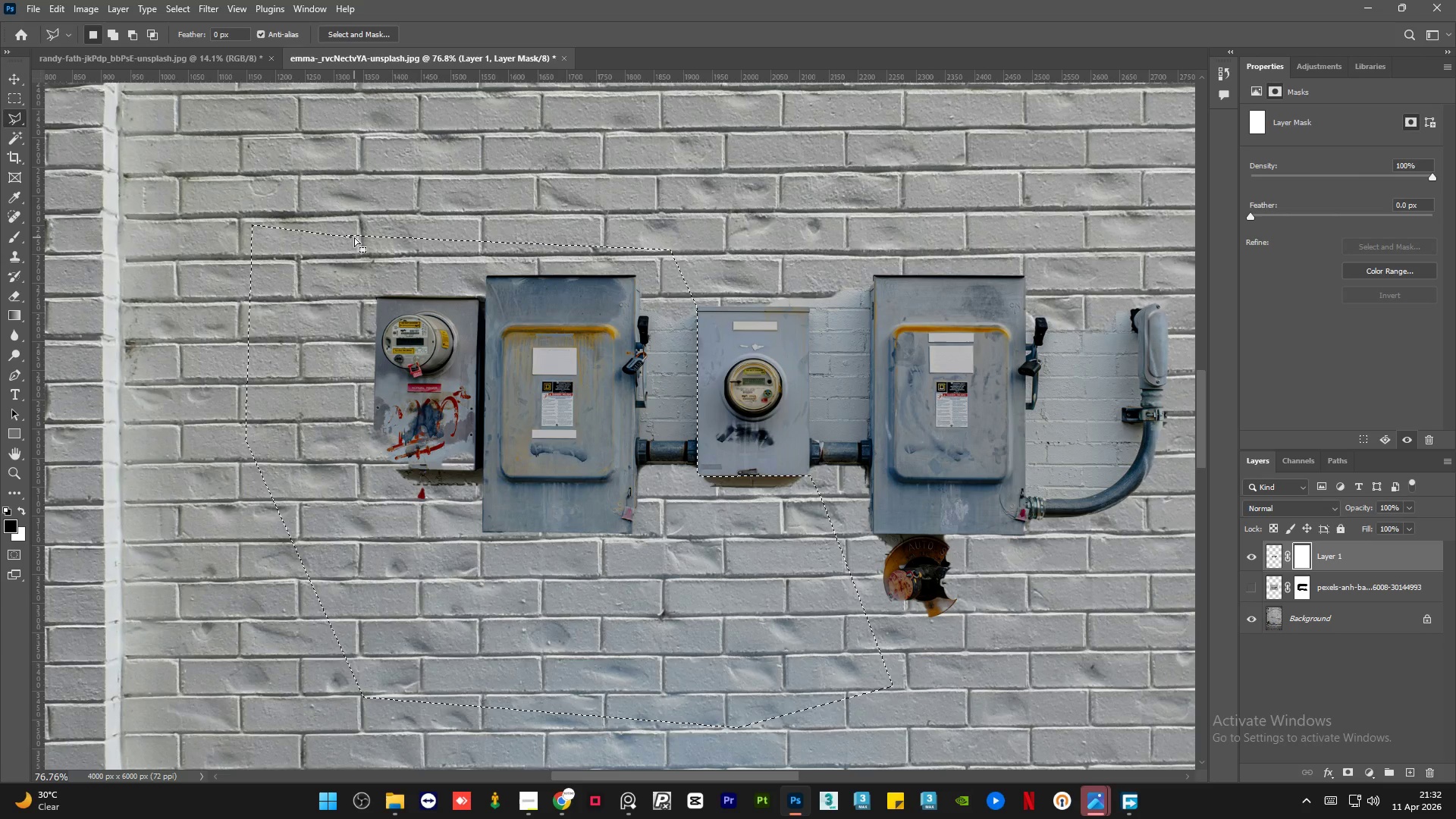 
key(Delete)
 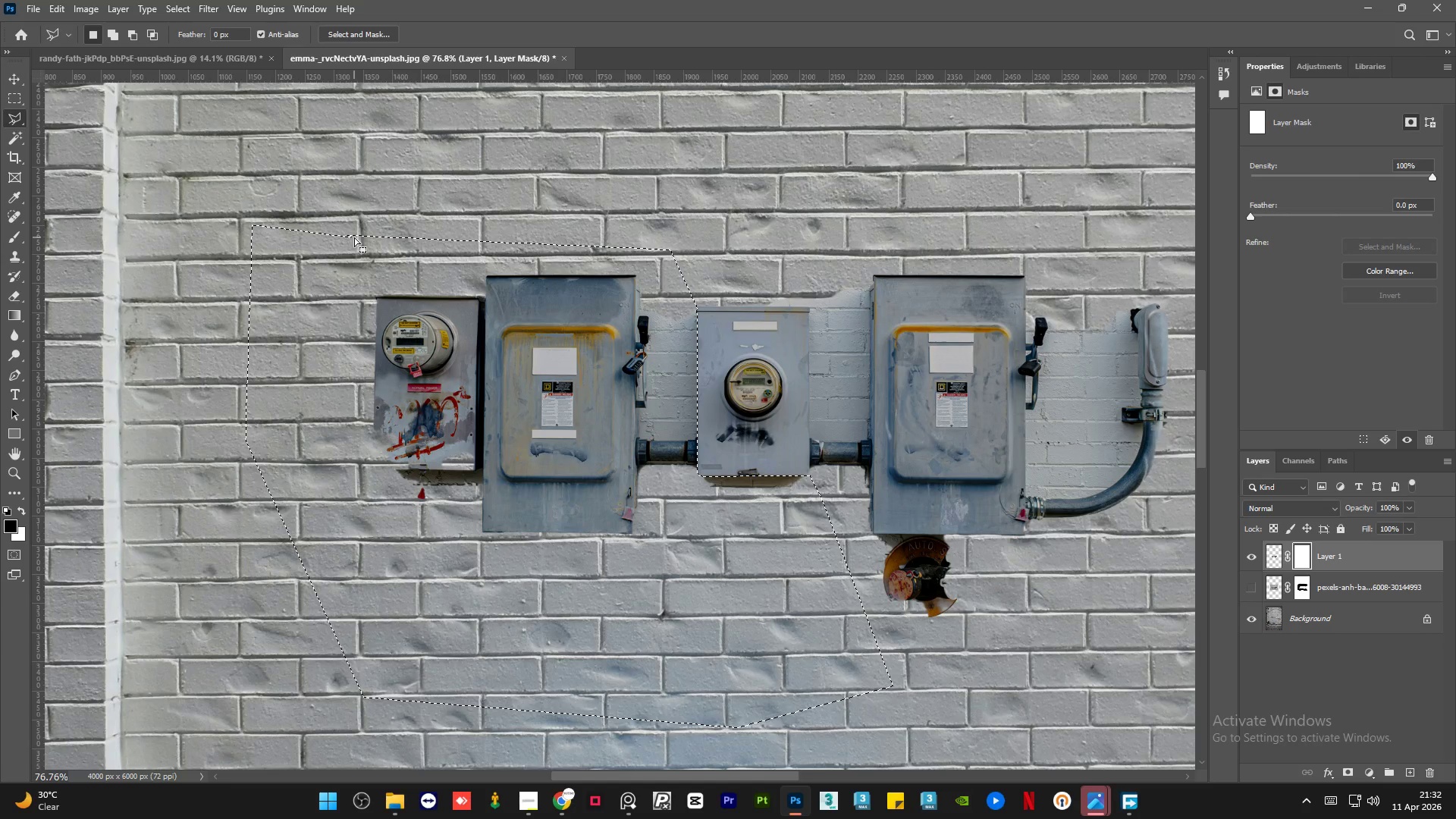 
key(X)
 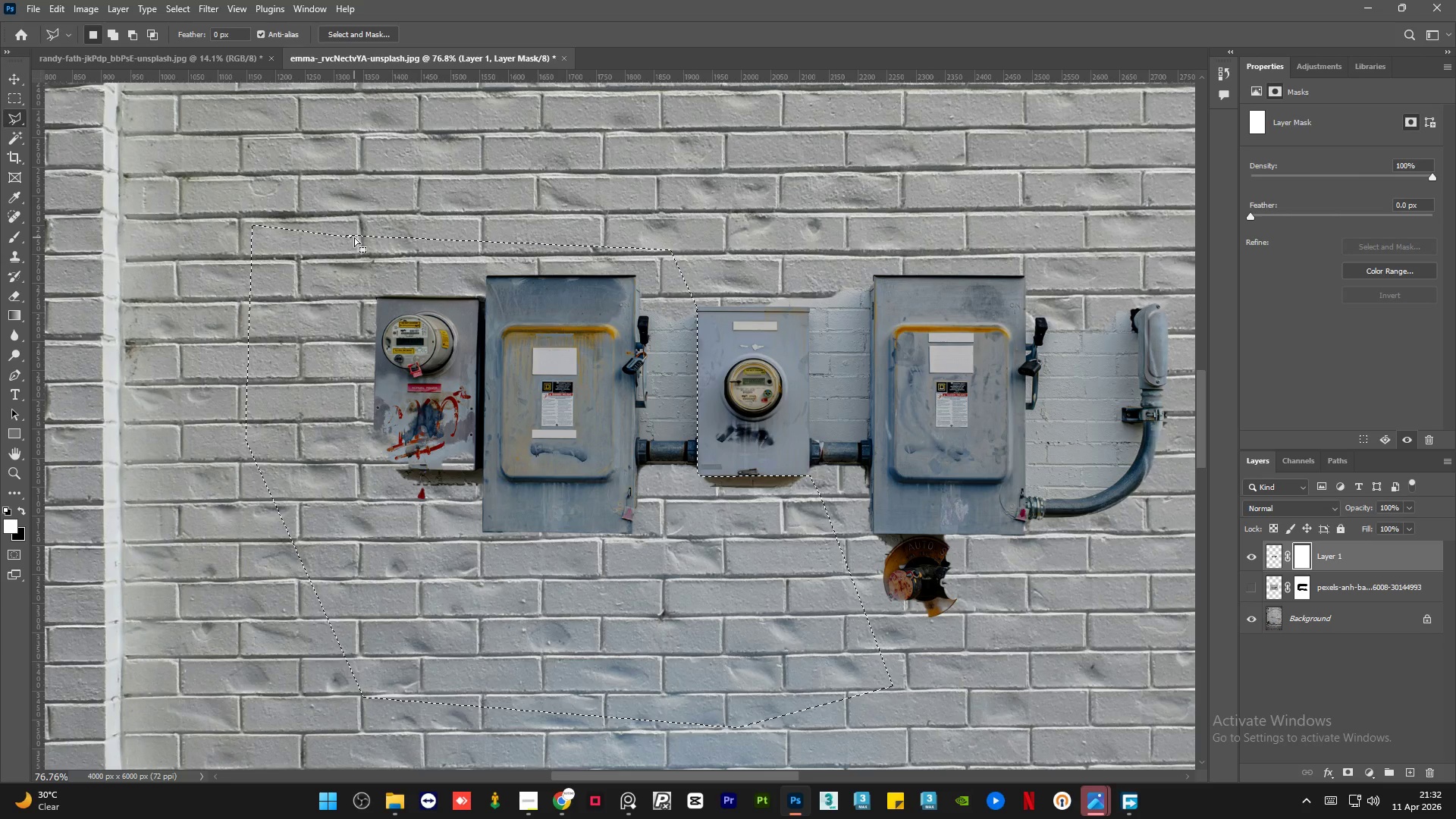 
key(Delete)
 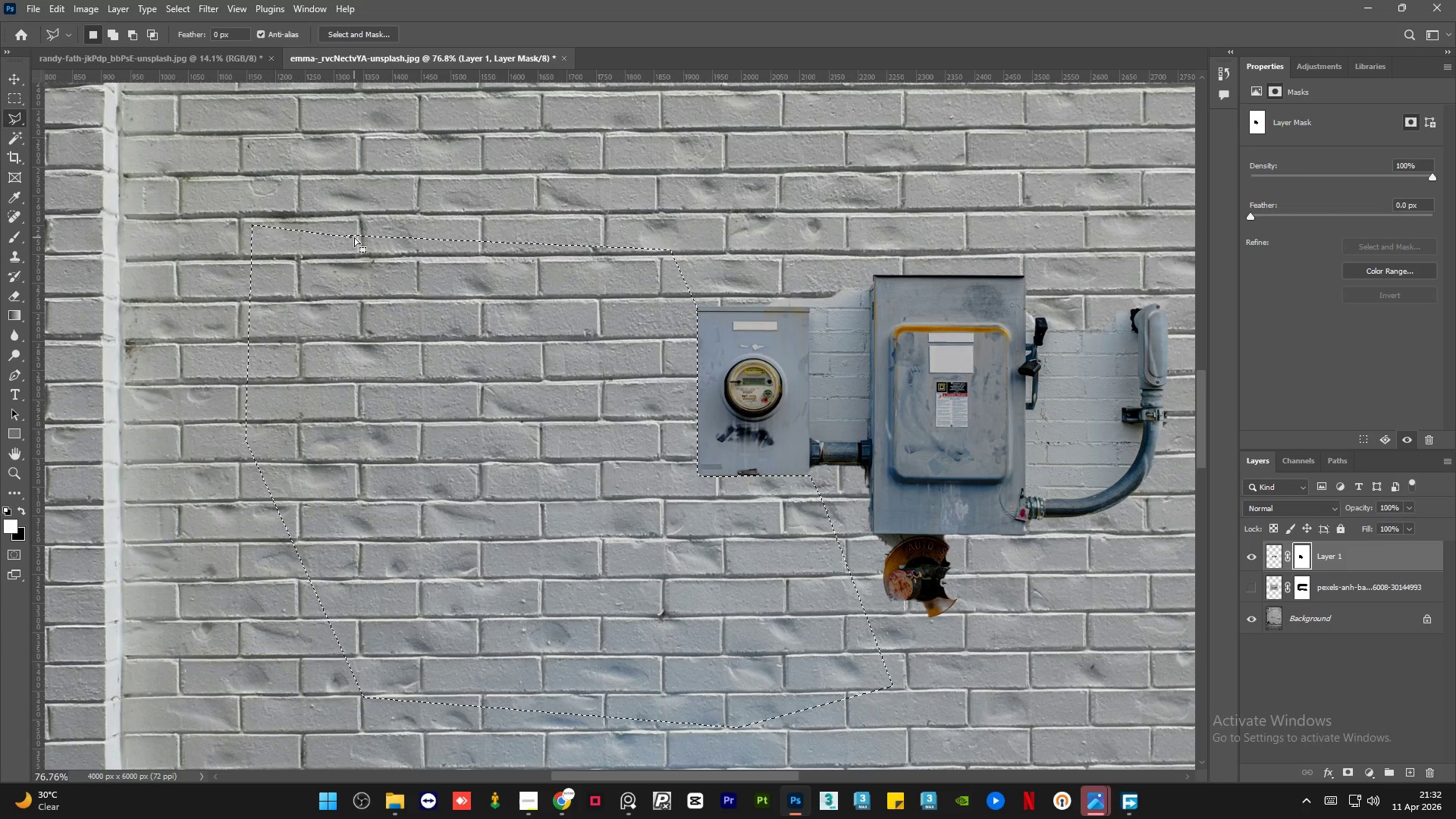 
key(Control+D)
 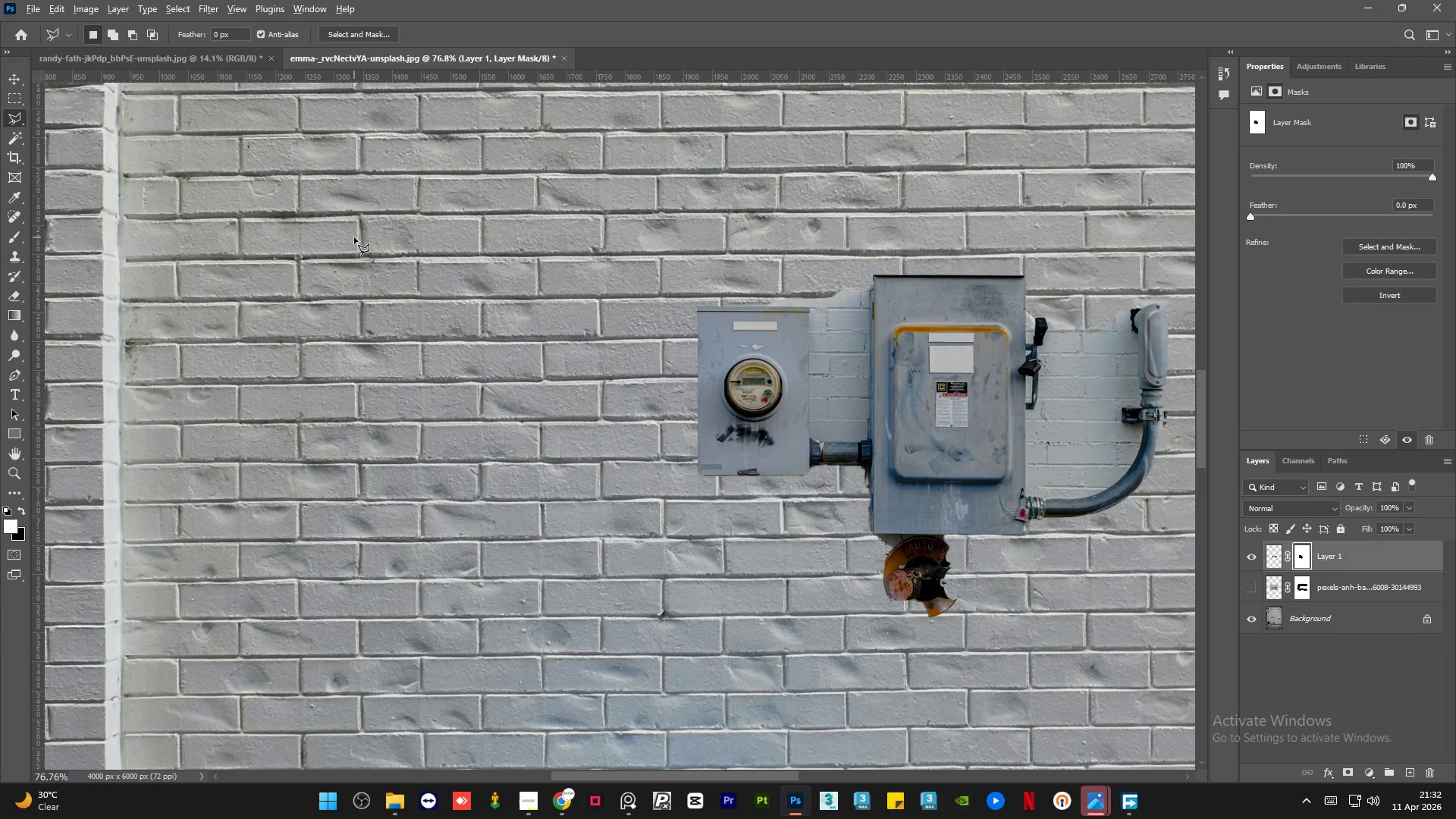 
hold_key(key=AltLeft, duration=1.52)
 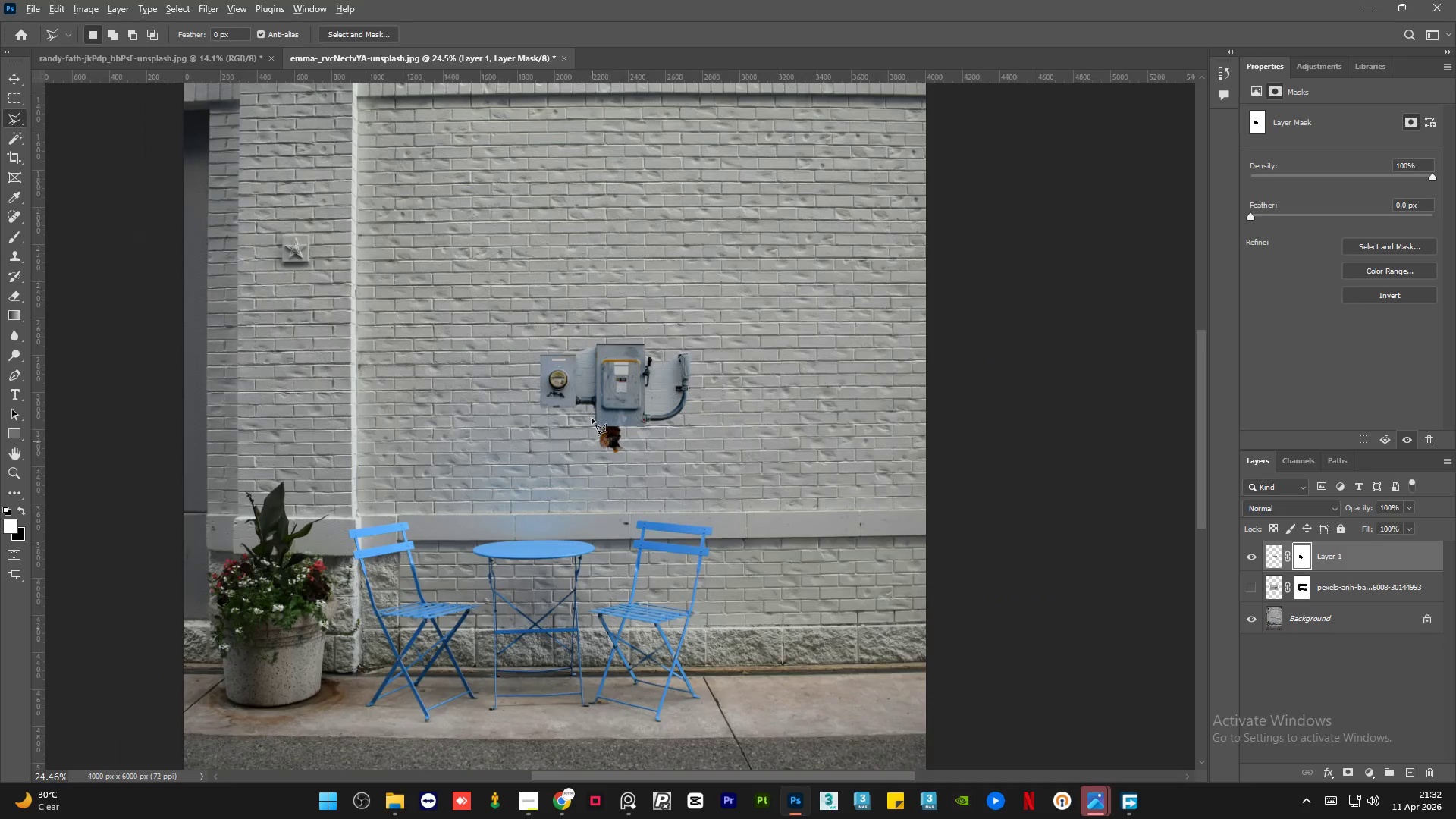 
key(Alt+AltLeft)
 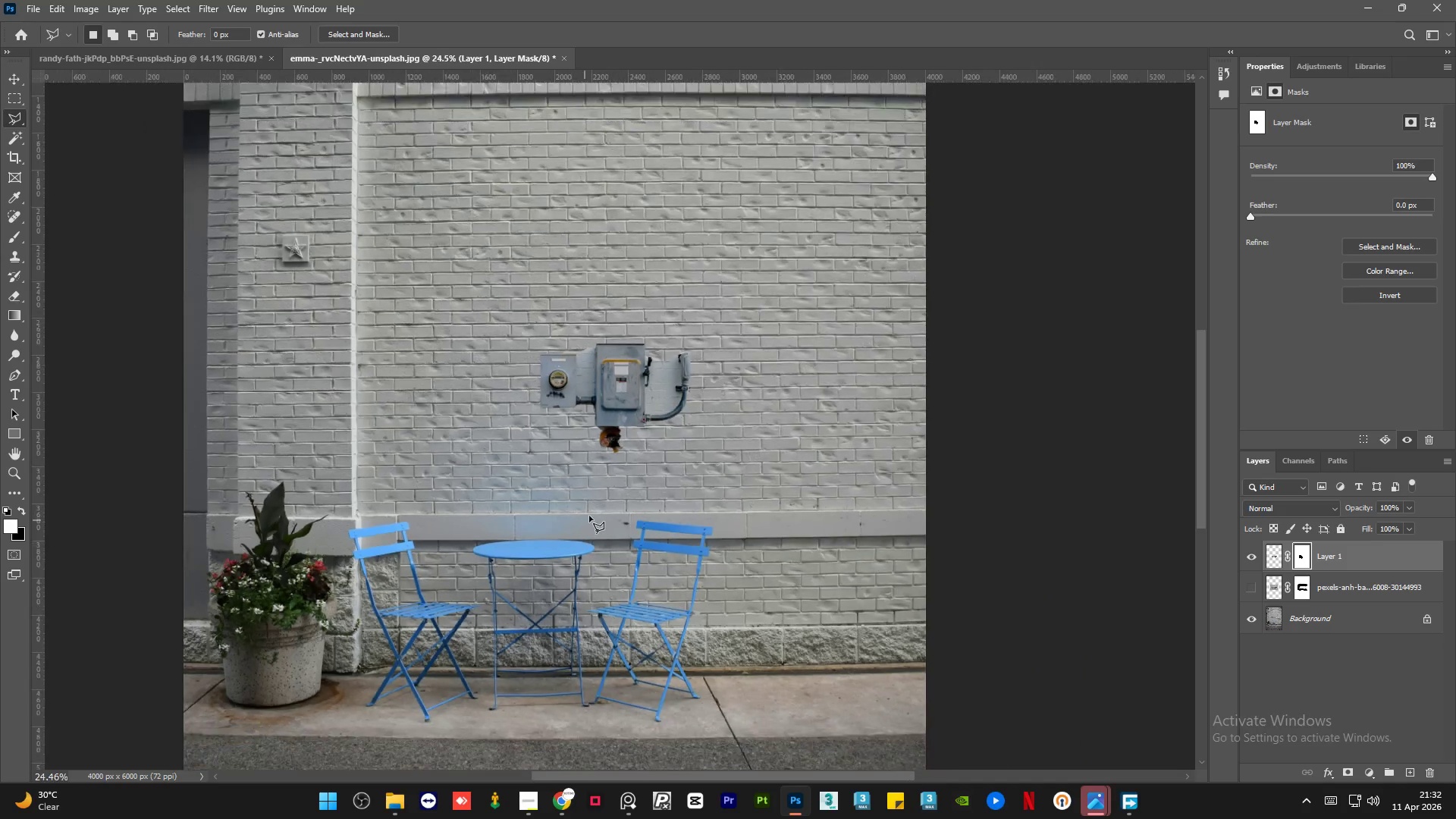 
hold_key(key=AltLeft, duration=1.52)
 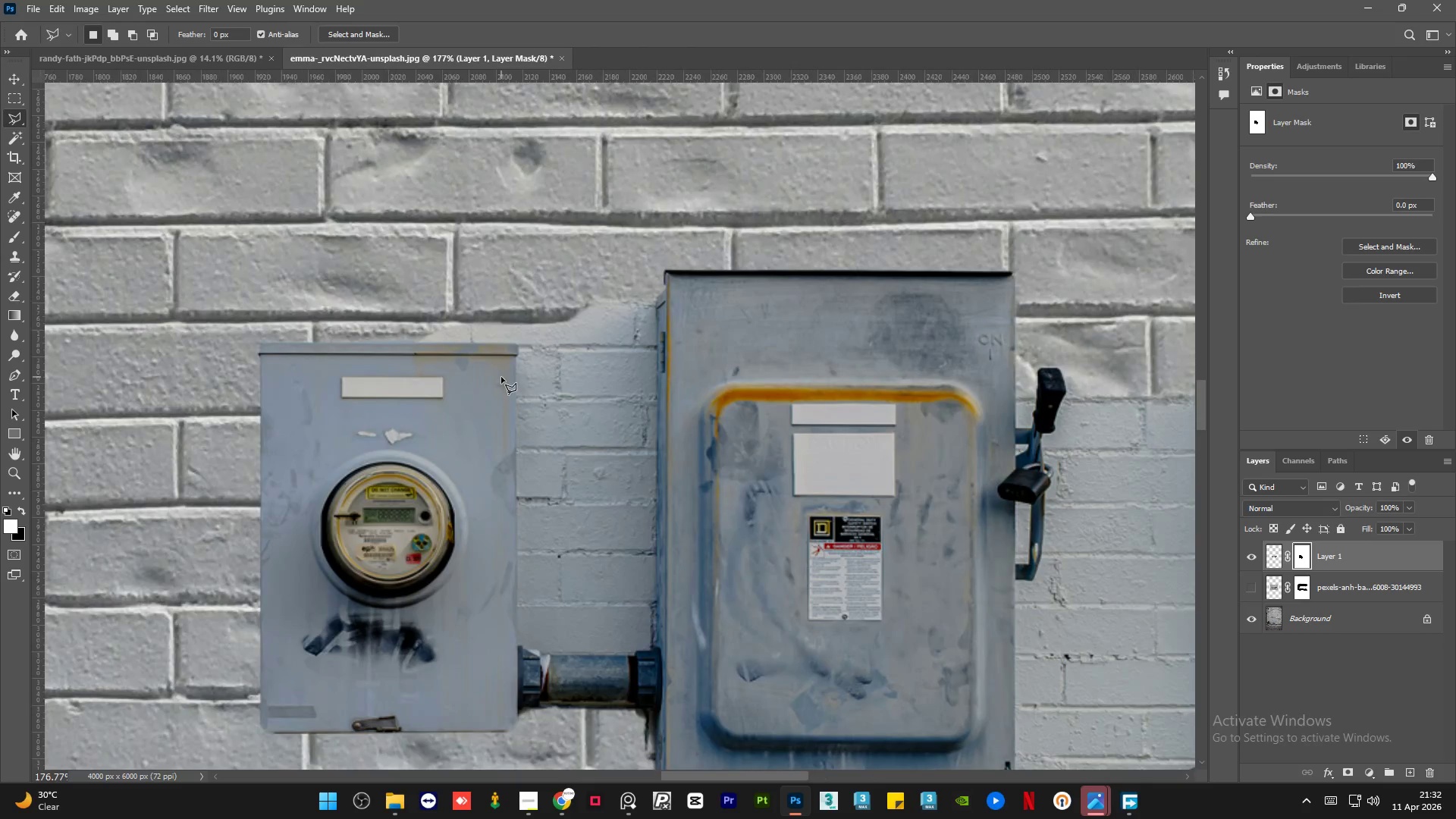 
scroll: coordinate [576, 520], scroll_direction: down, amount: 12.0
 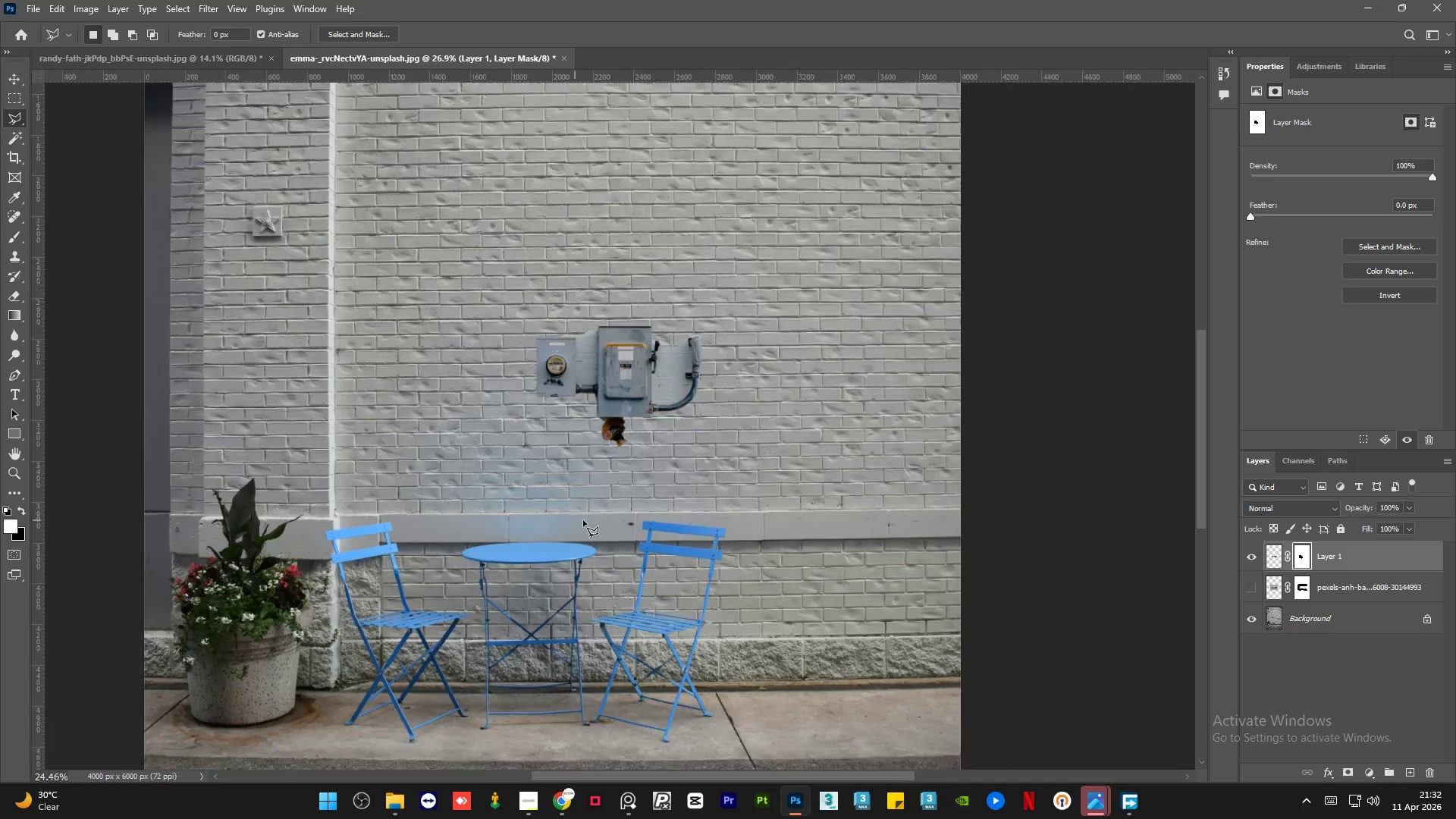 
hold_key(key=AltLeft, duration=1.5)
scroll: coordinate [501, 377], scroll_direction: up, amount: 21.0
 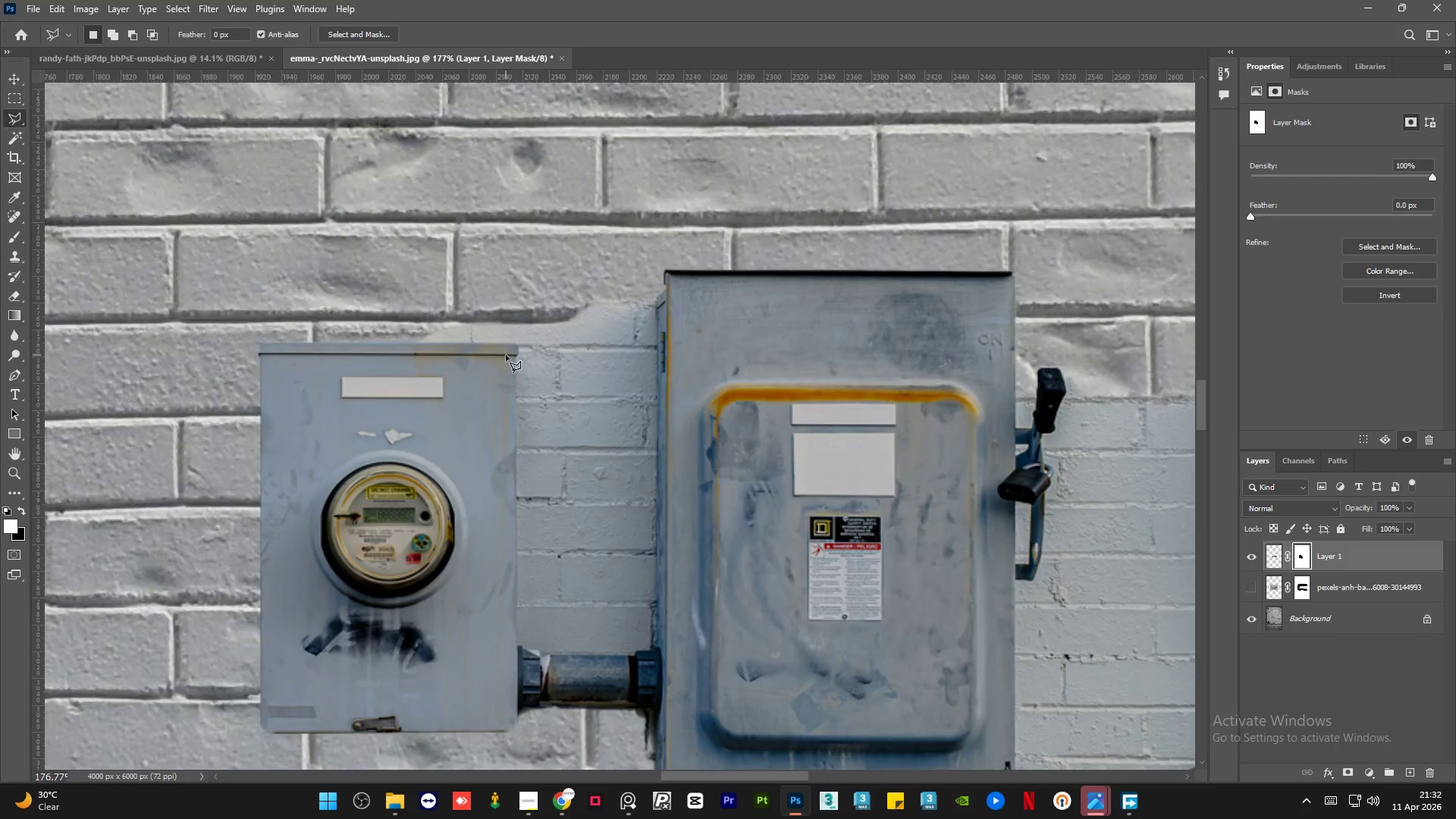 
hold_key(key=AltLeft, duration=1.5)
scroll: coordinate [492, 404], scroll_direction: up, amount: 9.0
 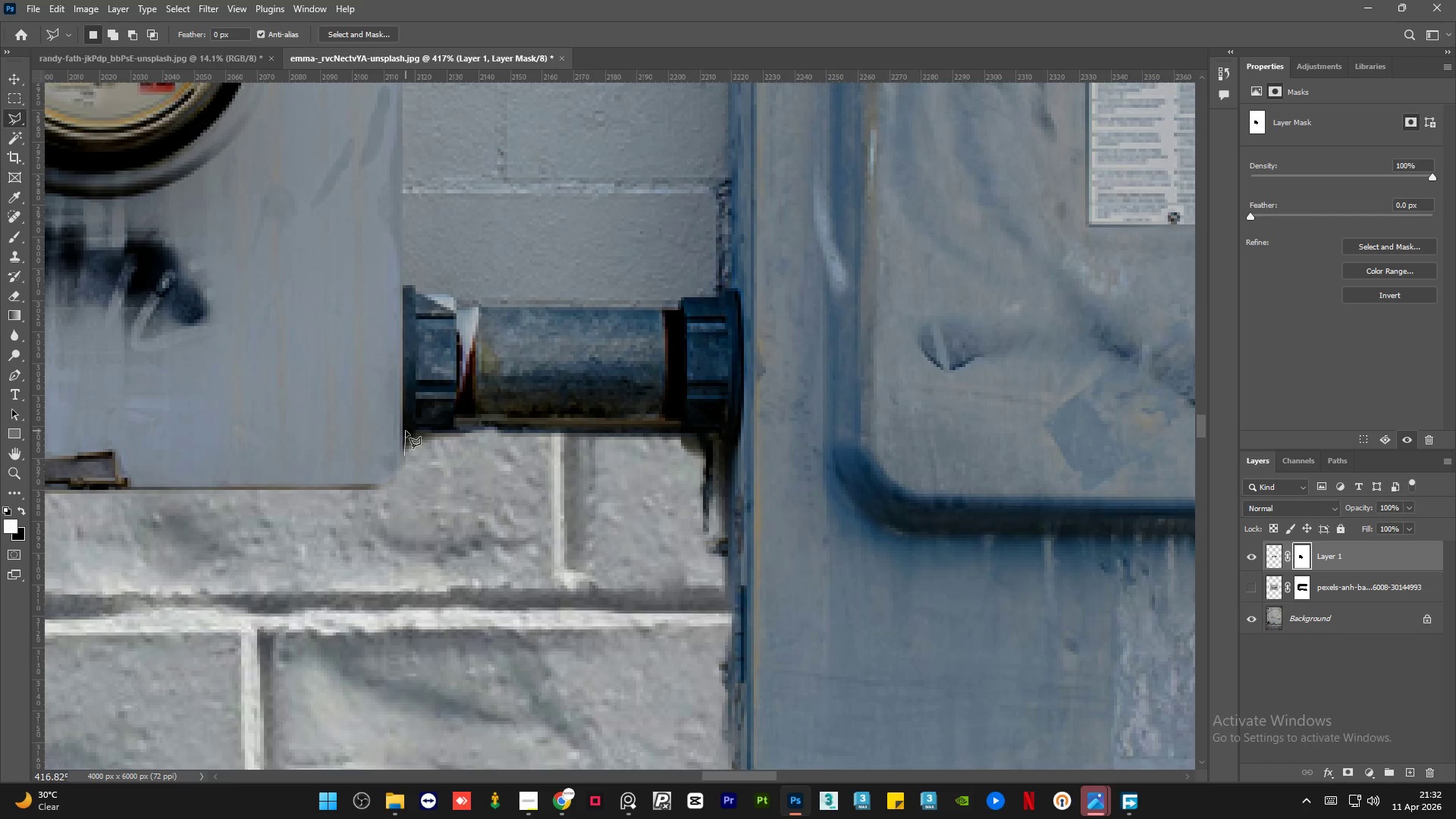 
wait(5.16)
 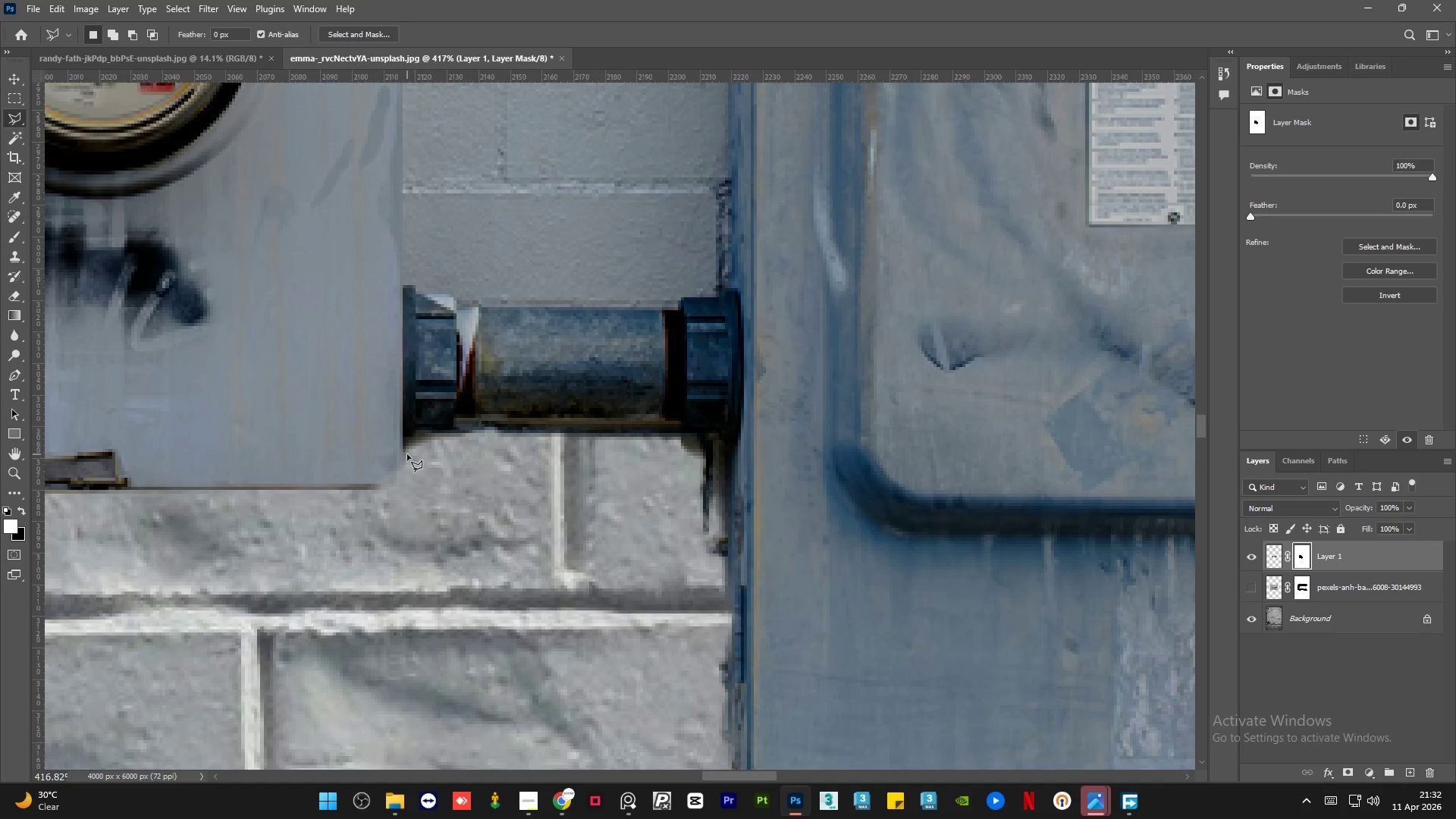 
left_click([403, 434])
 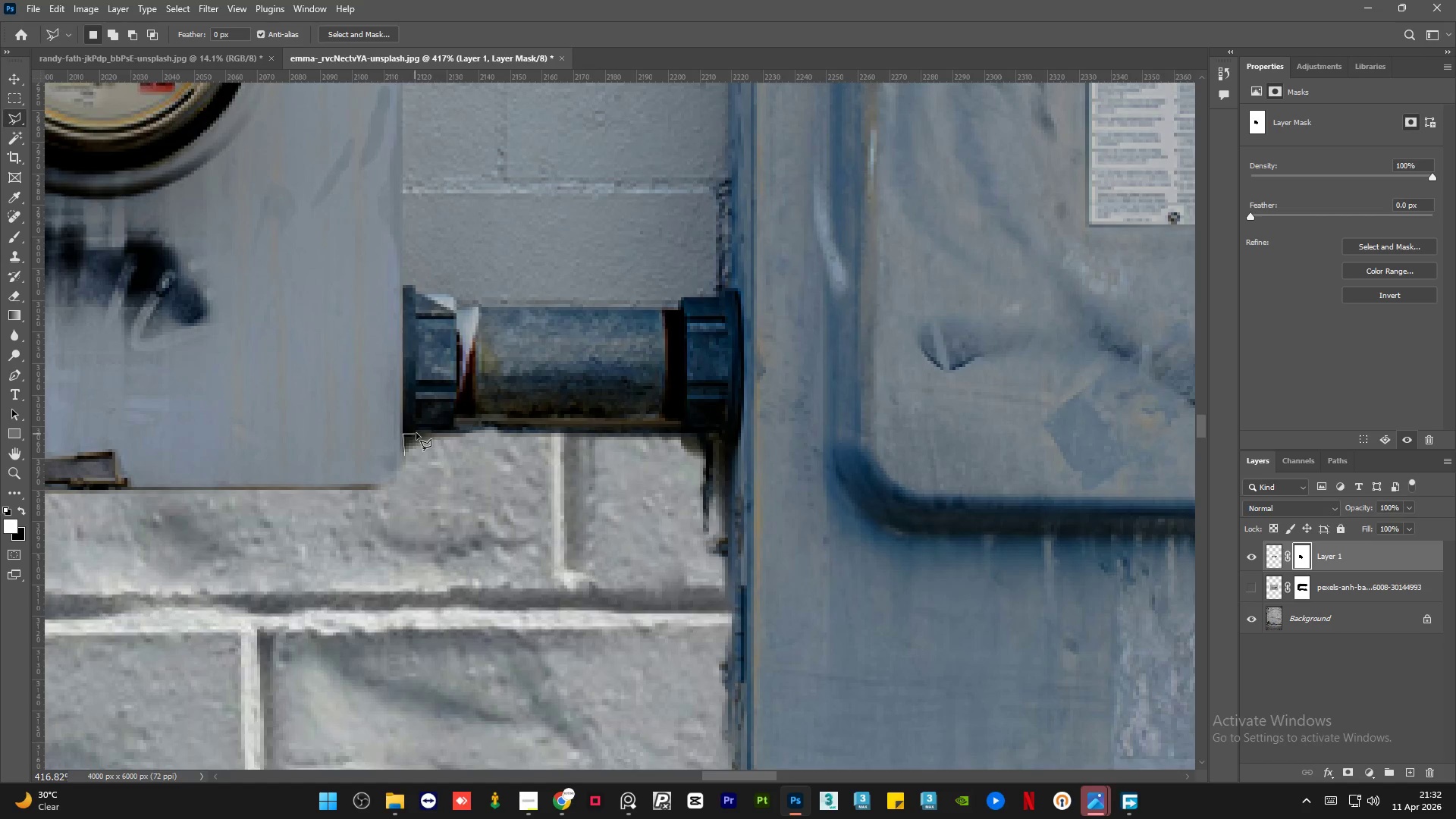 
left_click([417, 433])
 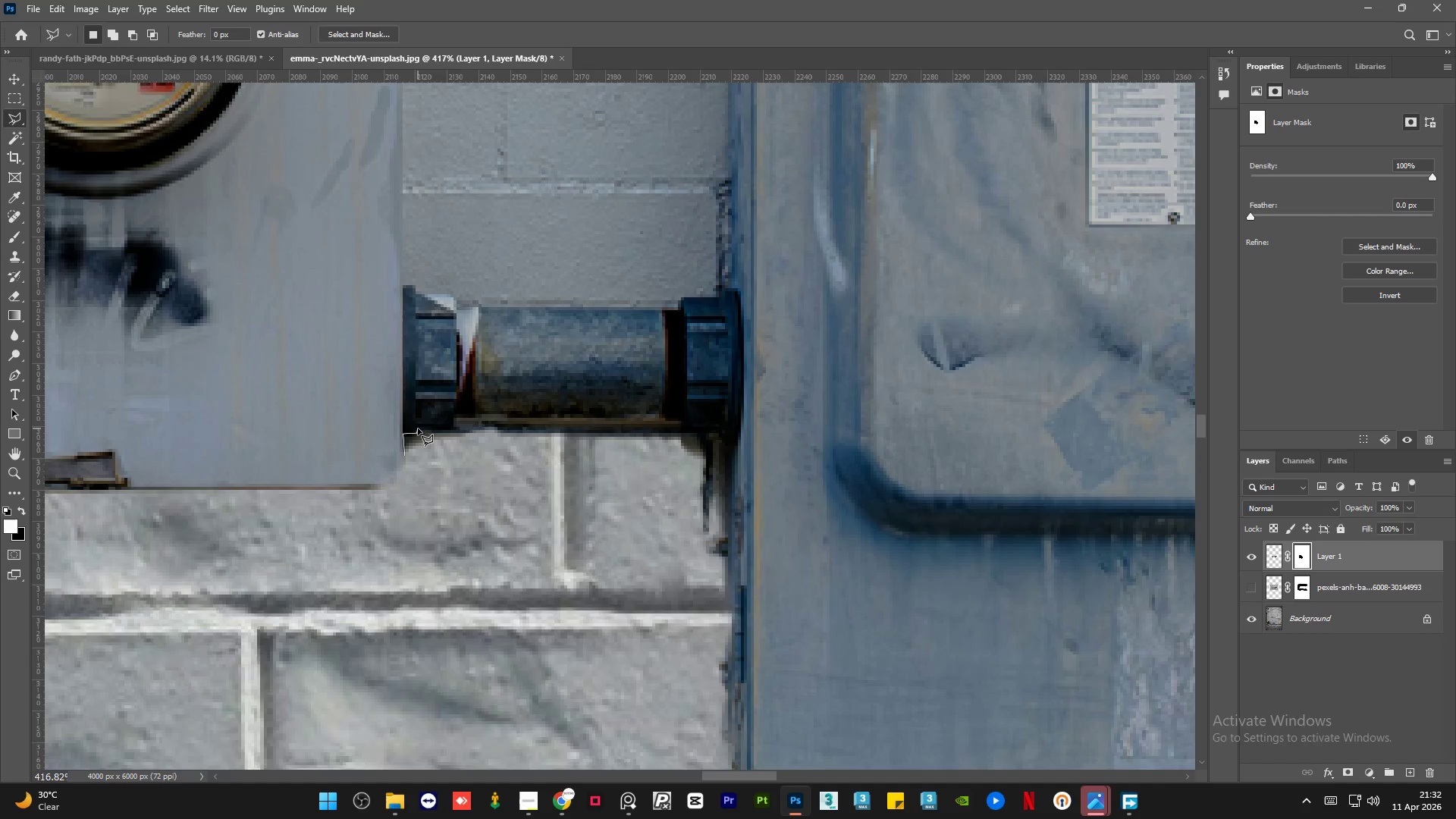 
left_click([418, 428])
 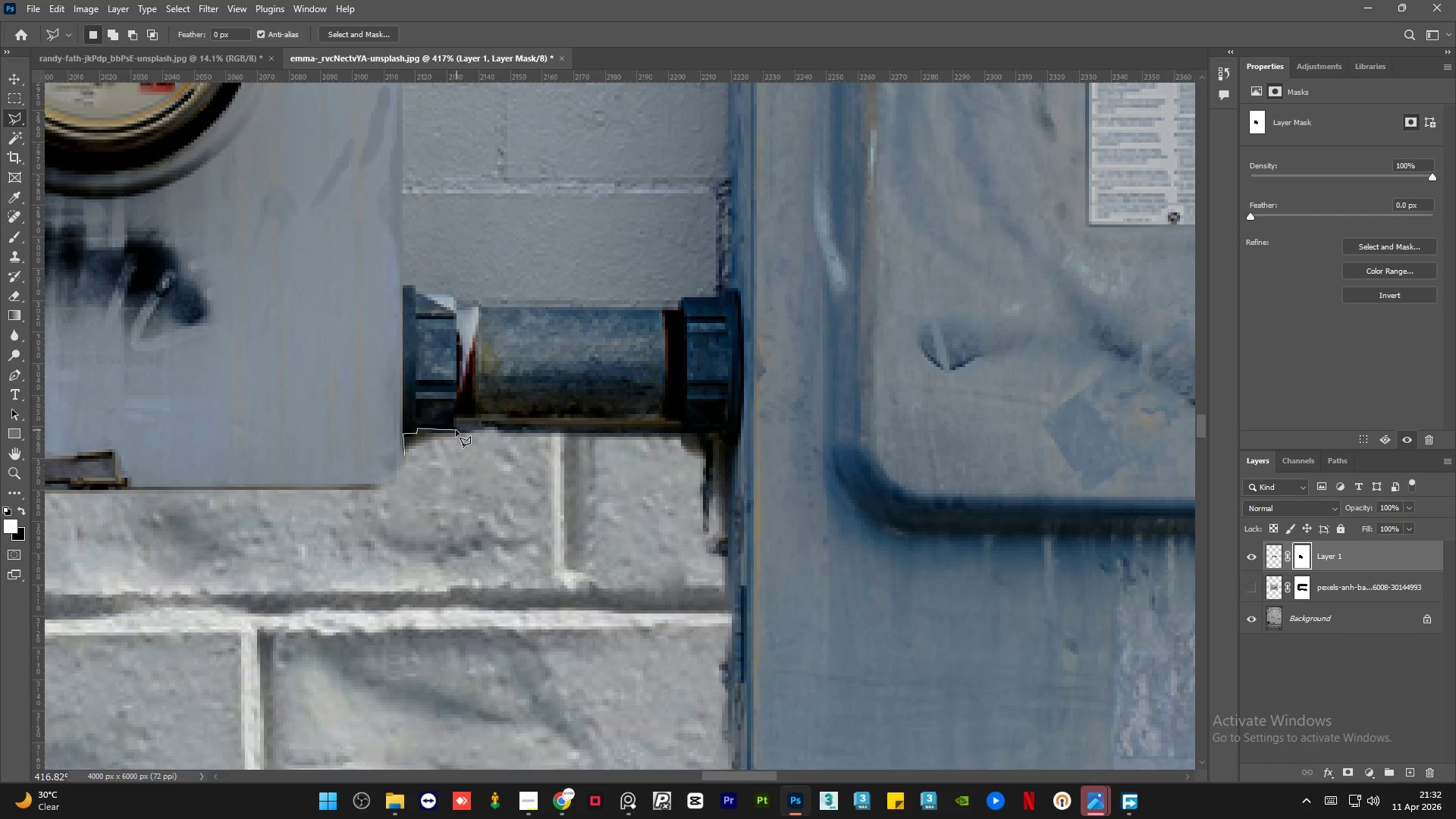 
left_click([453, 431])
 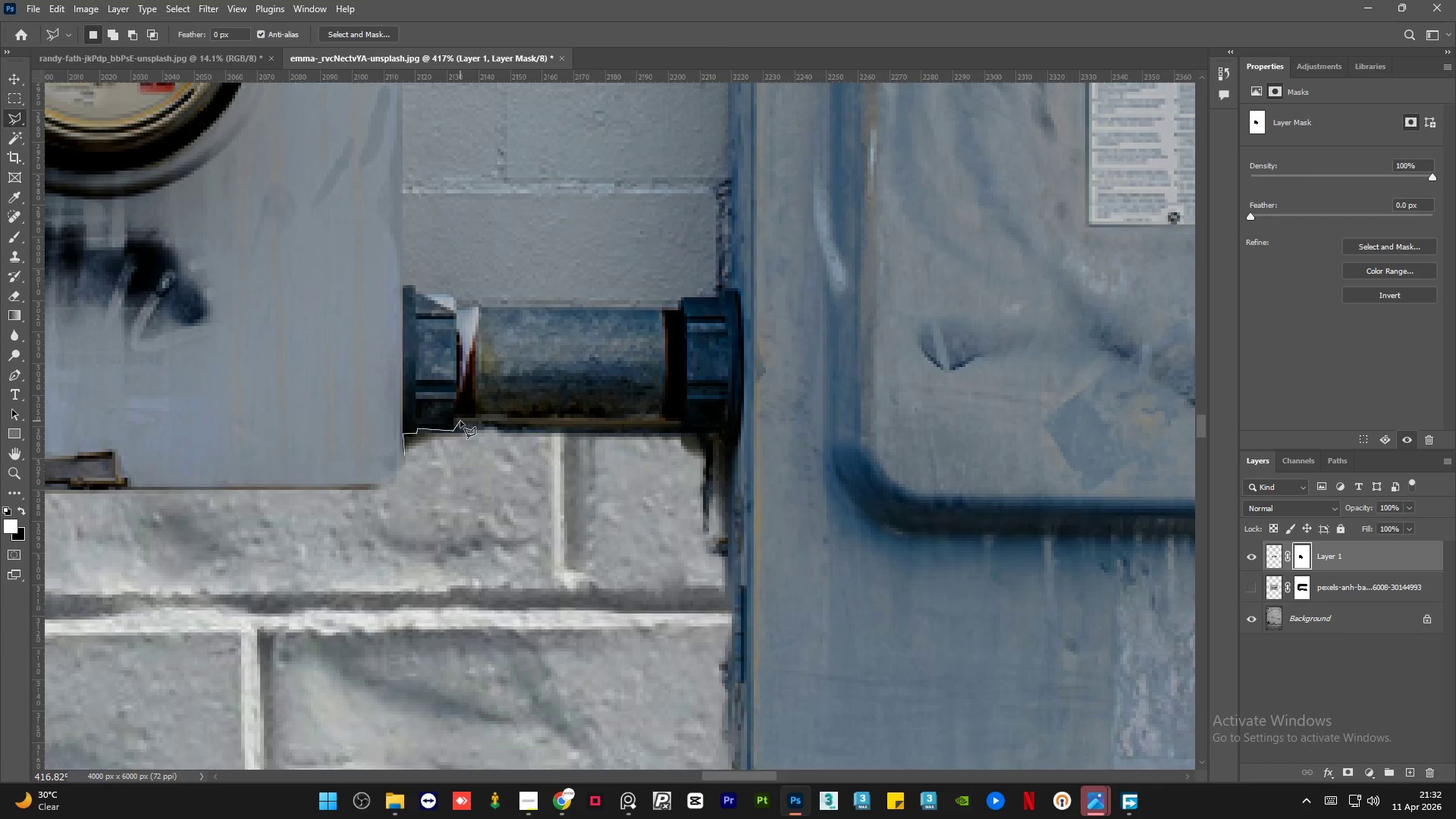 
left_click([460, 419])
 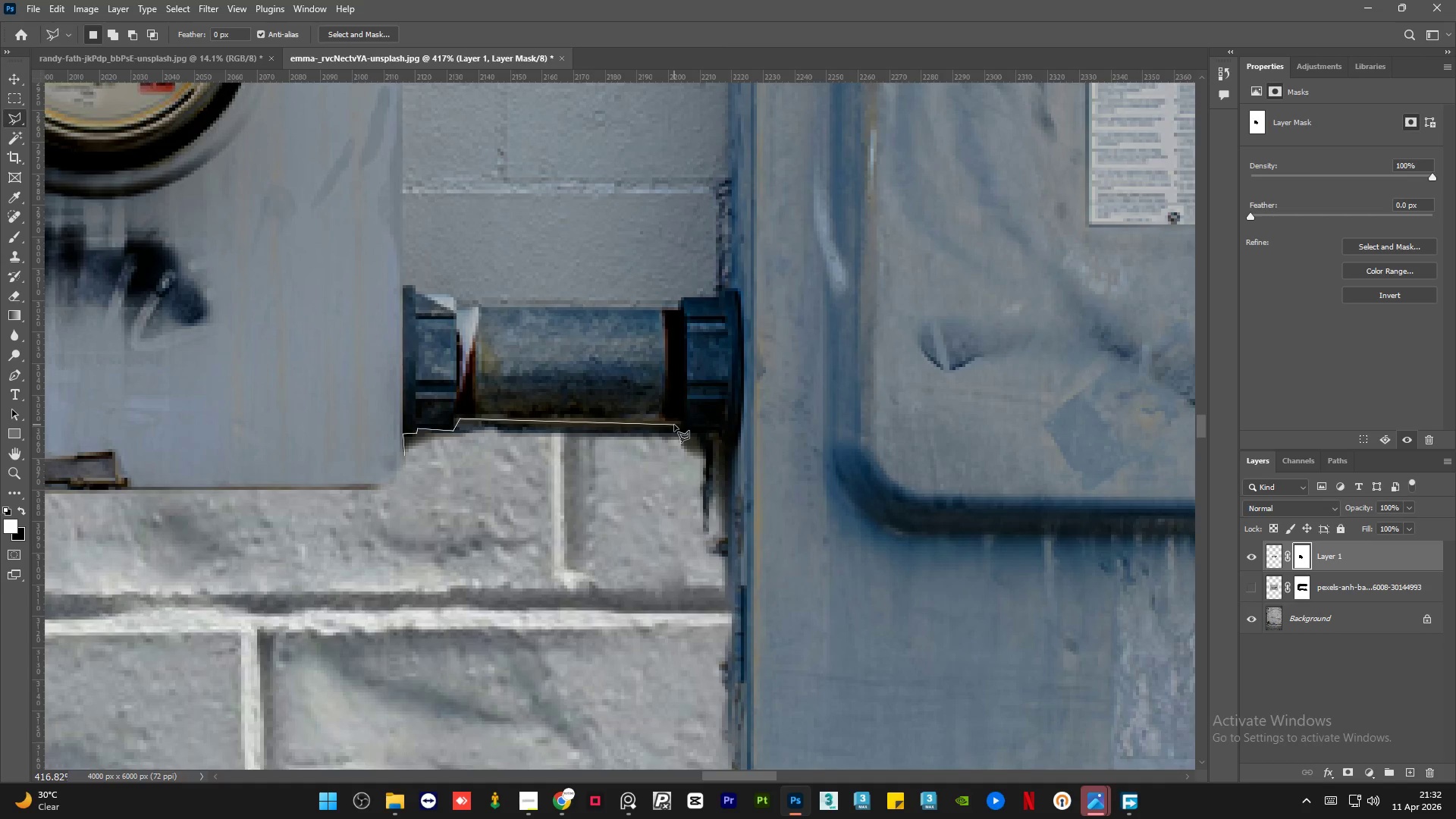 
key(Backspace)
 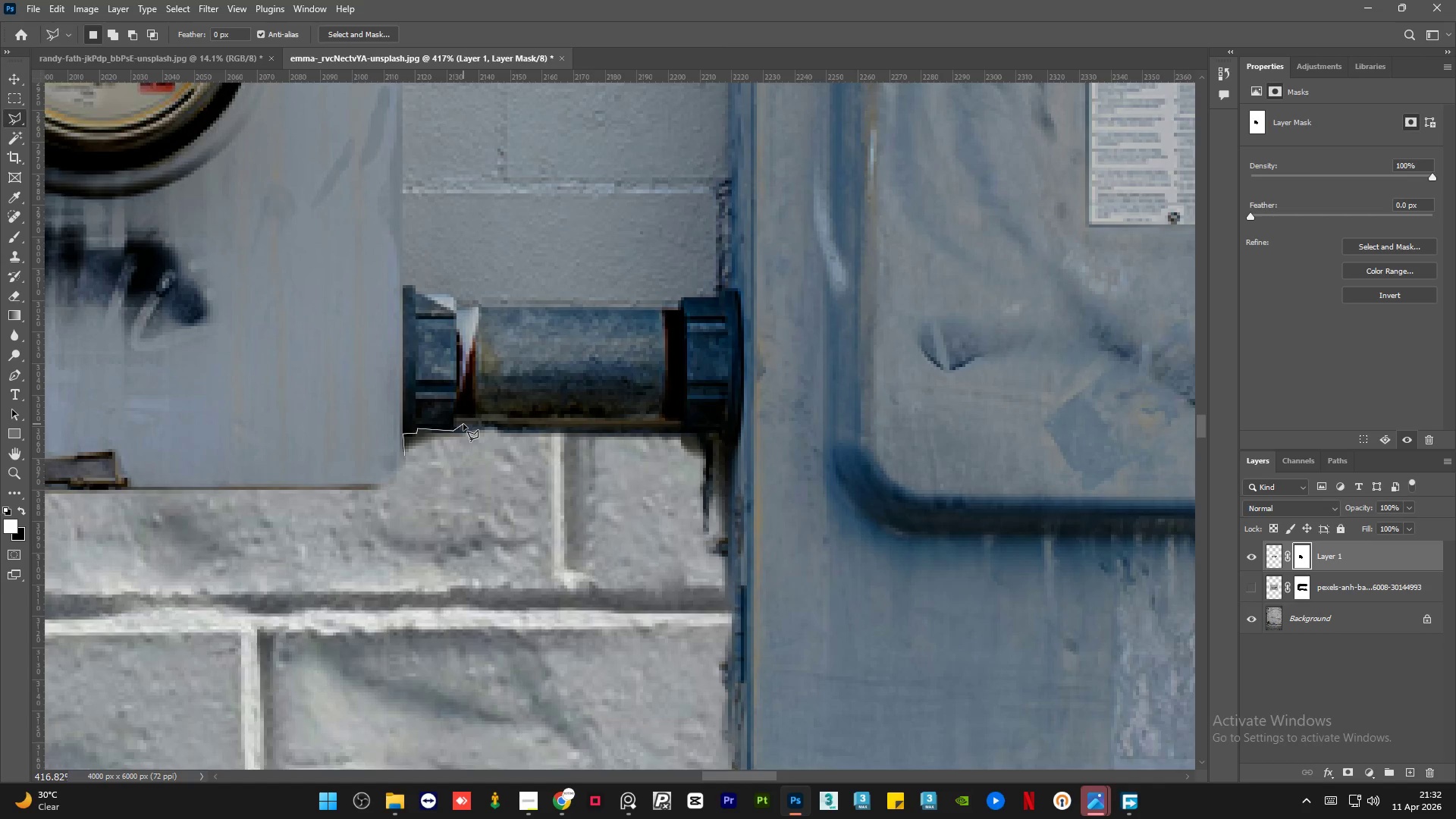 
left_click([462, 425])
 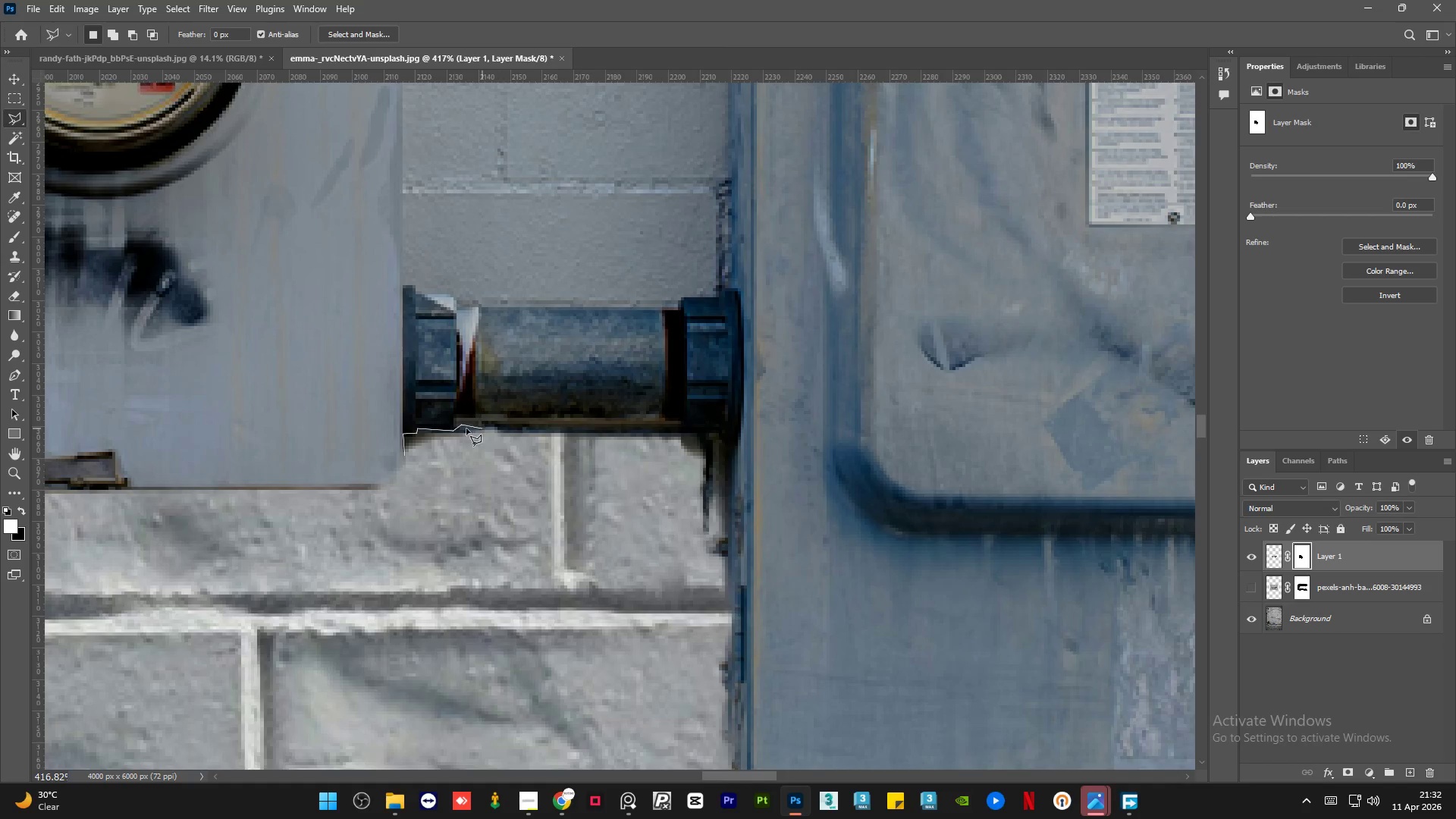 
key(Backspace)
 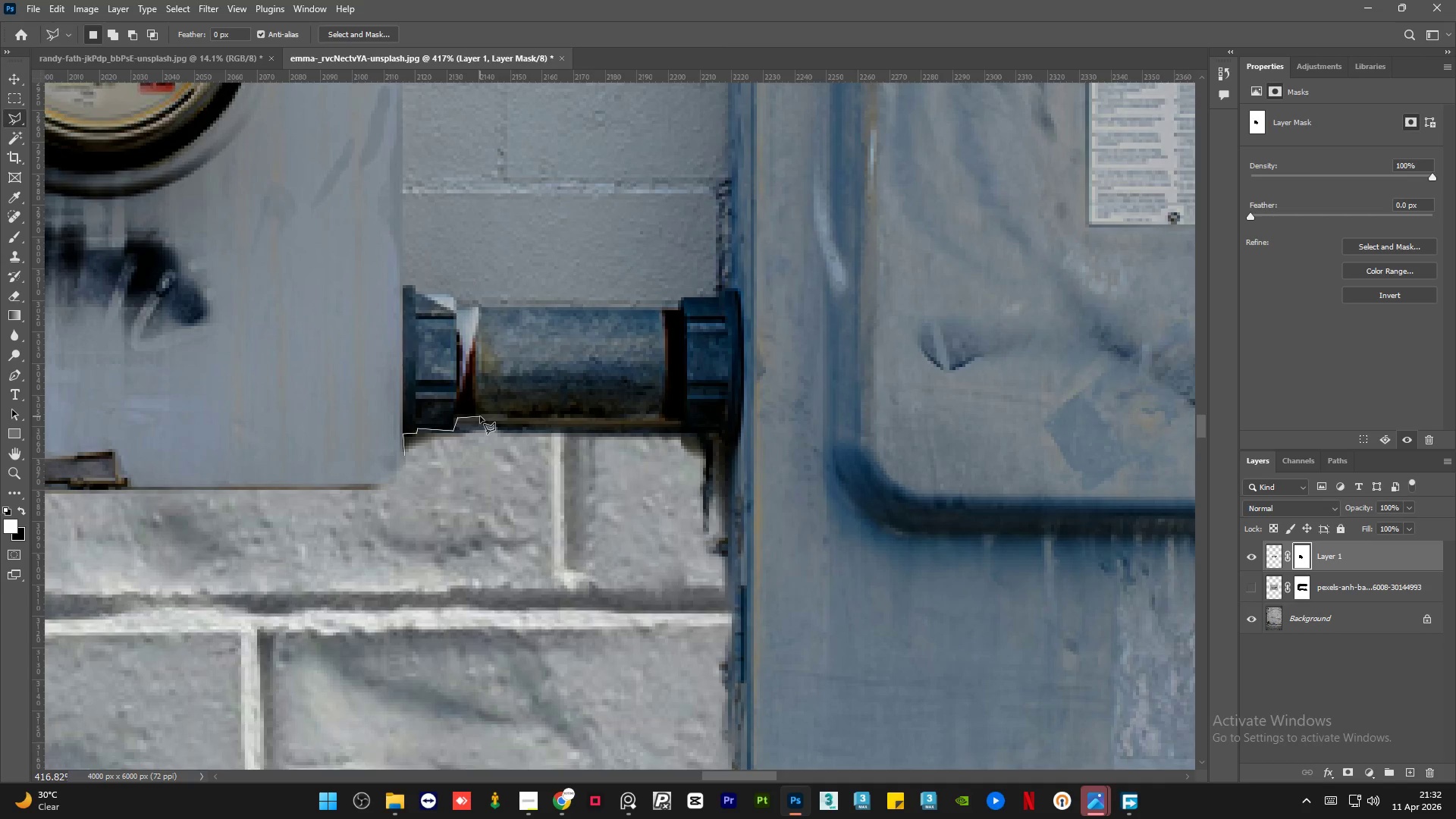 
left_click([466, 413])
 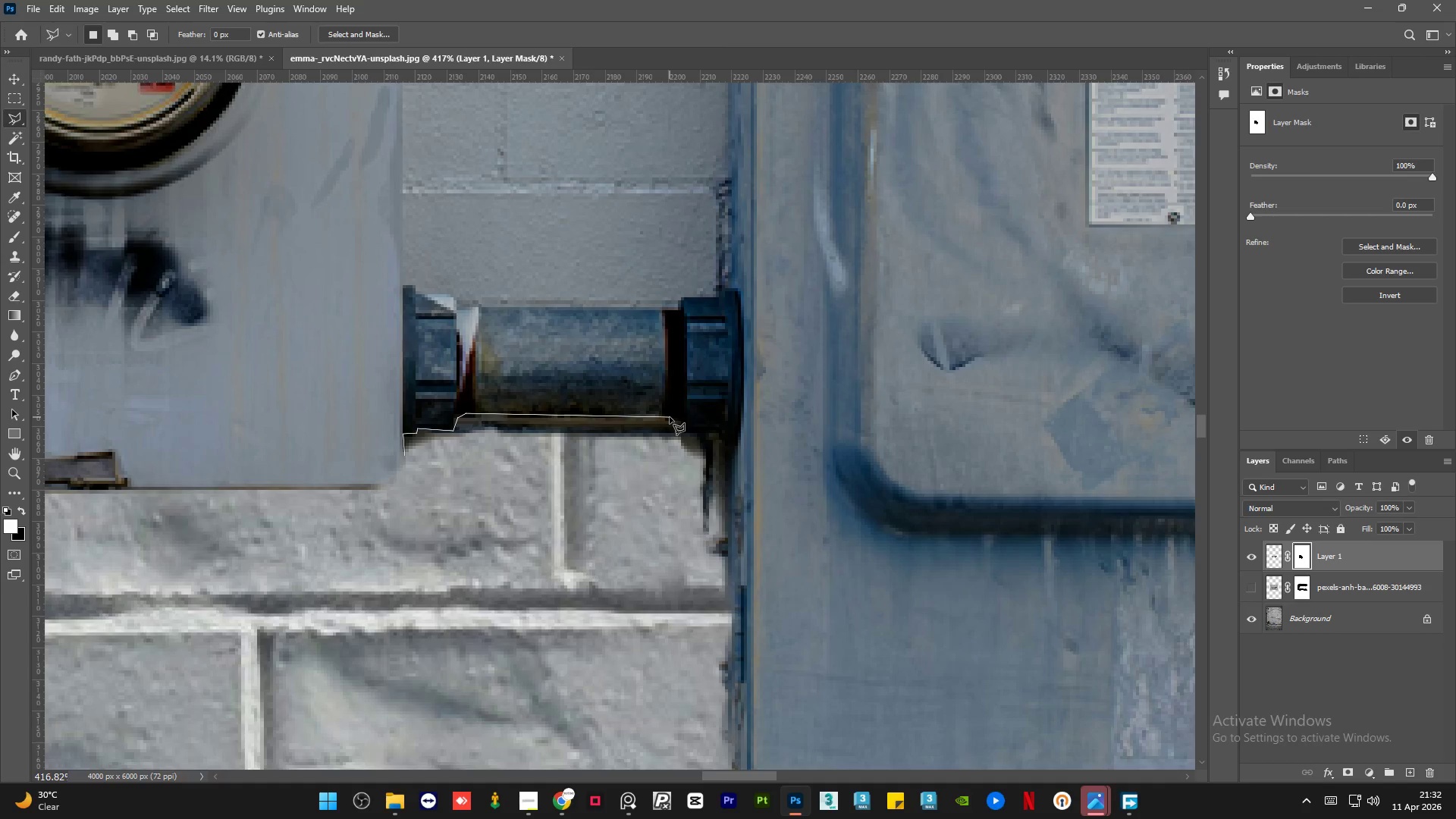 
hold_key(key=ShiftLeft, duration=0.47)
 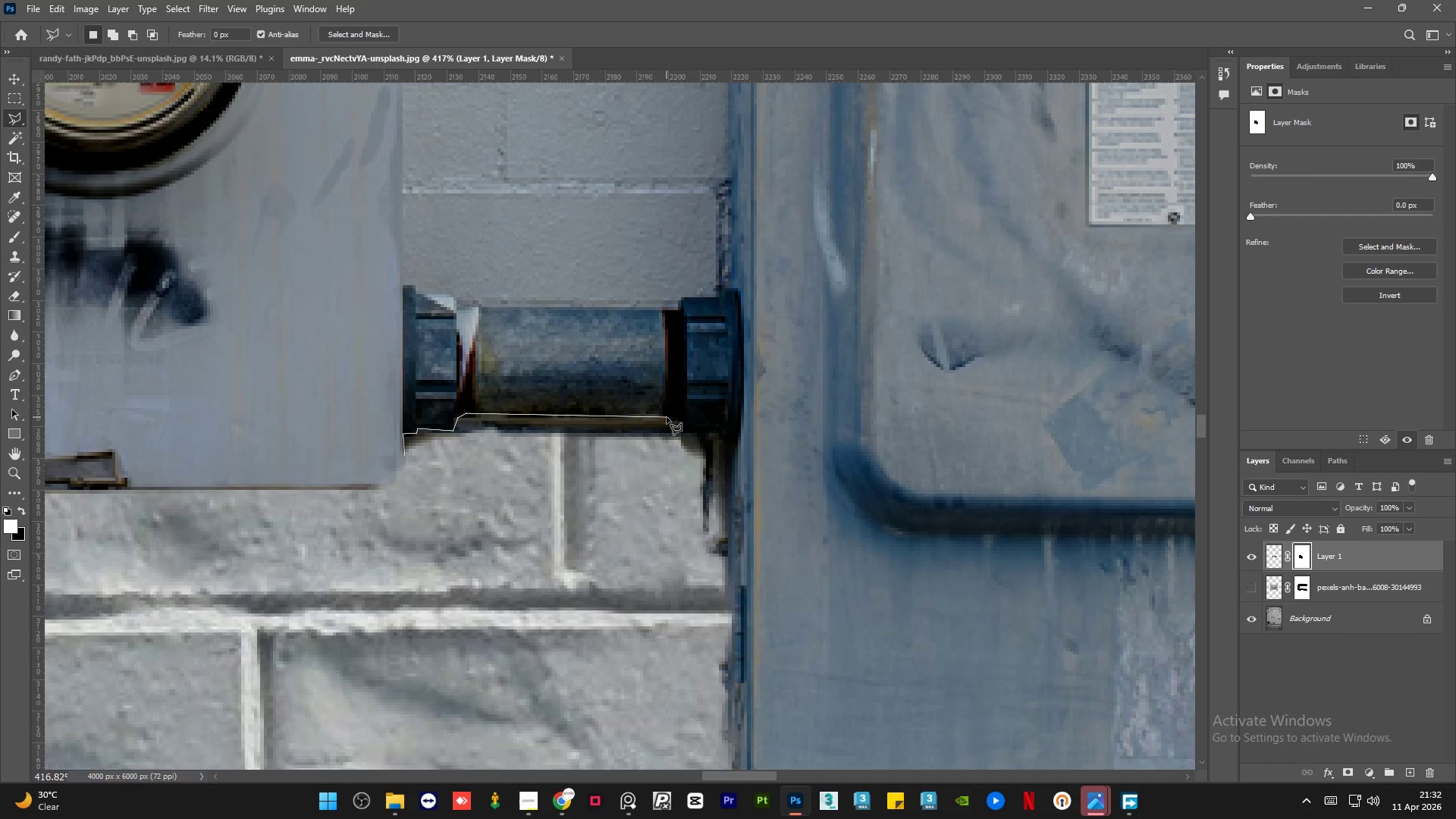 
key(Backspace)
 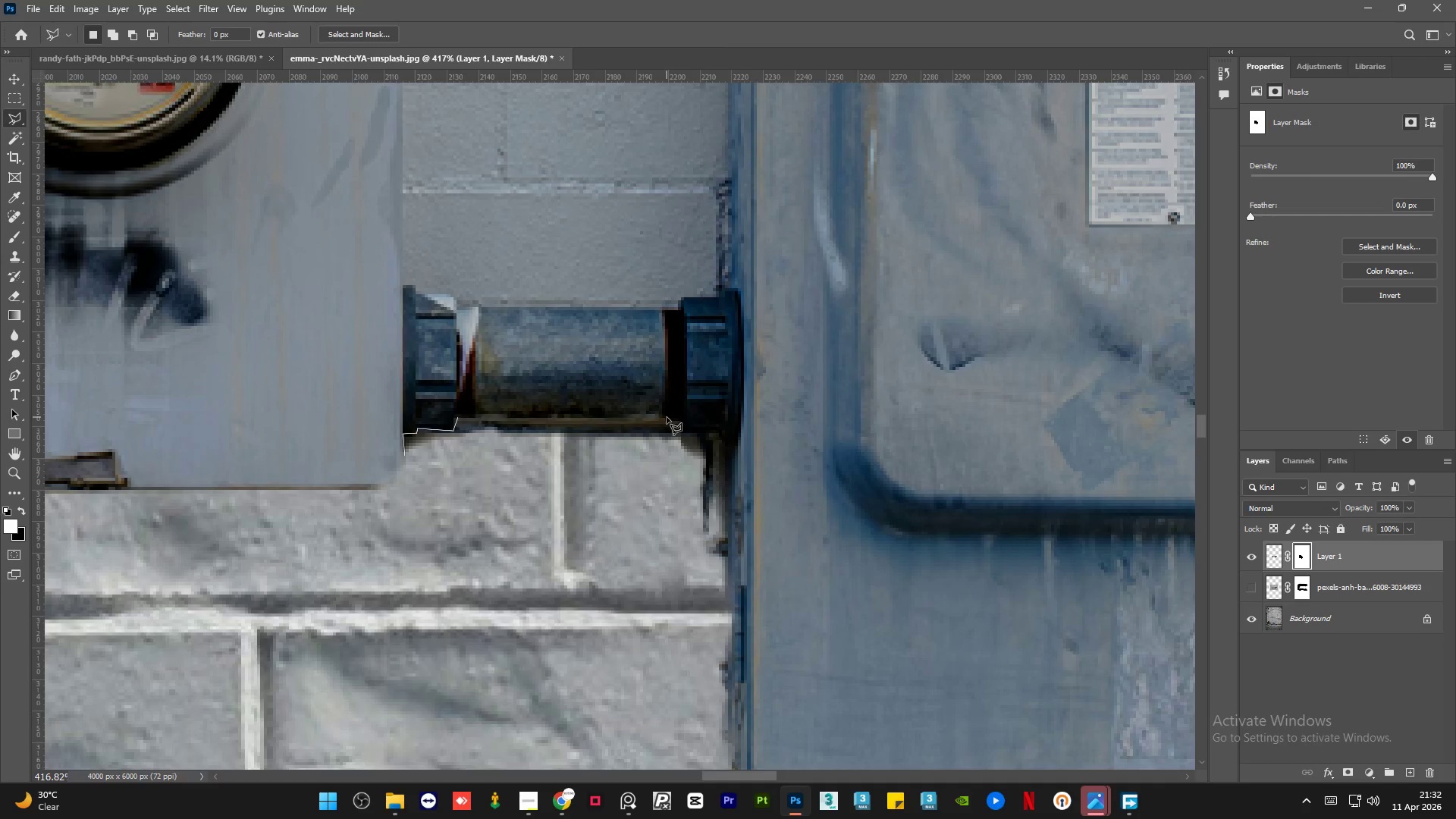 
key(Backspace)
 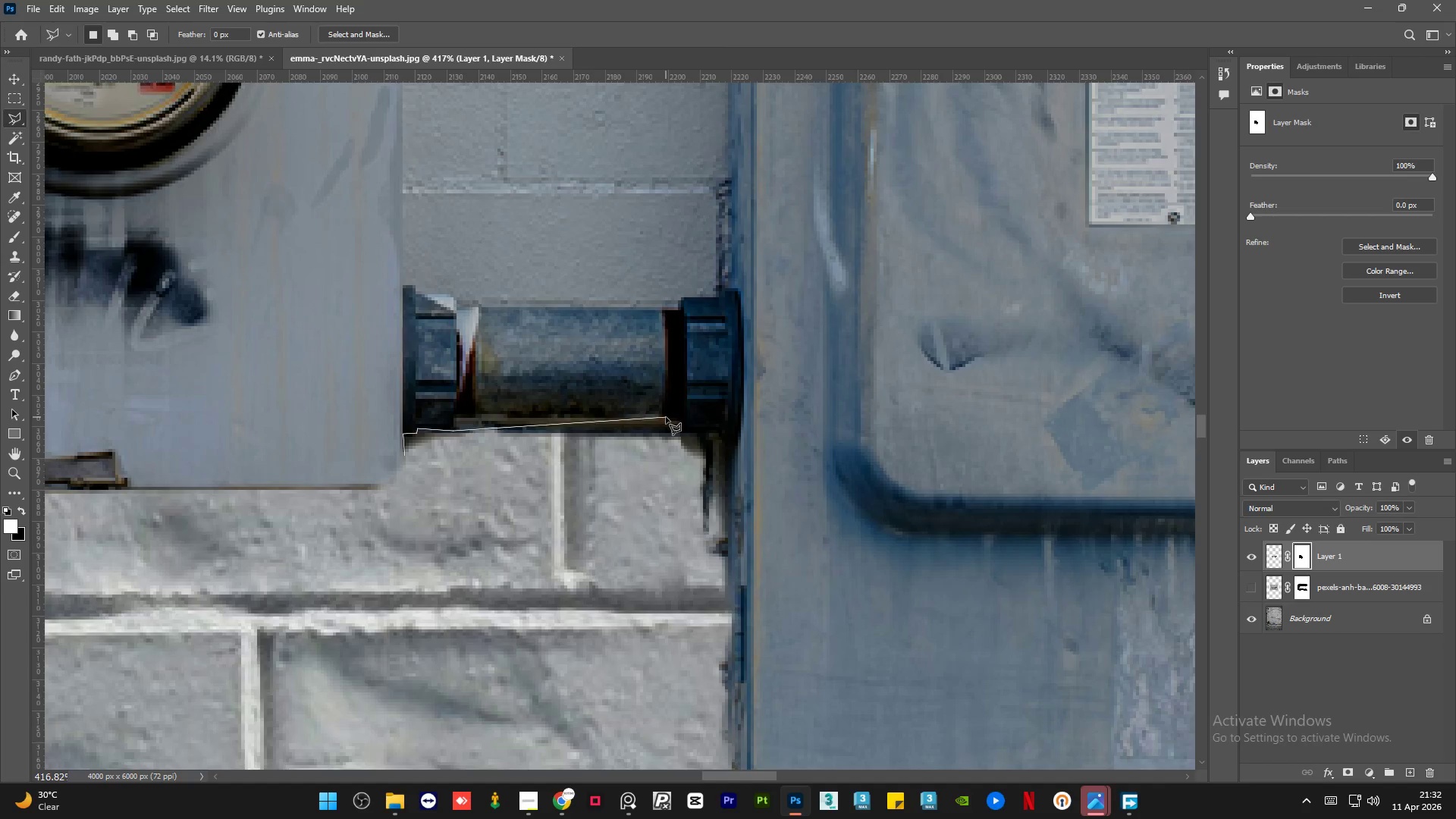 
key(Backspace)
 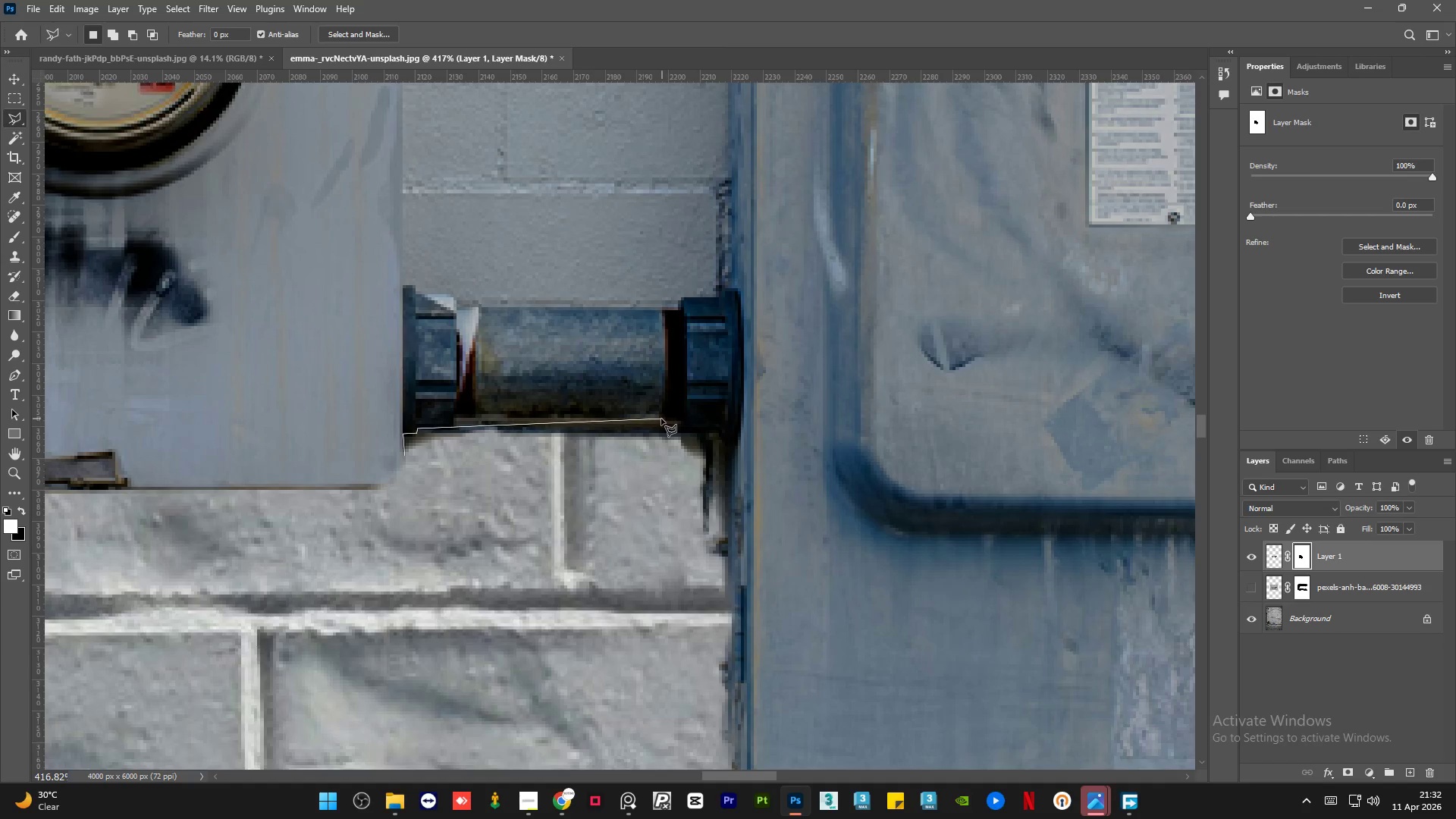 
key(Backspace)
 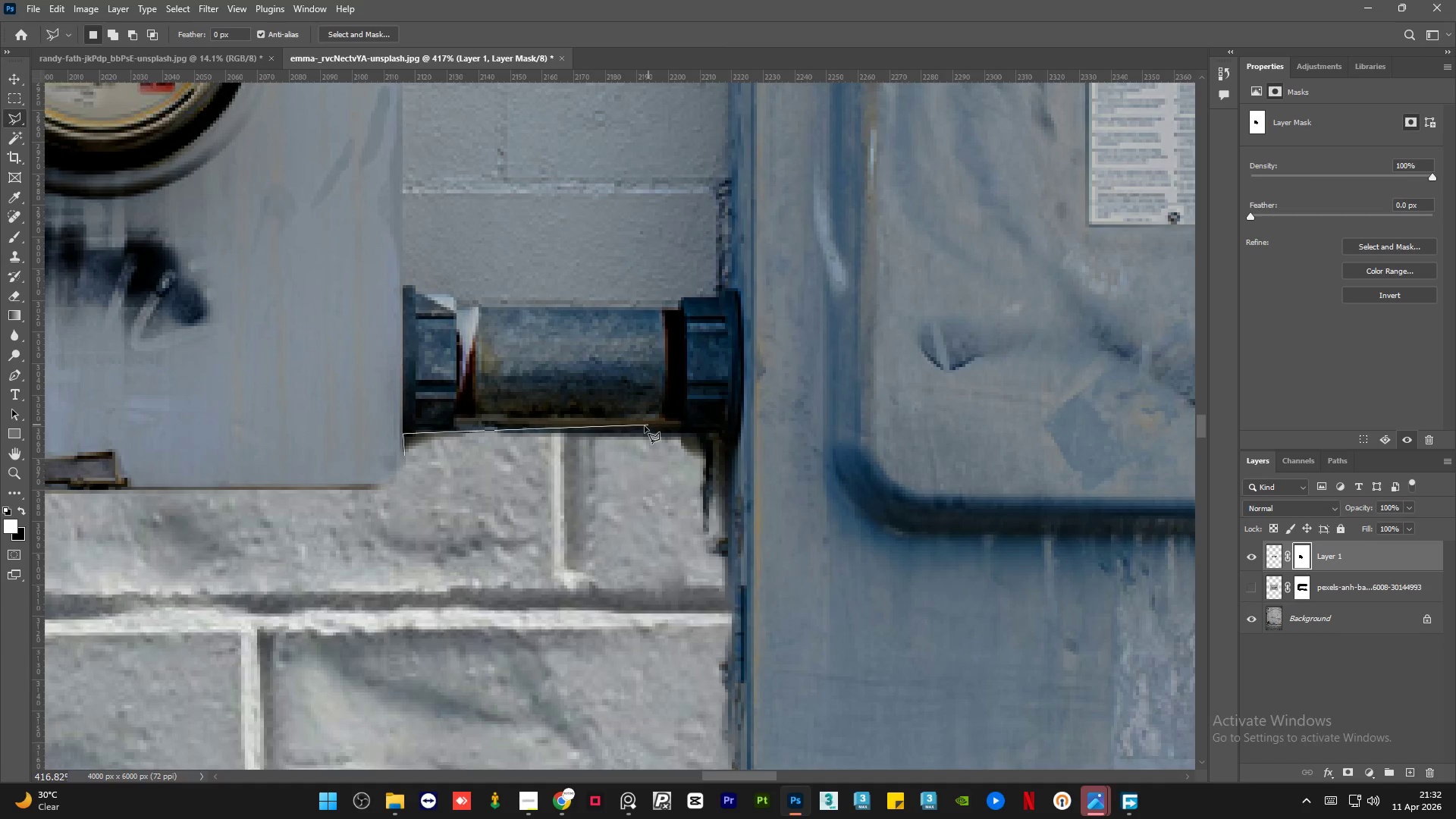 
key(Backspace)
 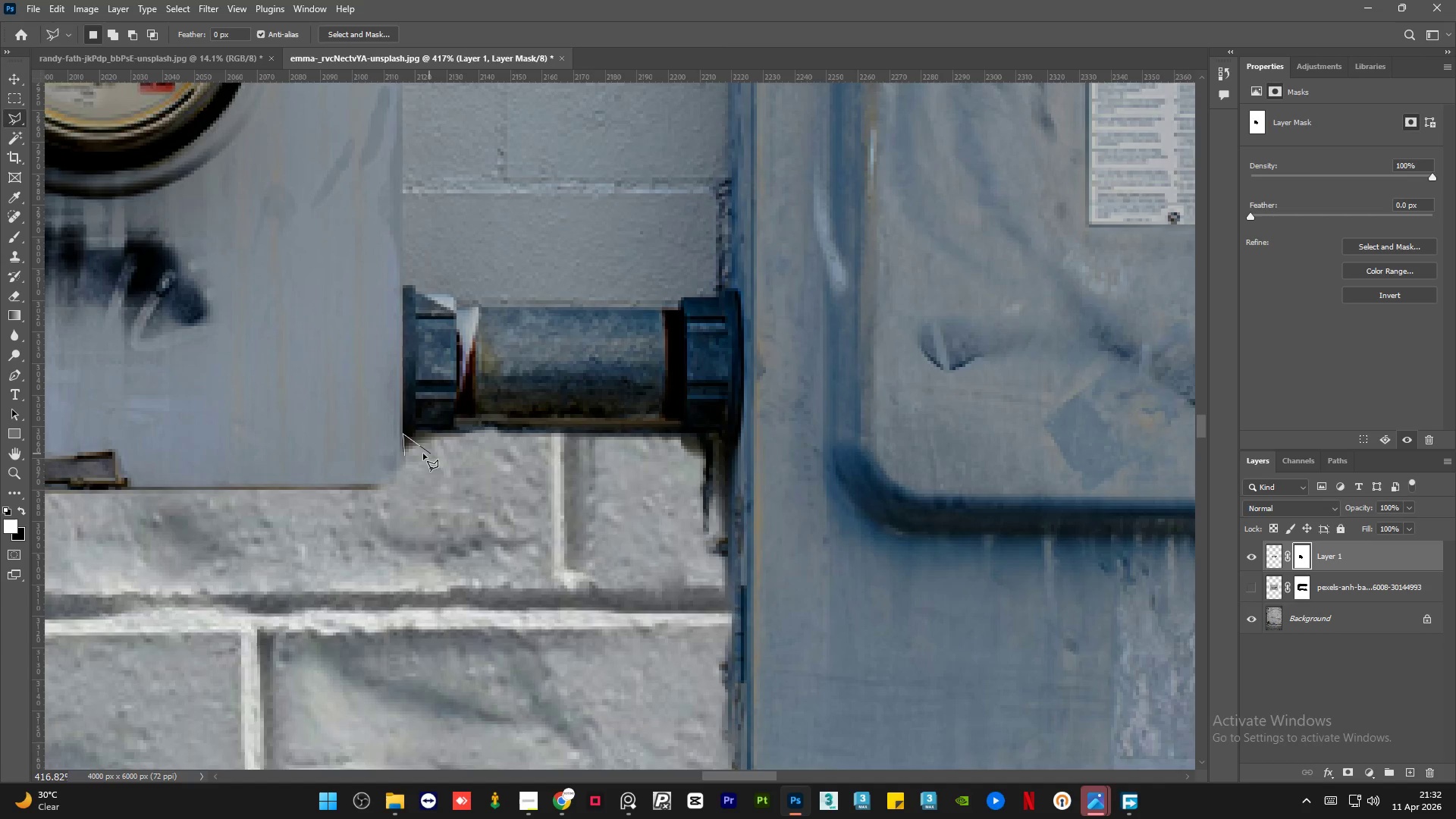 
key(Backspace)
 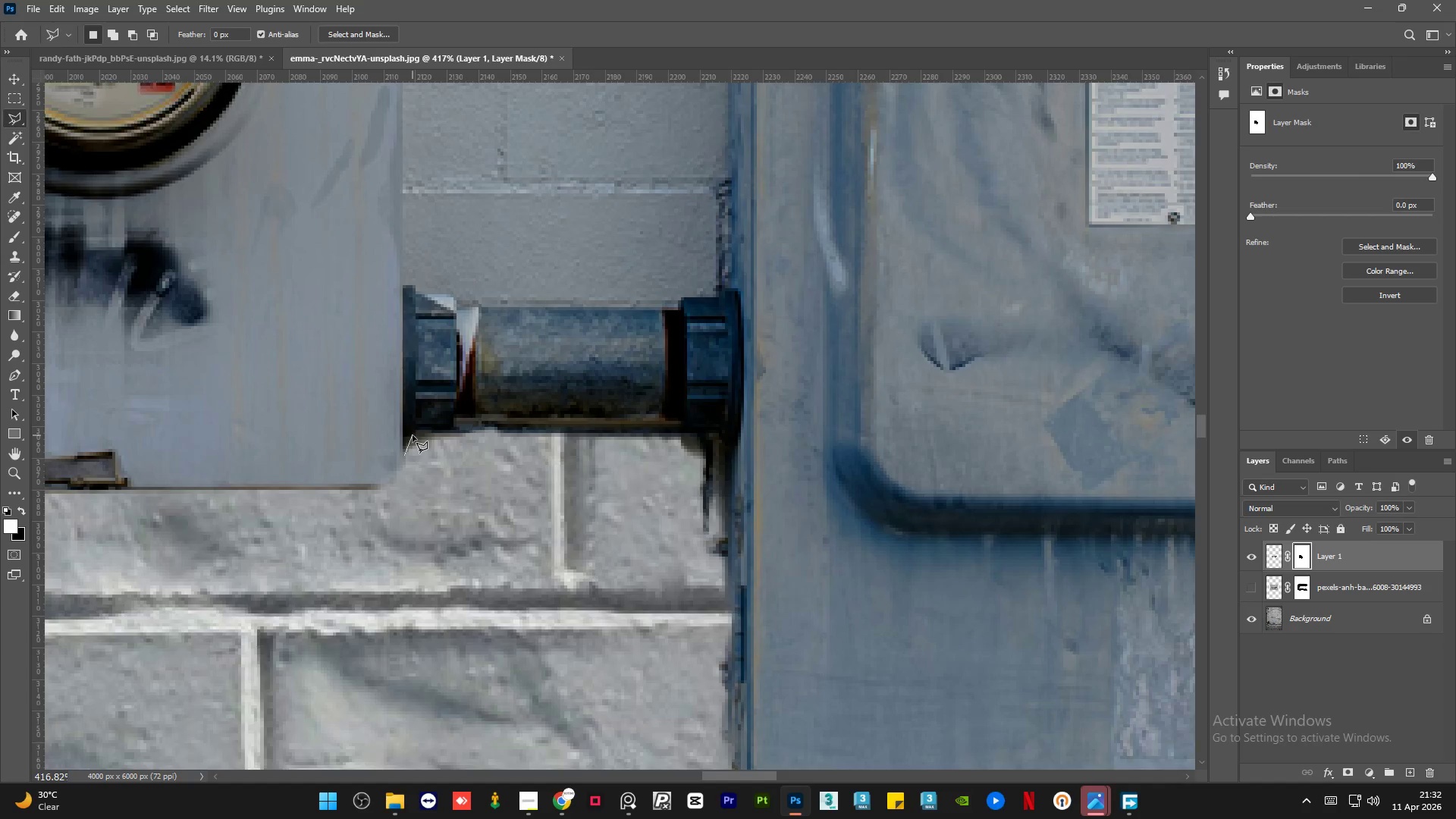 
hold_key(key=ShiftLeft, duration=1.52)
left_click([405, 434])
 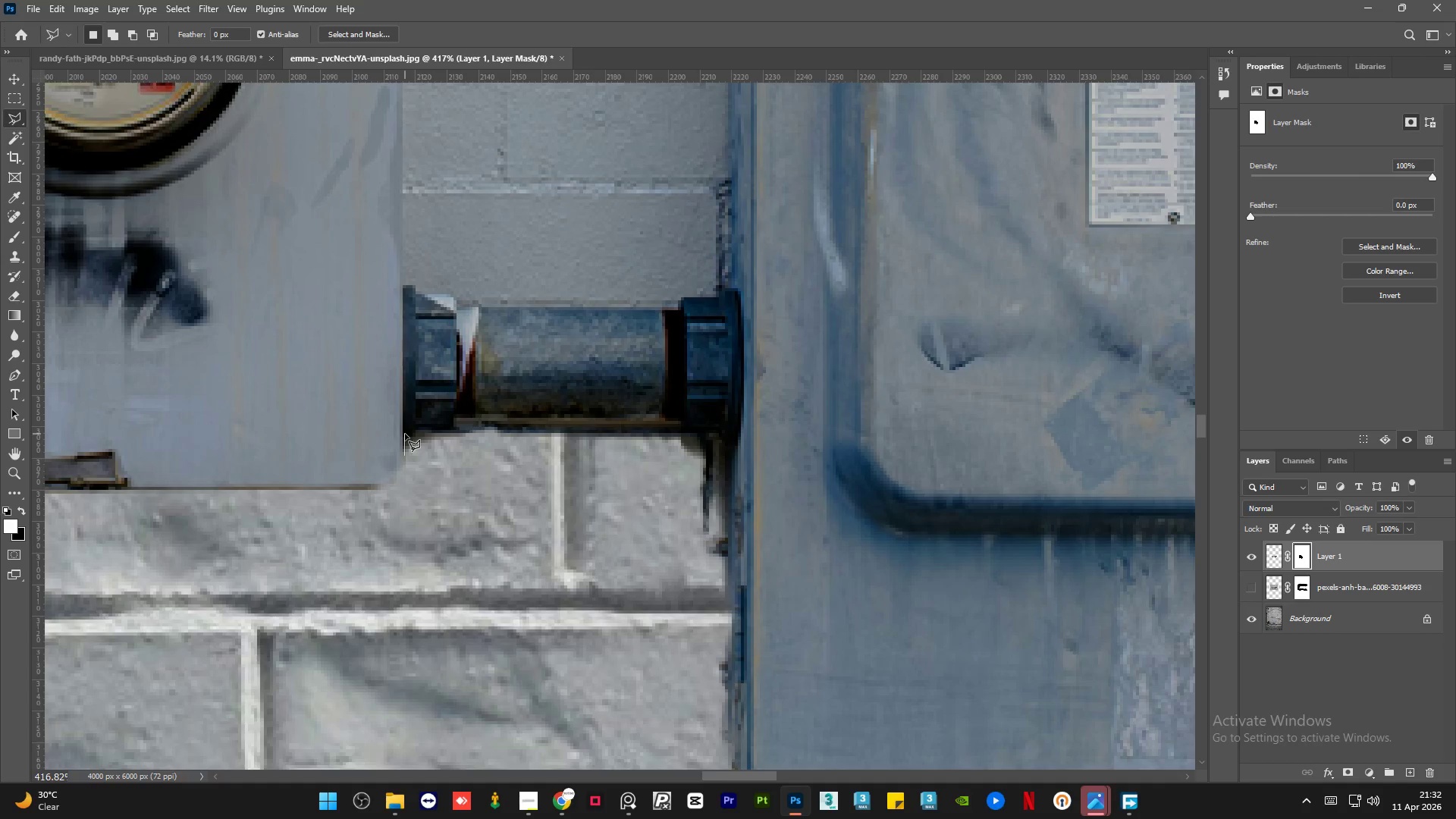 
hold_key(key=ShiftLeft, duration=1.5)
left_click([415, 435])
 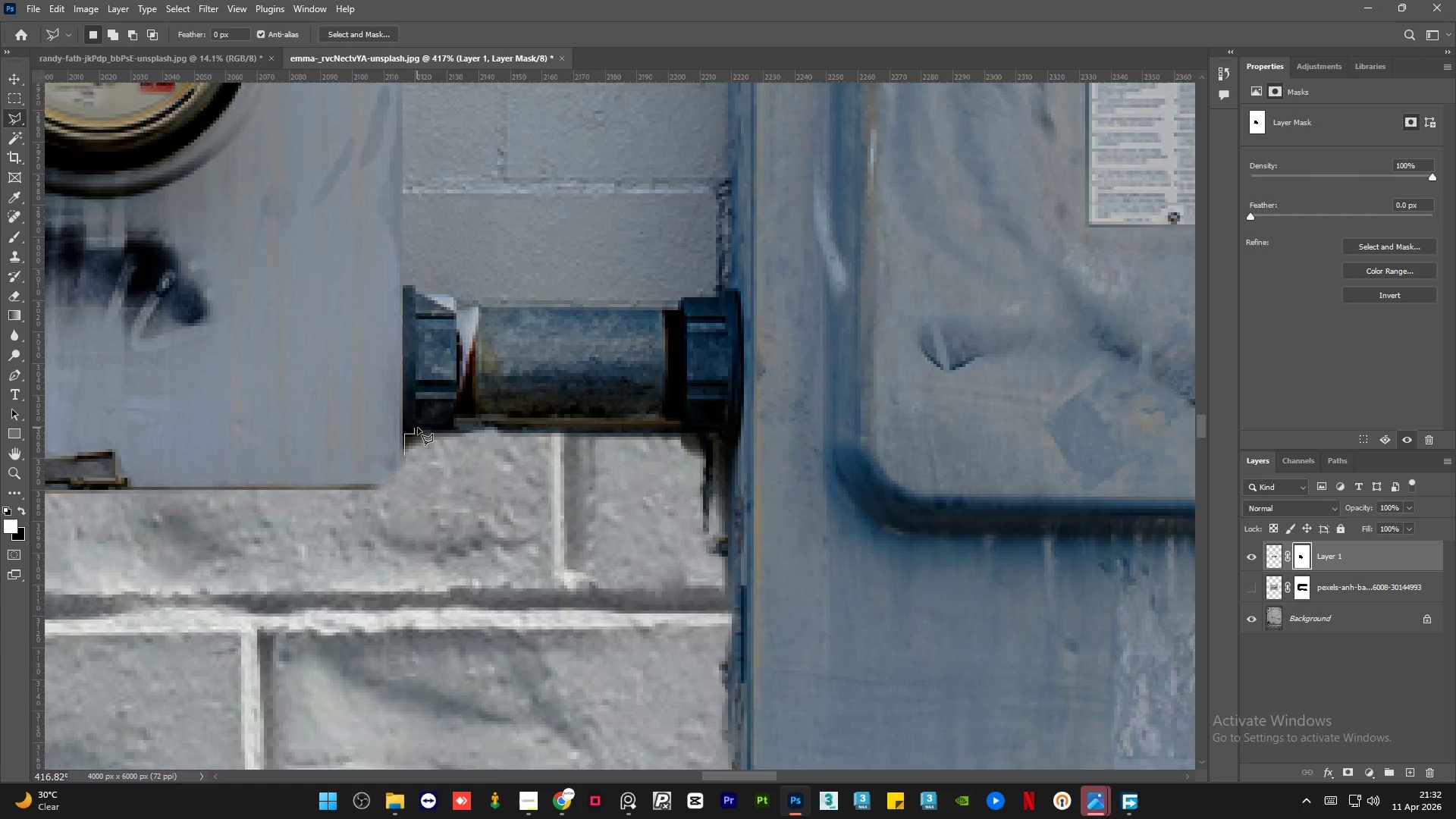 
hold_key(key=ShiftLeft, duration=1.5)
left_click([415, 425])
 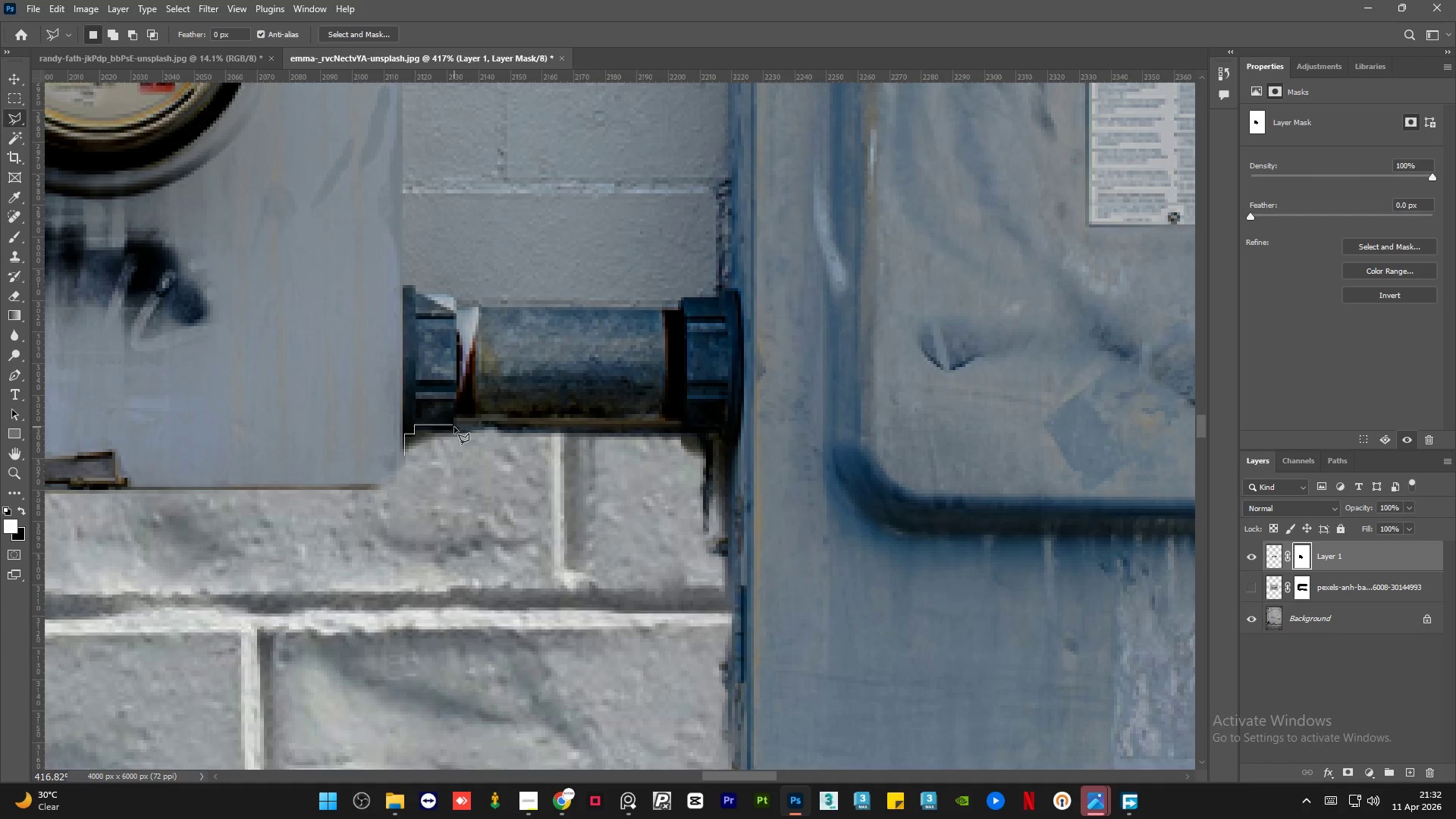 
hold_key(key=ShiftLeft, duration=1.51)
left_click([456, 428])
 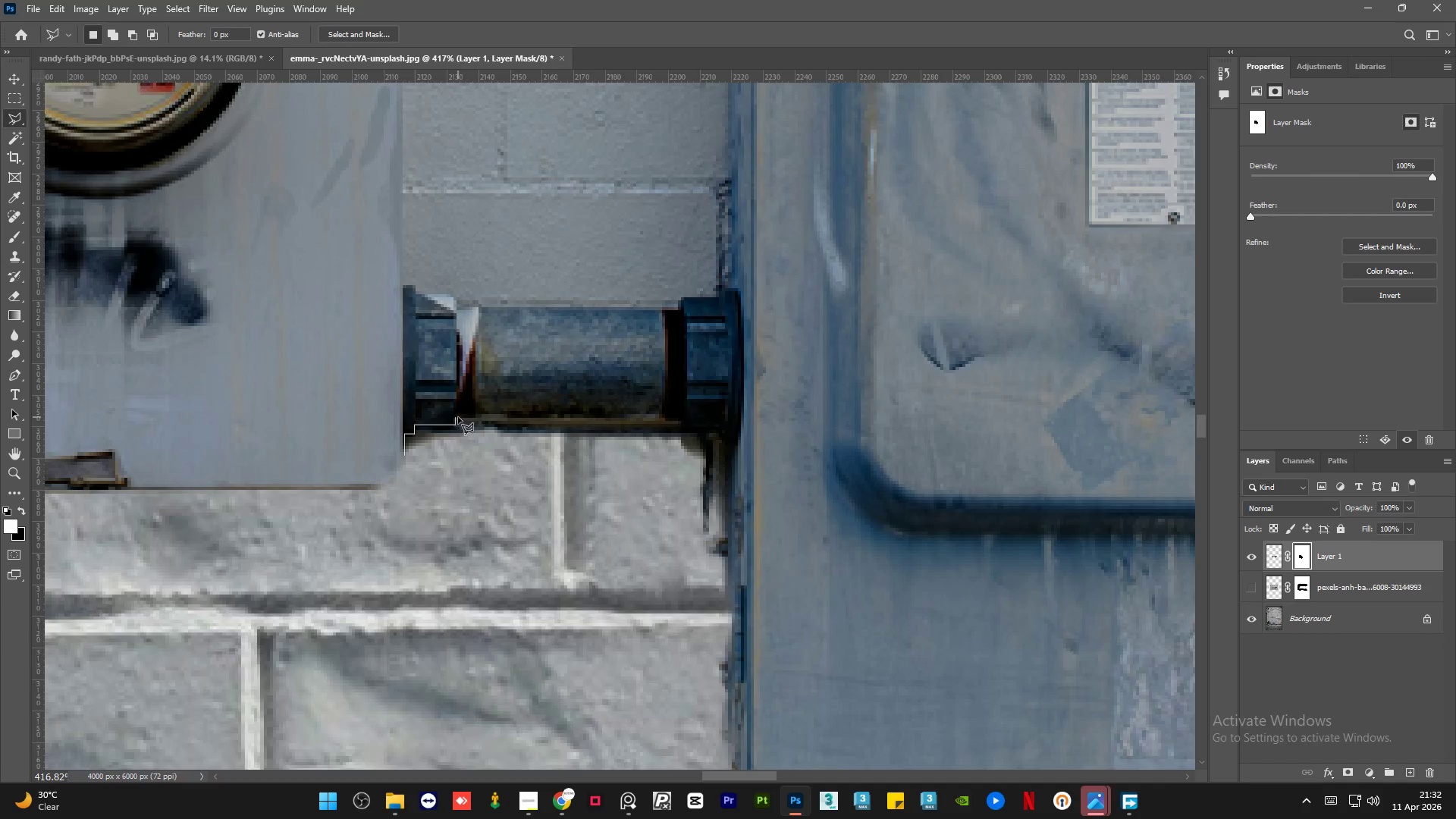 
hold_key(key=ShiftLeft, duration=1.5)
left_click([460, 415])
 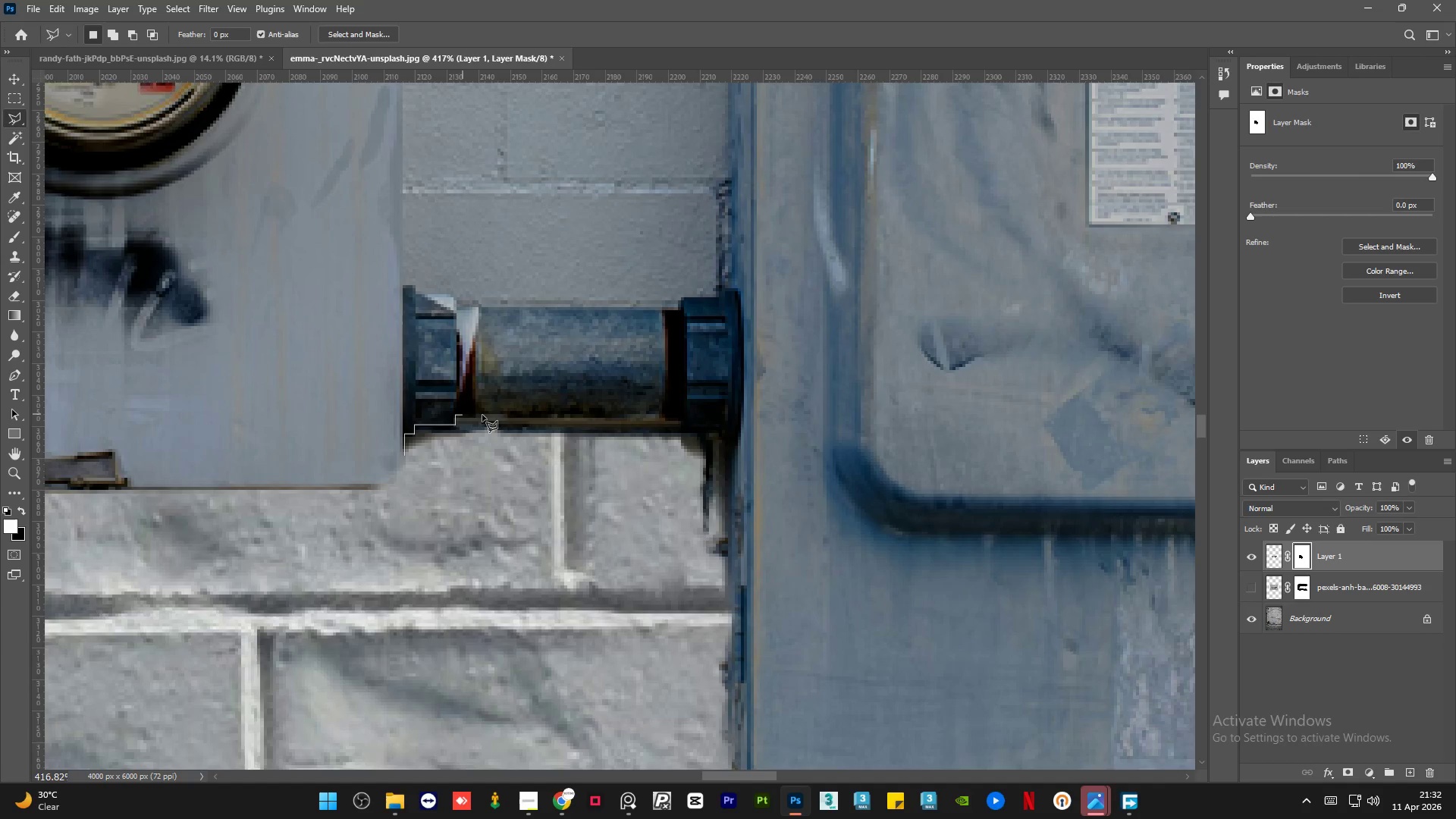 
hold_key(key=ShiftLeft, duration=1.53)
left_click([676, 422])
 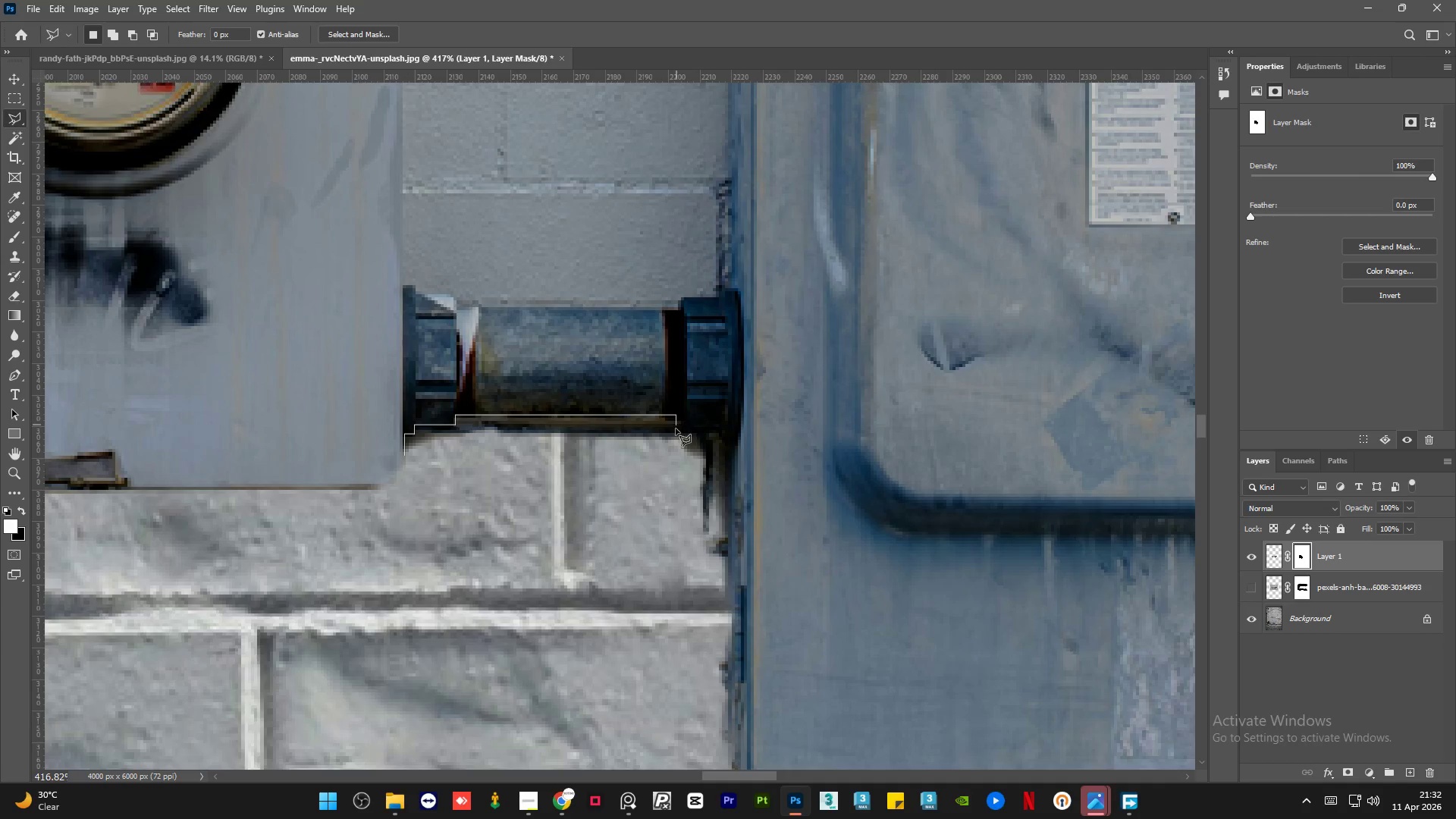 
hold_key(key=ShiftLeft, duration=1.52)
left_click([676, 429])
 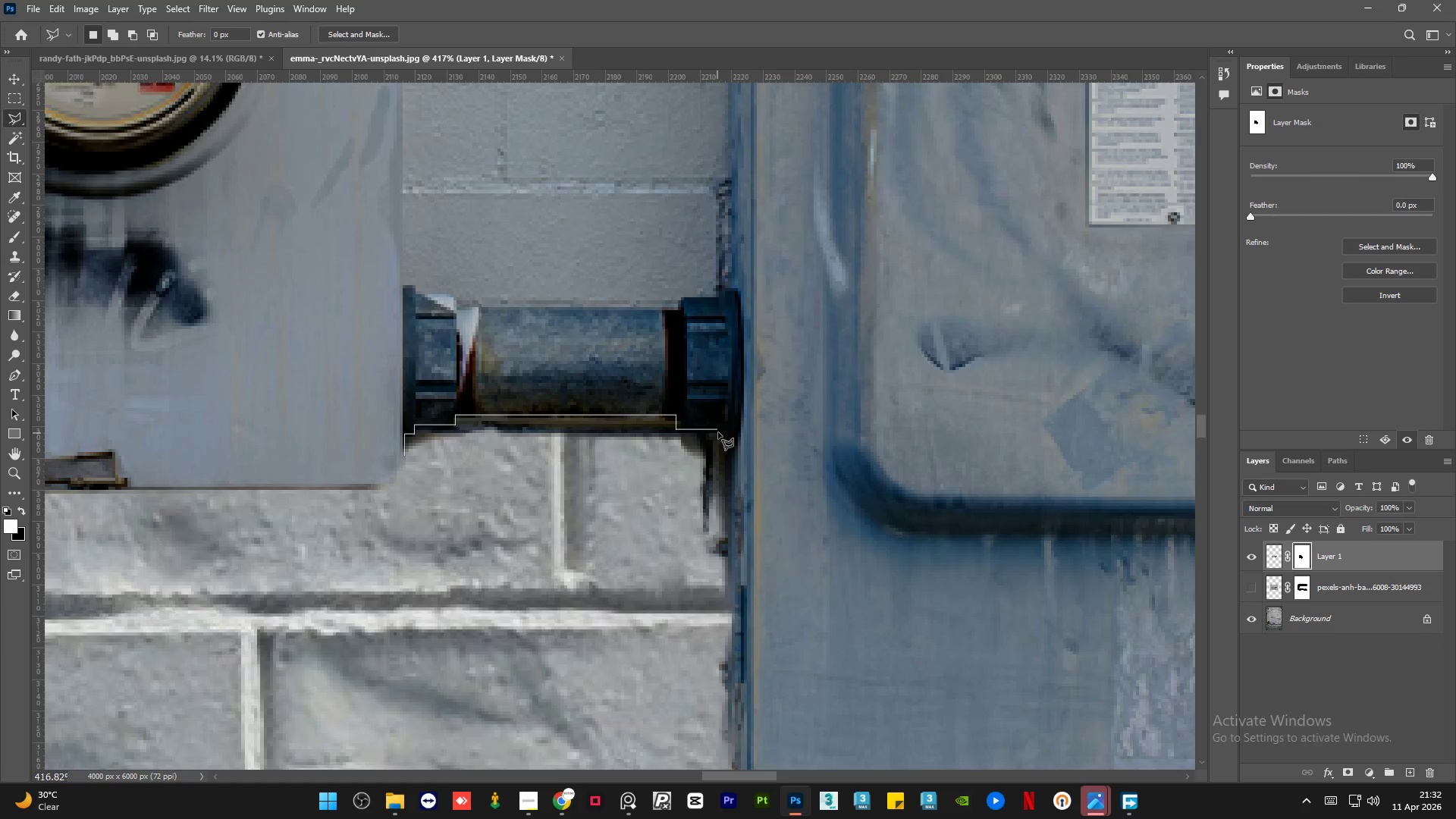 
hold_key(key=ShiftLeft, duration=1.5)
left_click([729, 432])
 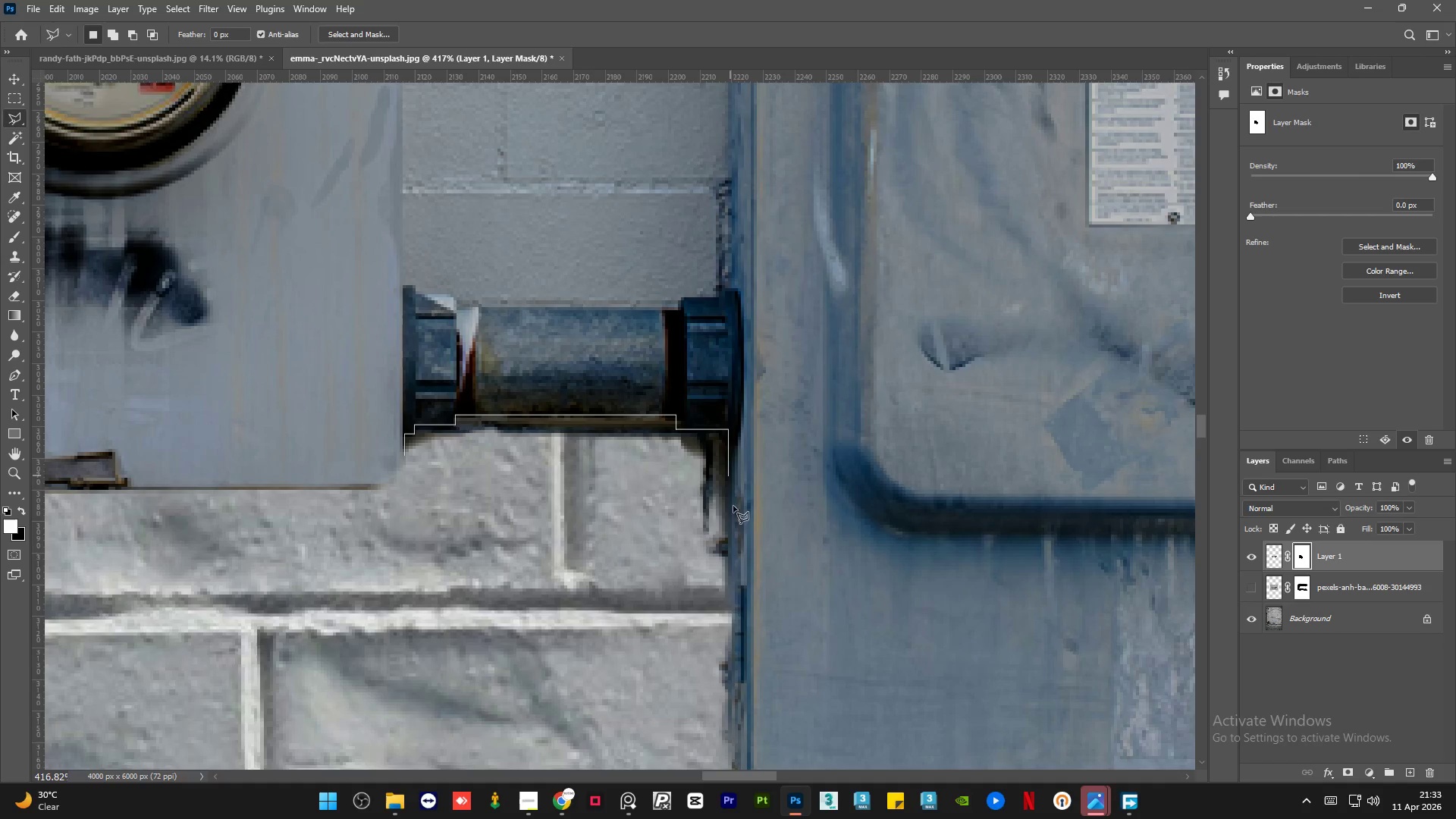 
hold_key(key=ShiftLeft, duration=1.2)
 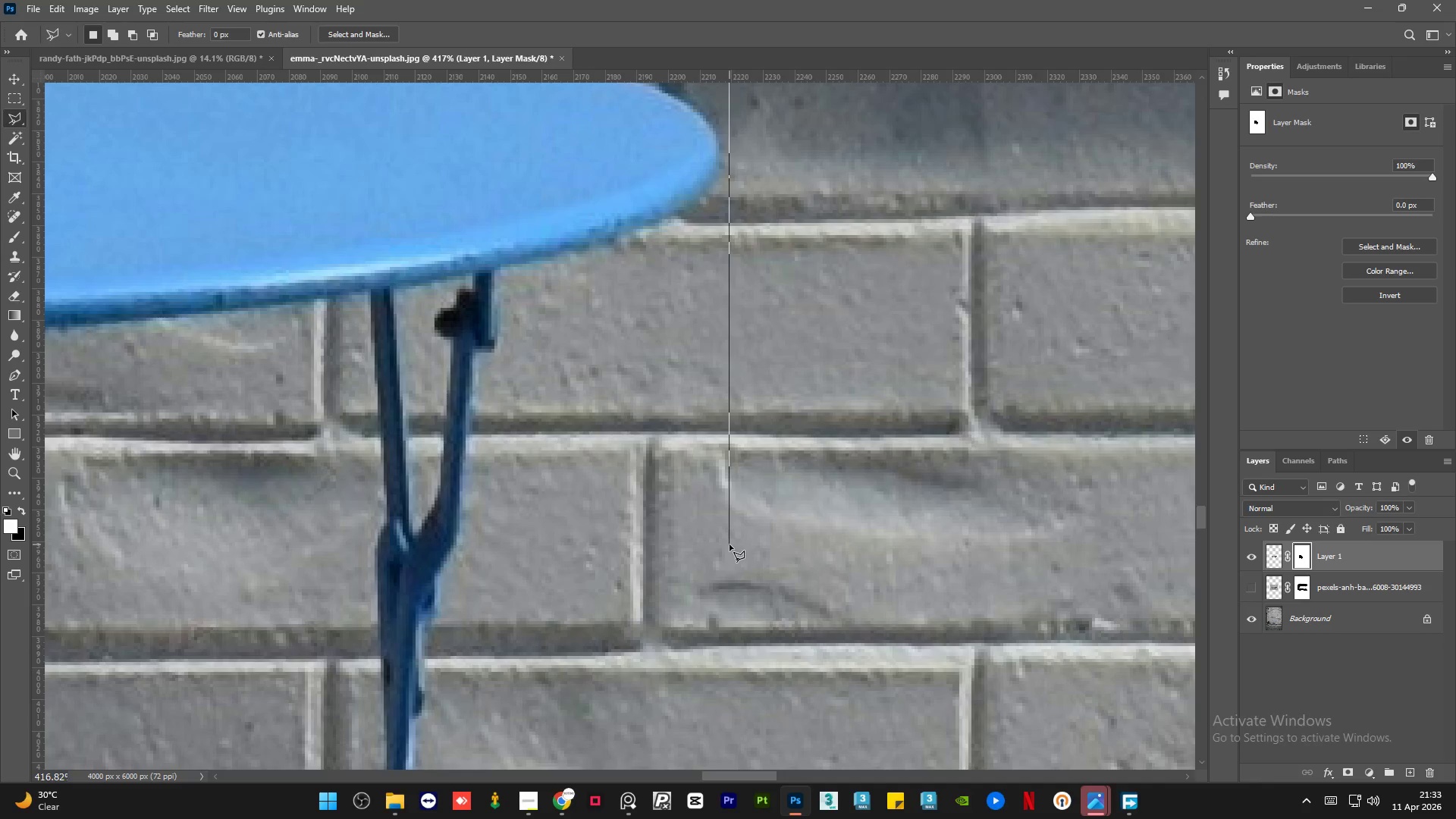 
hold_key(key=AltLeft, duration=1.06)
scroll: coordinate [645, 588], scroll_direction: down, amount: 16.0
 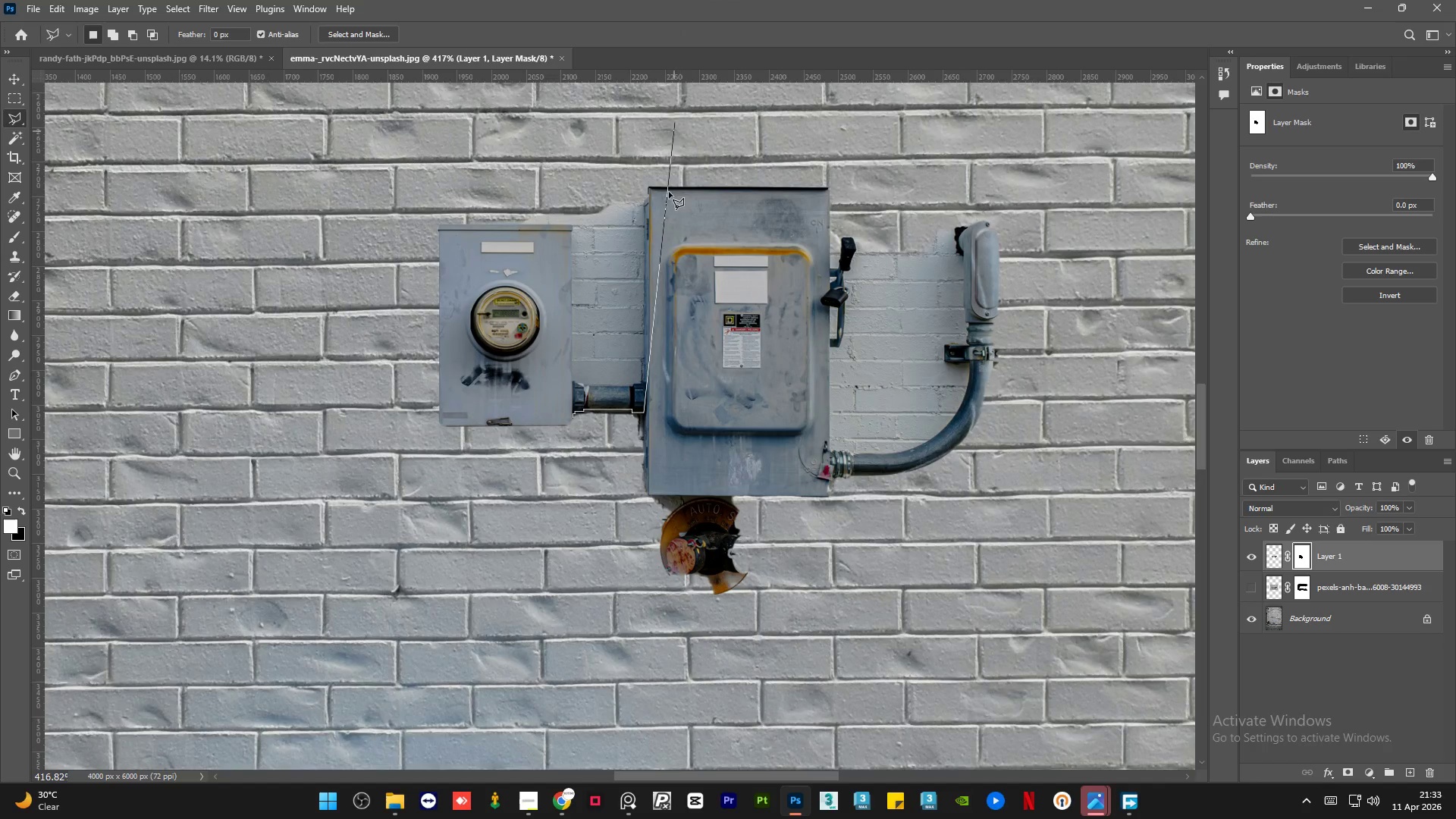 
hold_key(key=AltLeft, duration=1.25)
scroll: coordinate [660, 452], scroll_direction: up, amount: 12.0
 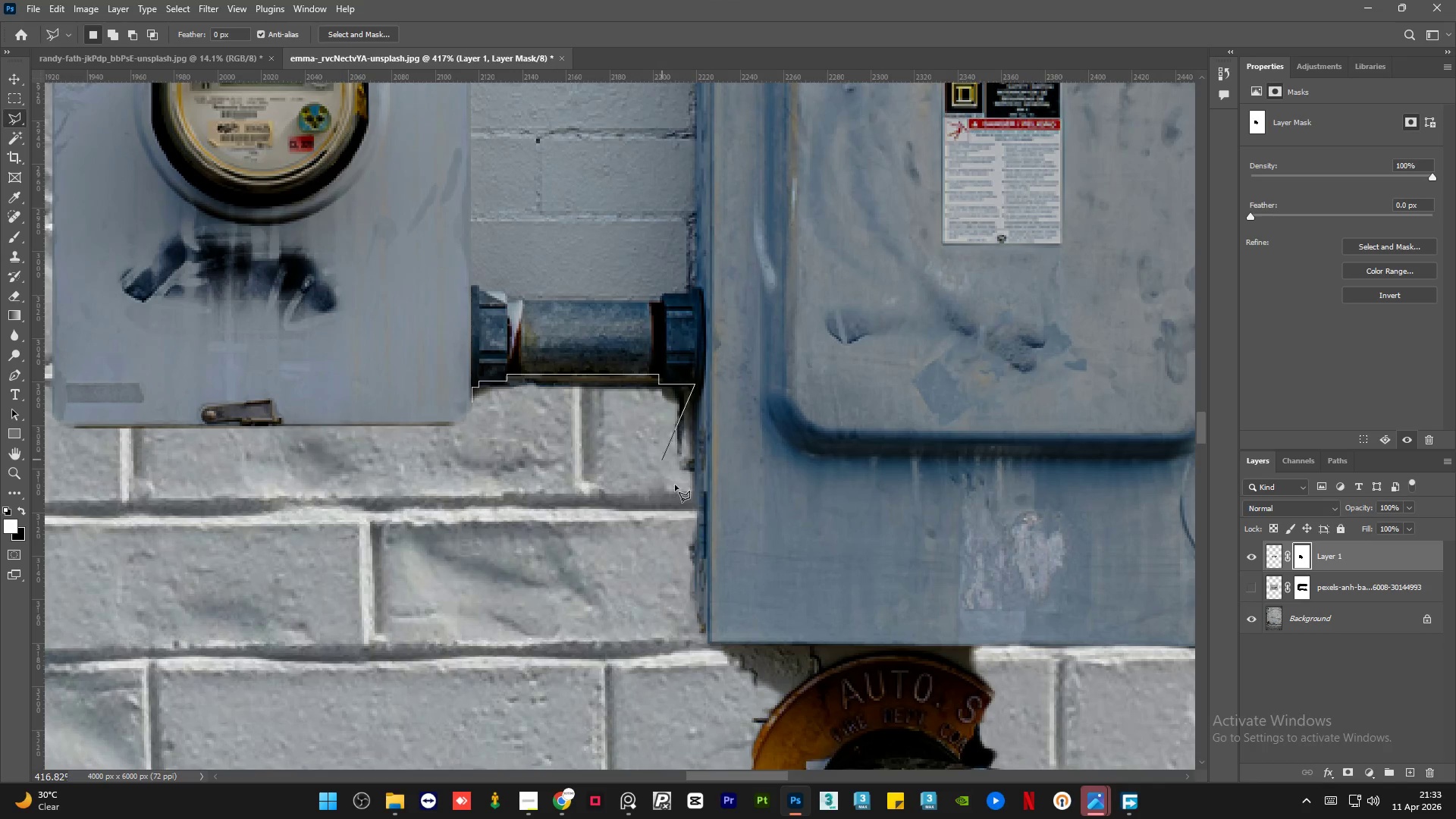 
hold_key(key=ShiftLeft, duration=1.5)
 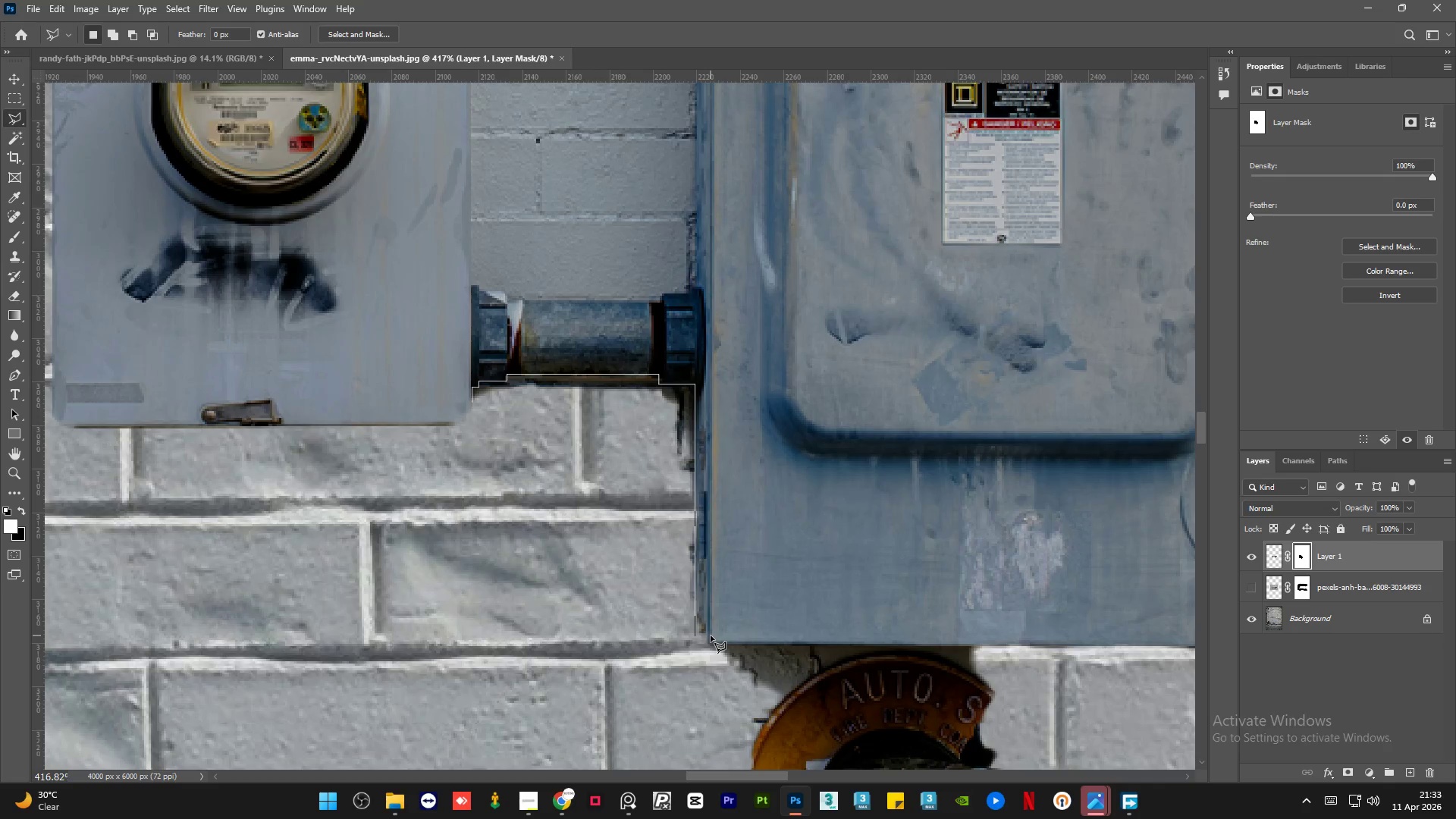 
hold_key(key=ShiftLeft, duration=1.09)
left_click([711, 635])
 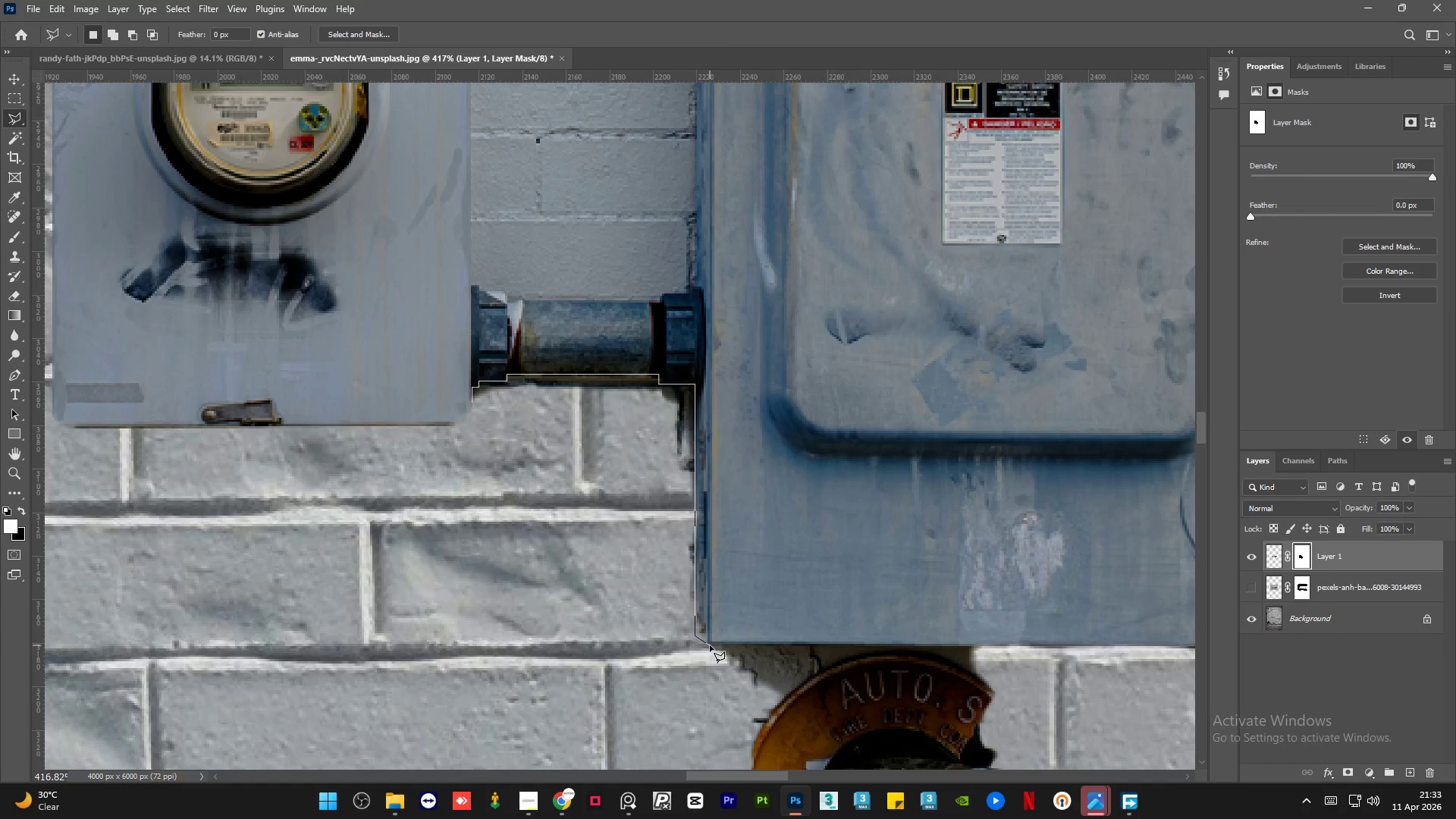 
left_click([709, 645])
 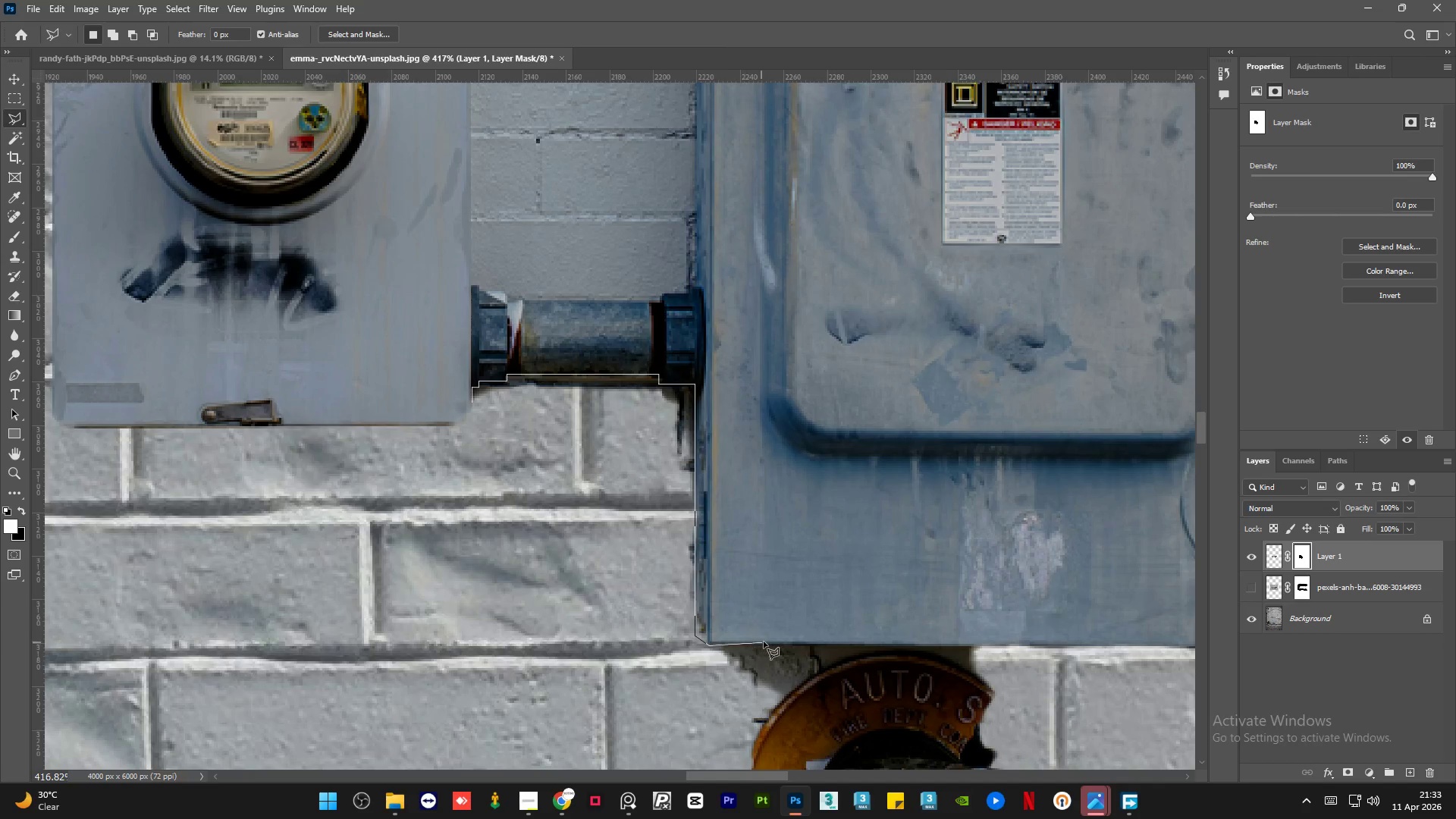 
hold_key(key=ShiftLeft, duration=1.33)
 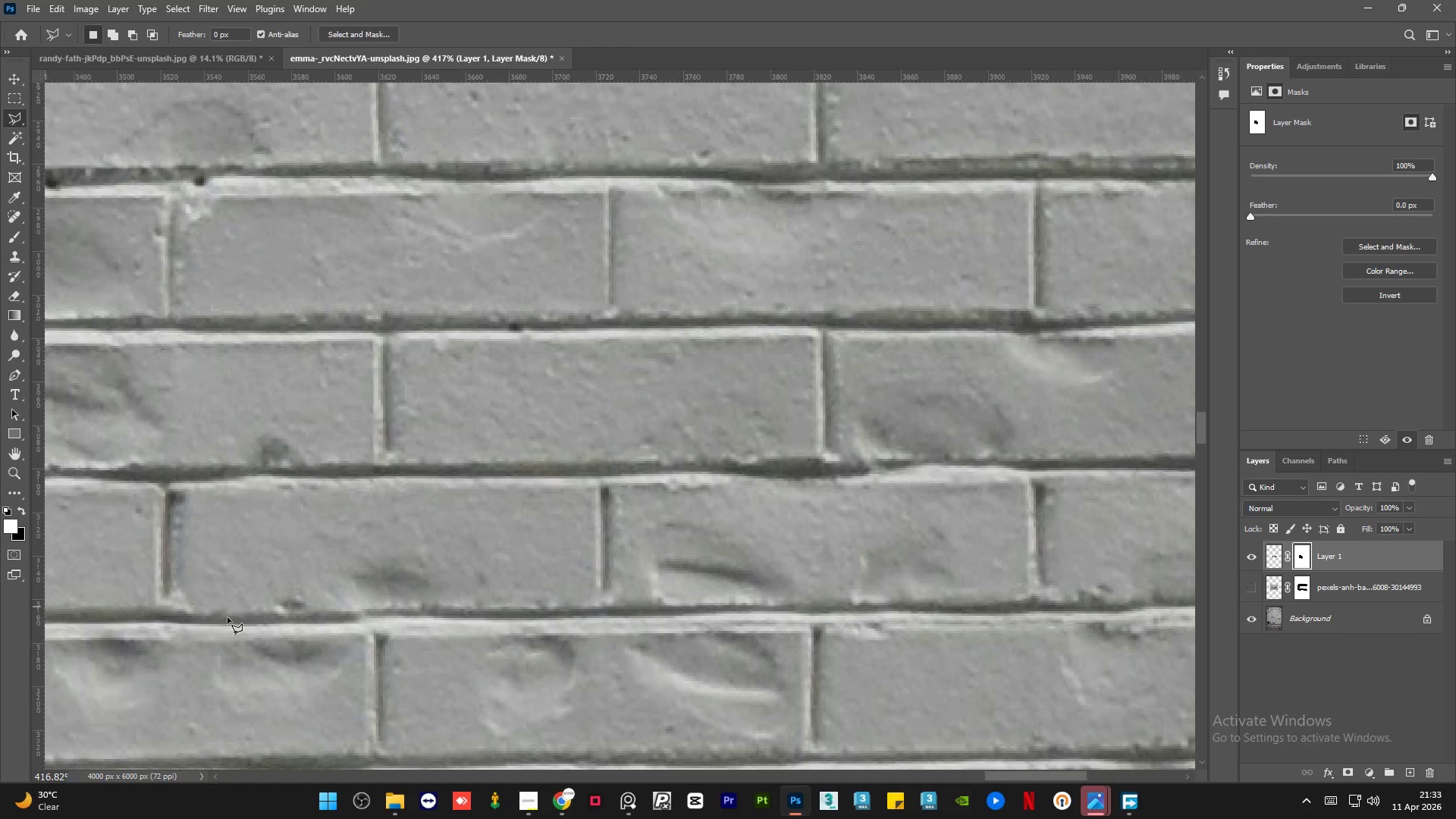 
hold_key(key=ShiftLeft, duration=3.81)
hold_key(key=AltLeft, duration=0.66)
scroll: coordinate [935, 490], scroll_direction: down, amount: 9.0
 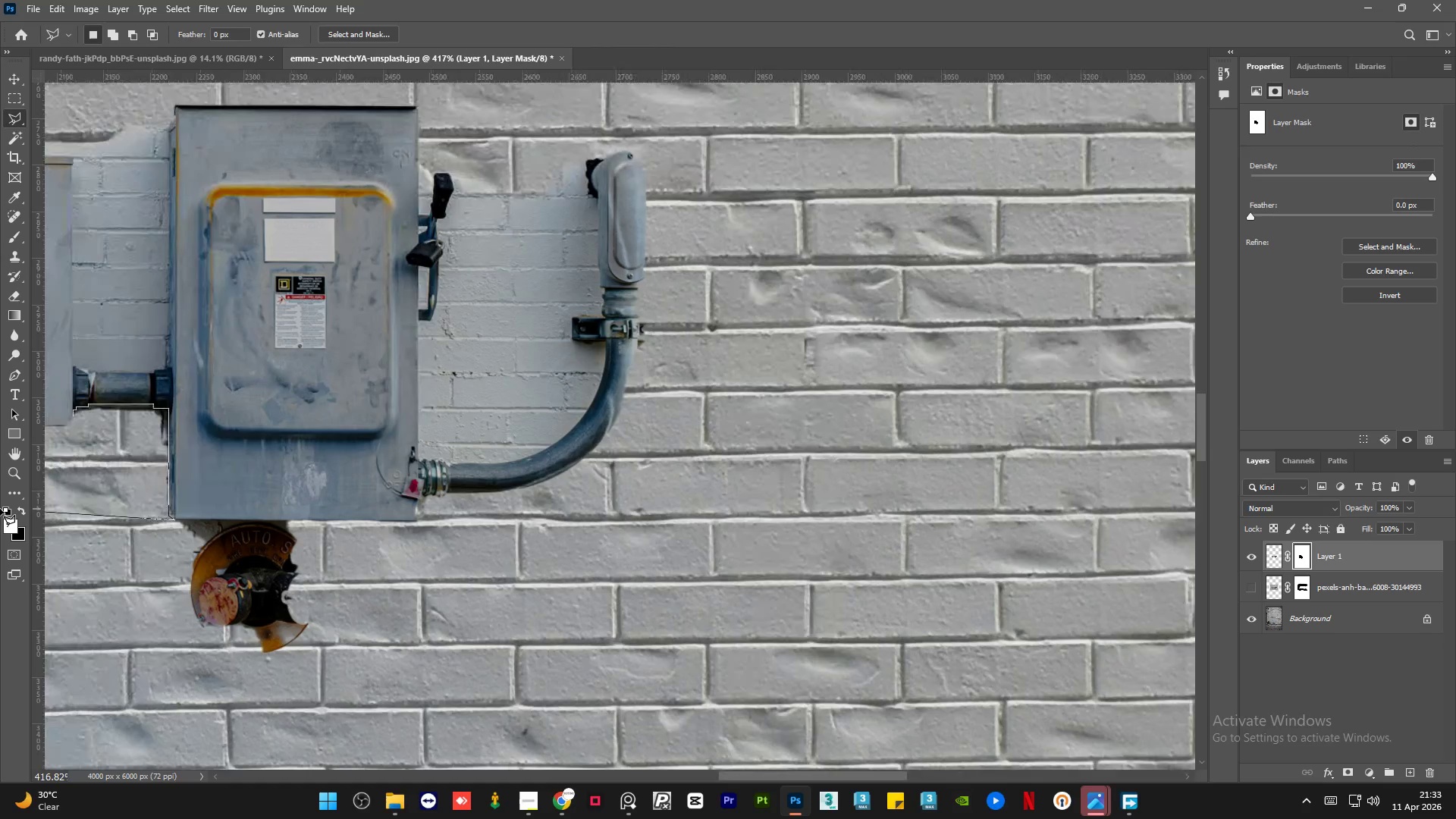 
hold_key(key=AltLeft, duration=1.11)
 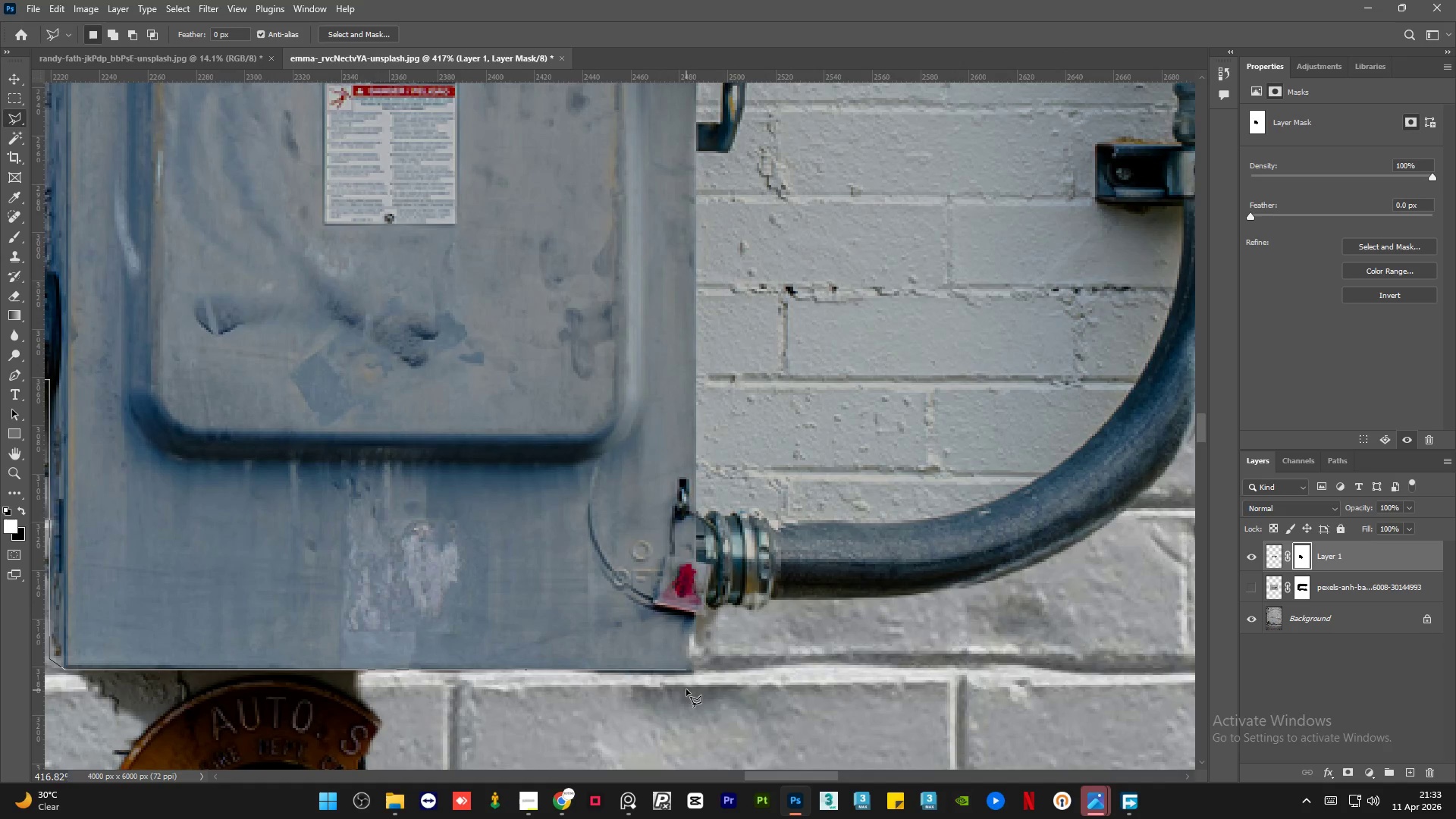 
hold_key(key=ShiftLeft, duration=1.5)
 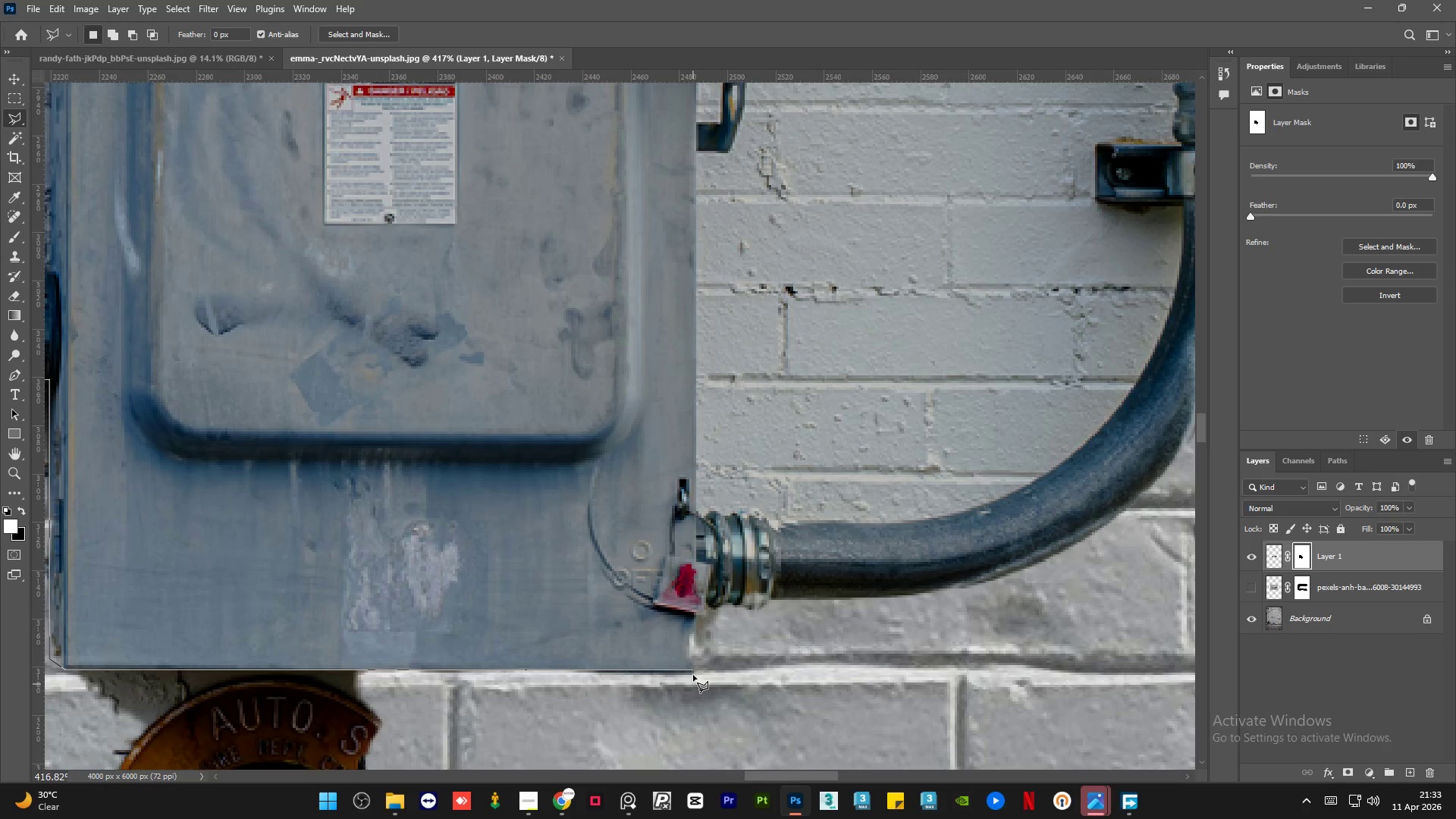 
scroll: coordinate [559, 566], scroll_direction: up, amount: 10.0
 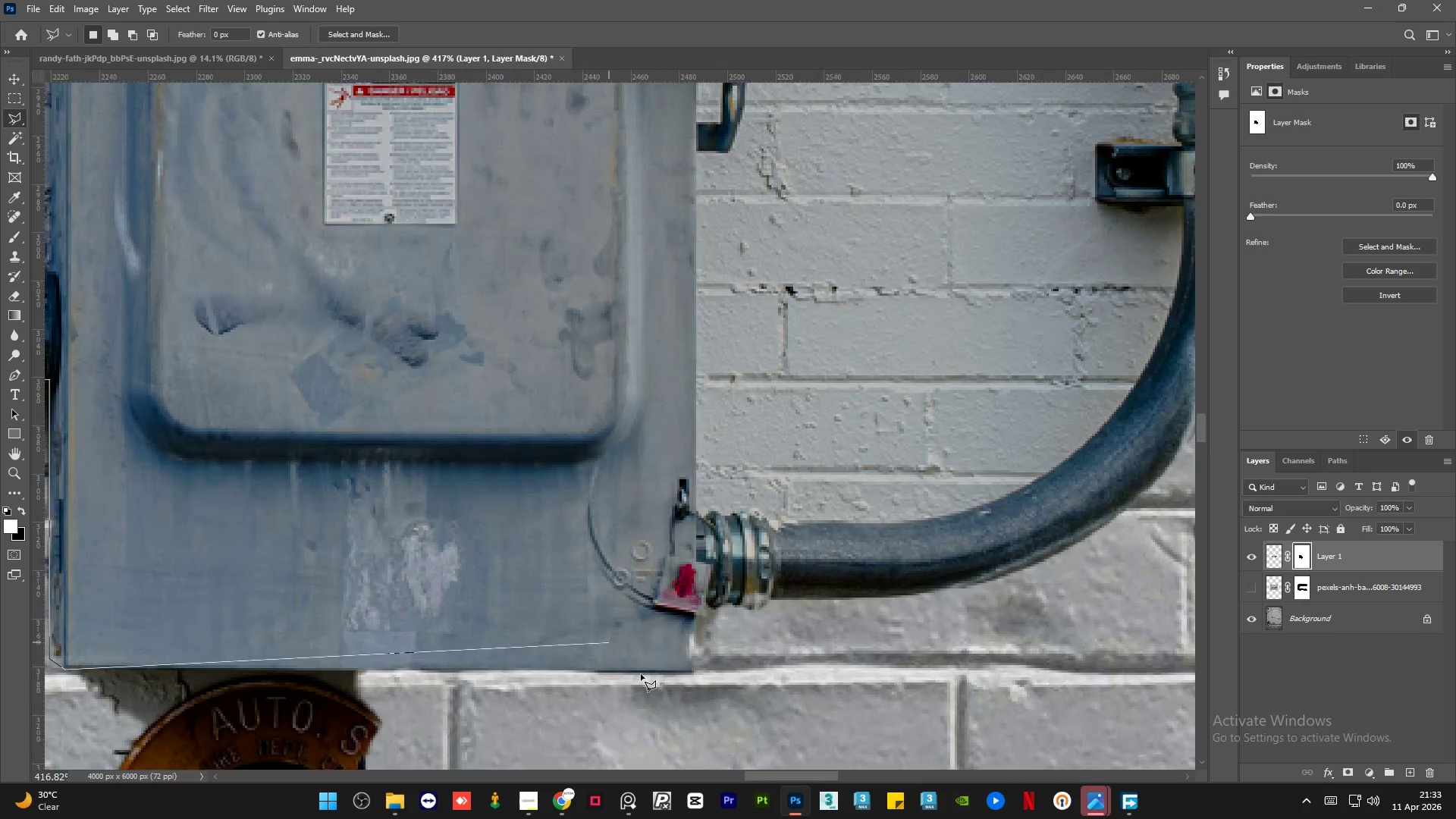 
hold_key(key=ShiftLeft, duration=1.53)
 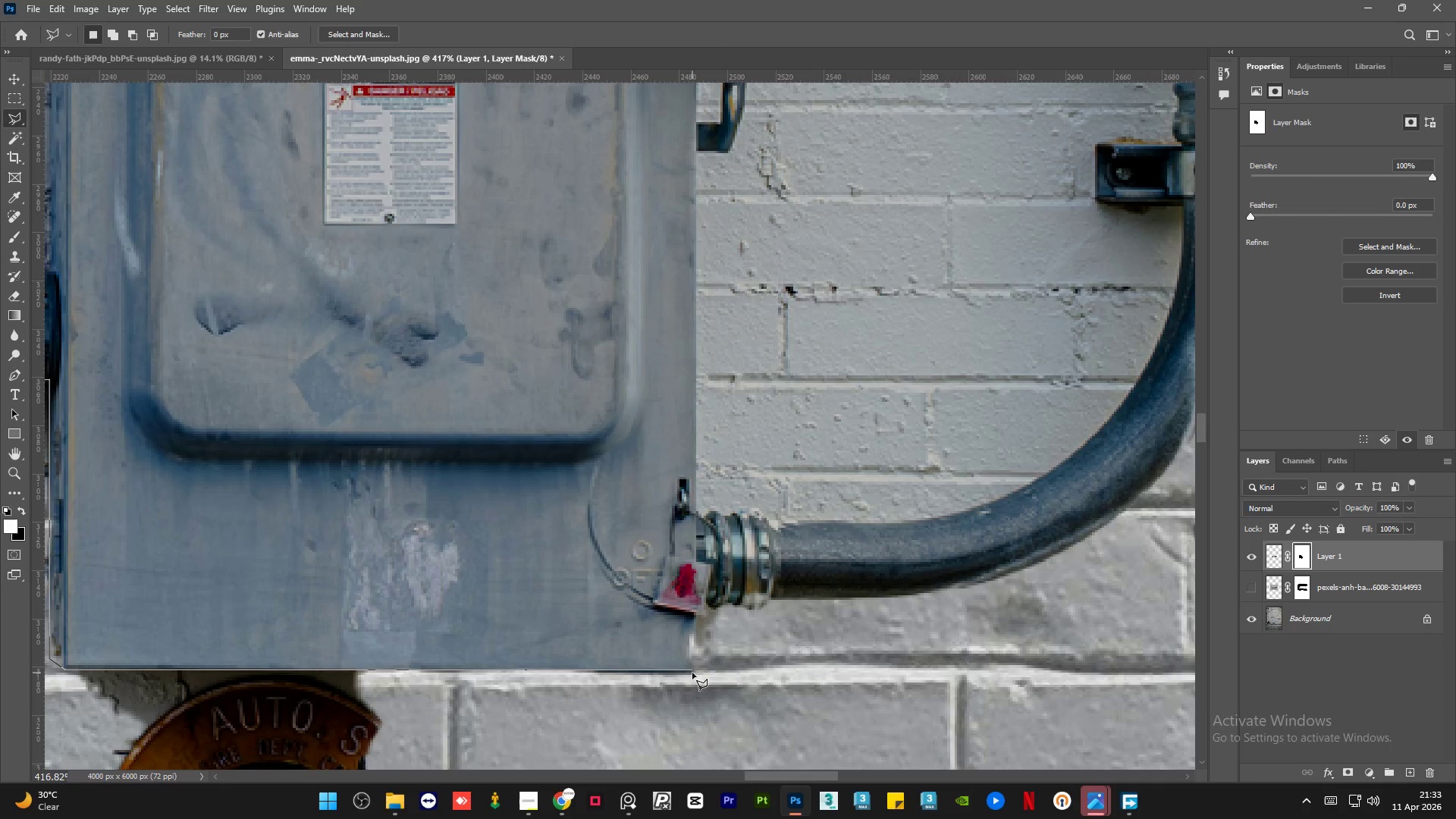 
hold_key(key=ShiftLeft, duration=1.49)
left_click([693, 672])
 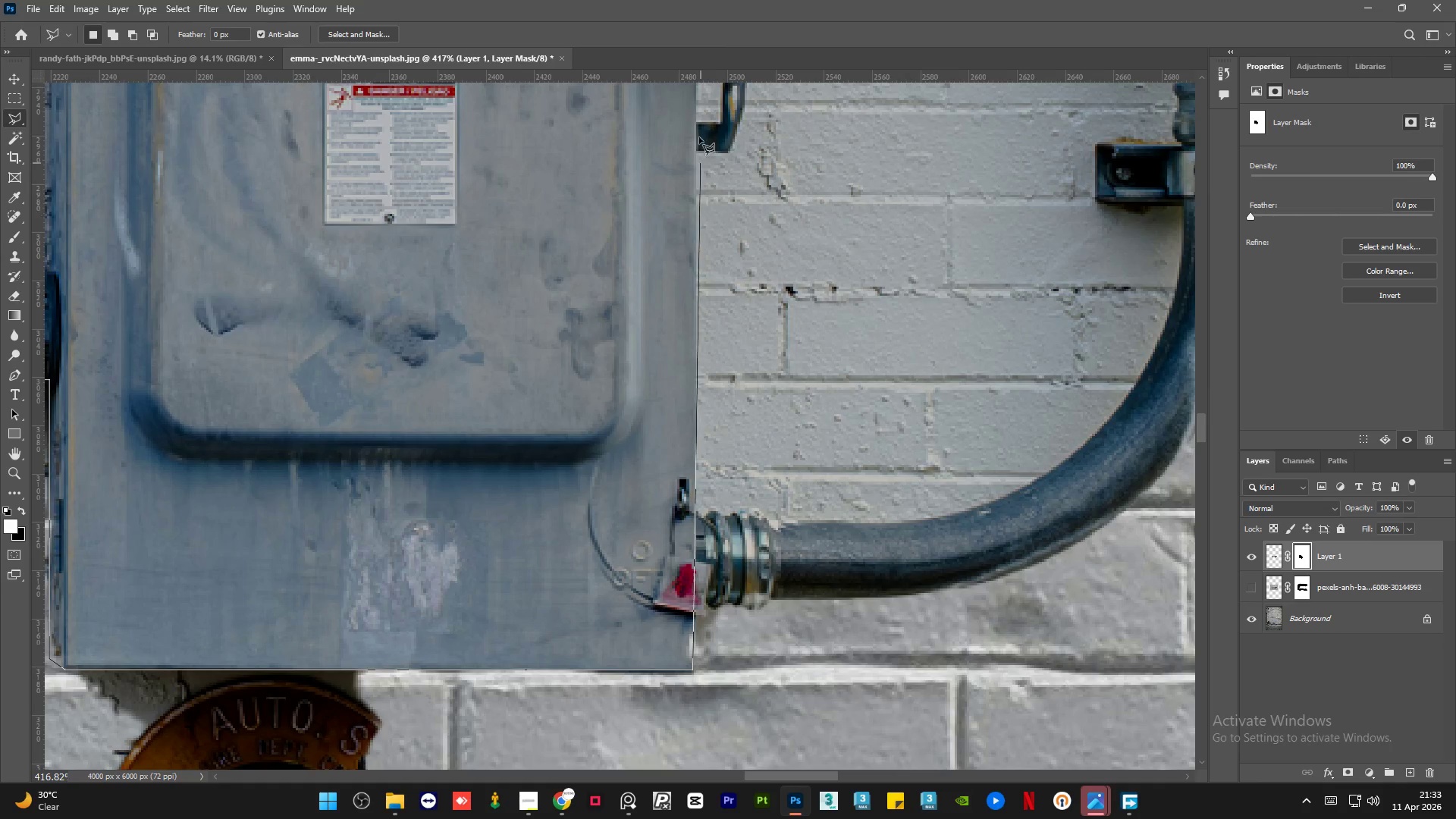 
hold_key(key=ShiftLeft, duration=0.38)
 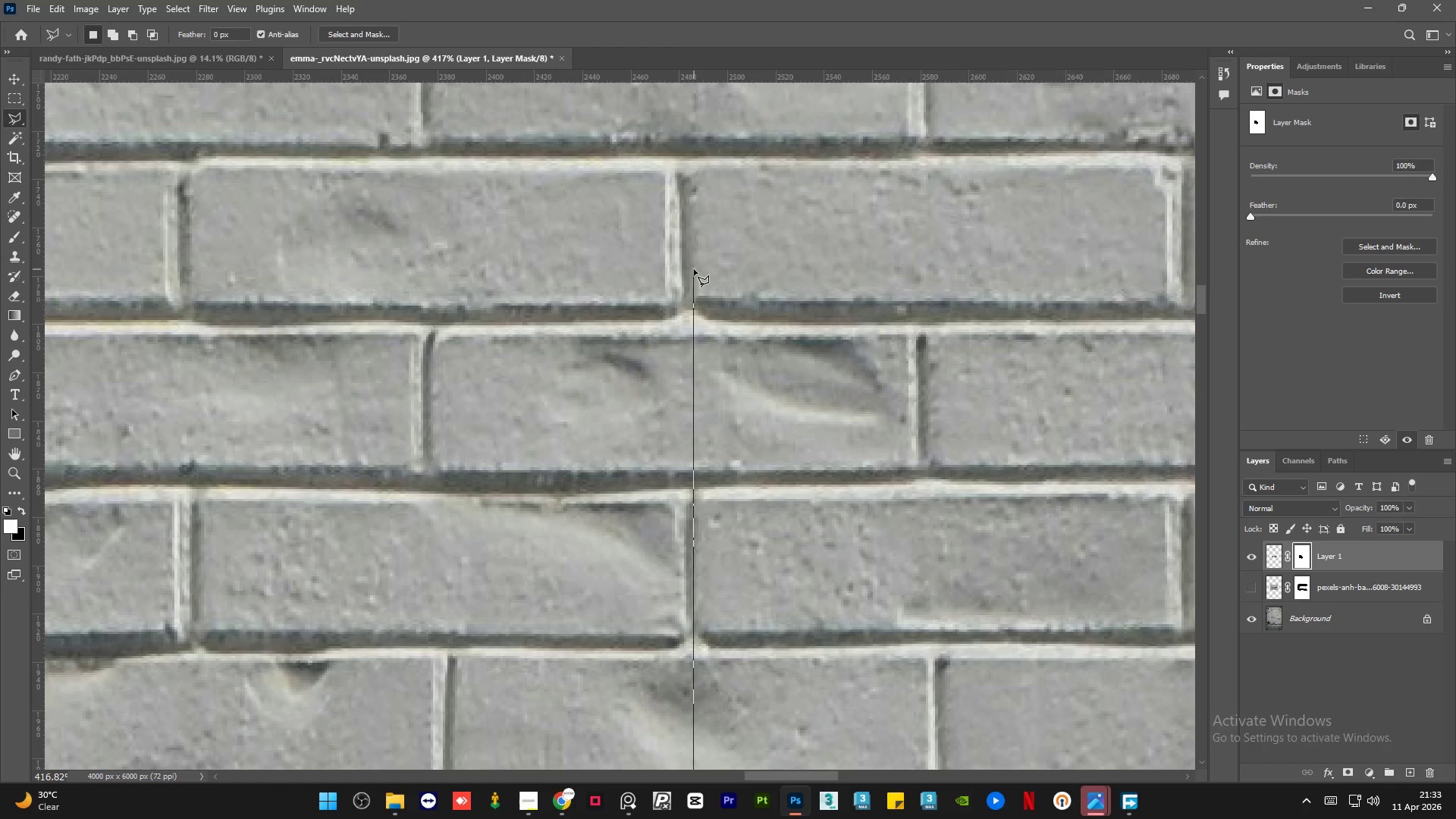 
hold_key(key=AltLeft, duration=1.0)
scroll: coordinate [694, 269], scroll_direction: down, amount: 16.0
 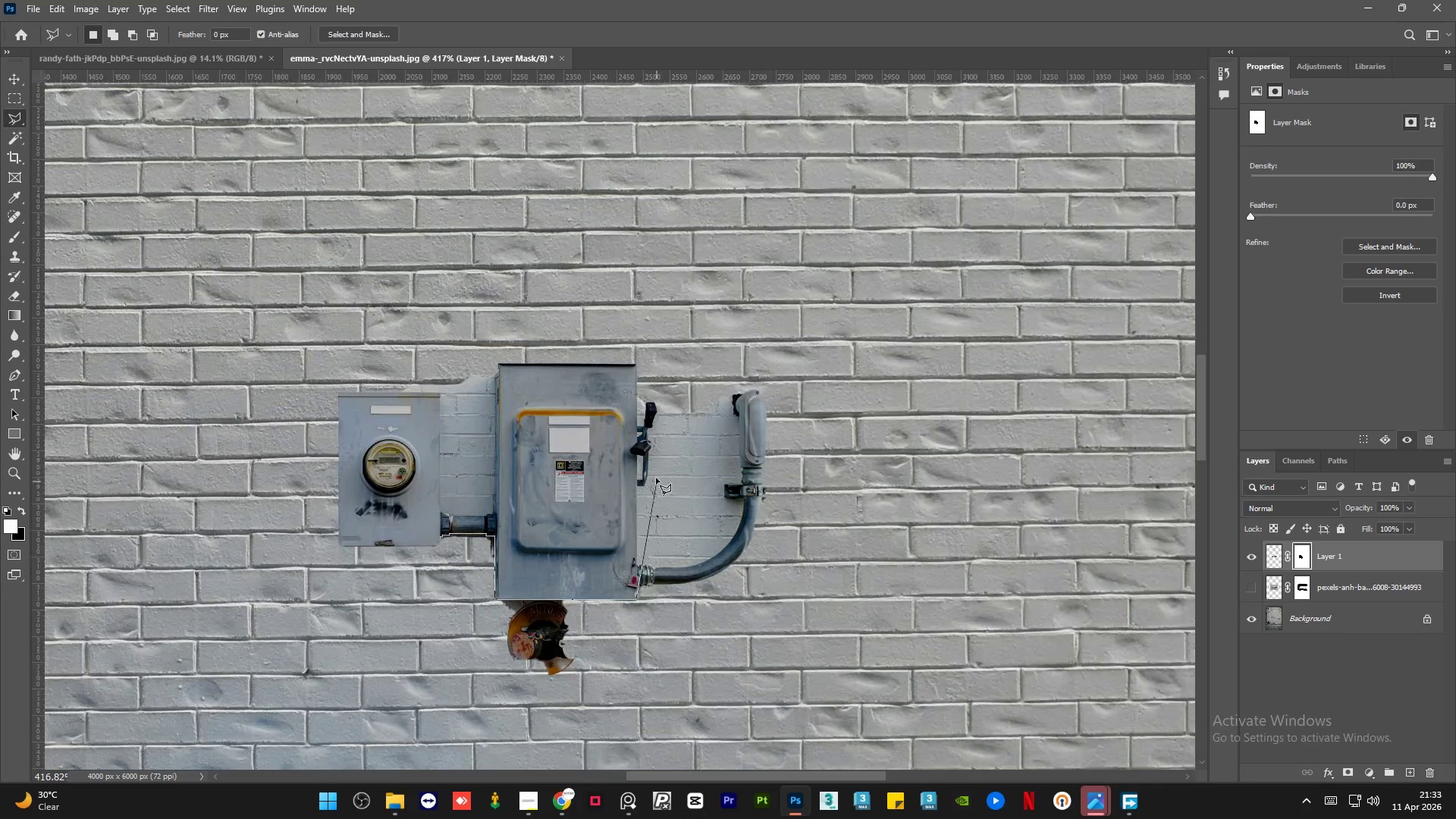 
hold_key(key=AltLeft, duration=1.5)
scroll: coordinate [642, 420], scroll_direction: up, amount: 14.0
 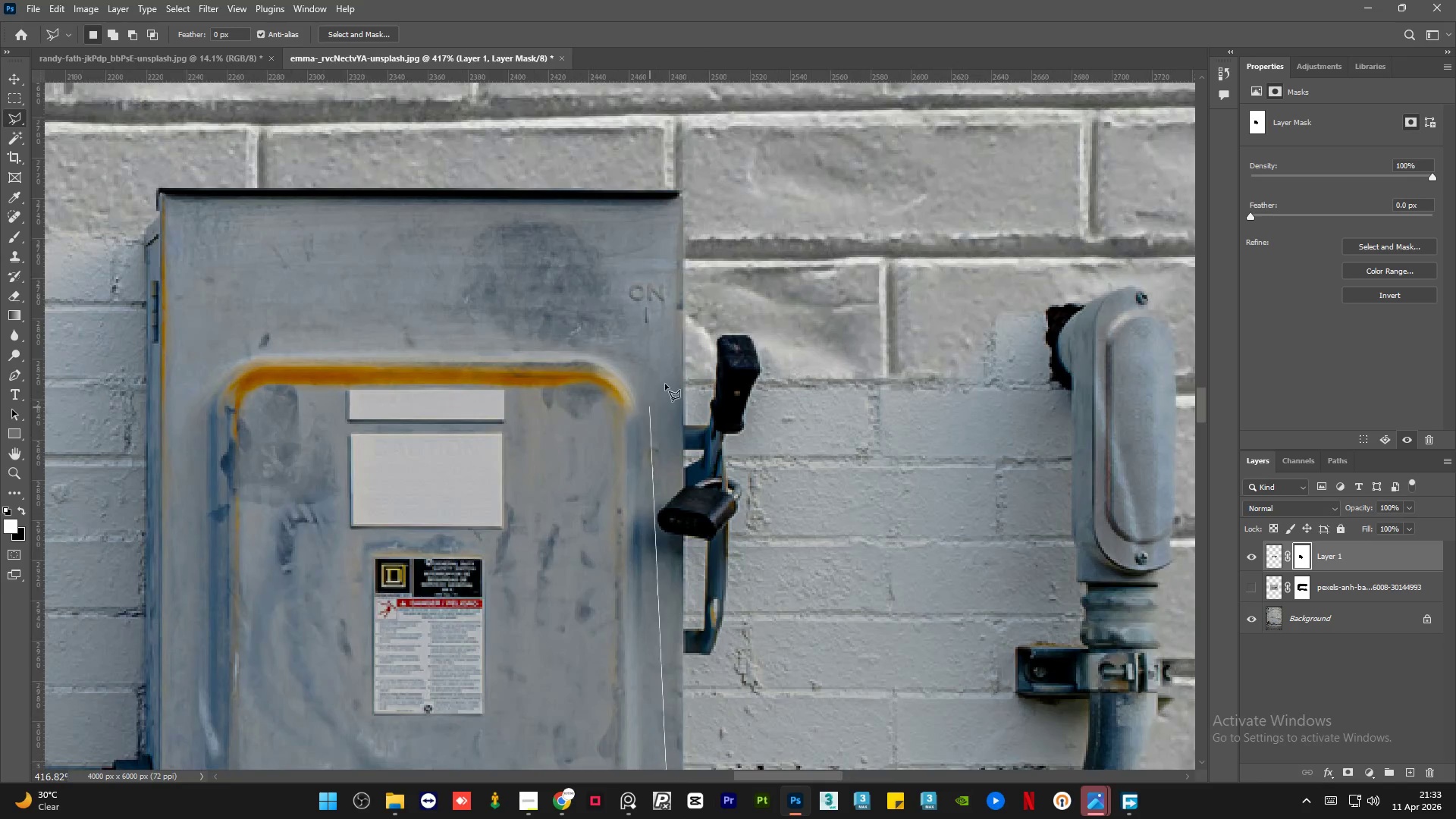 
hold_key(key=AltLeft, duration=1.5)
hold_key(key=AltLeft, duration=1.5)
scroll: coordinate [664, 616], scroll_direction: none, amount: 0.0
 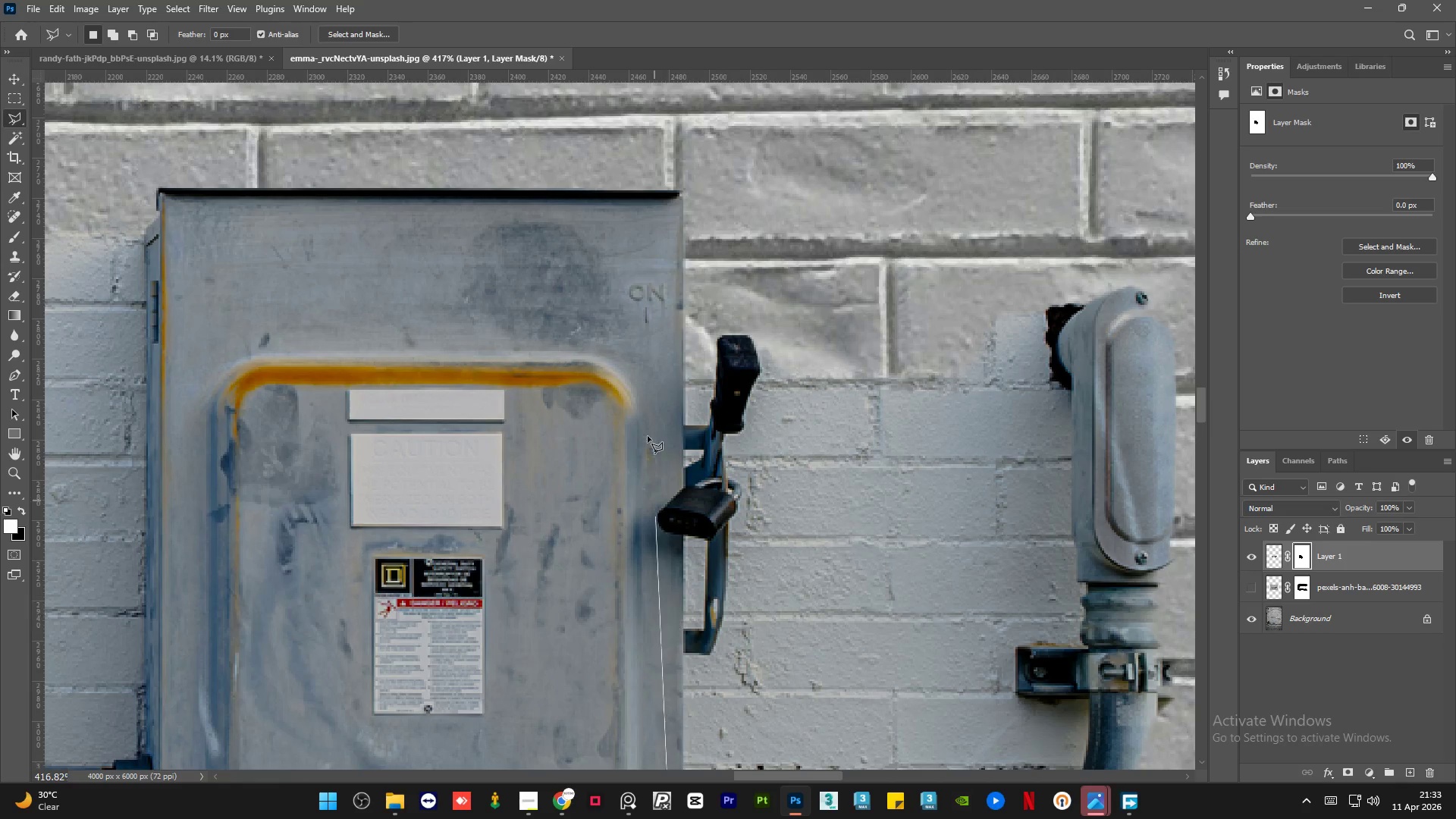 
hold_key(key=AltLeft, duration=1.51)
scroll: coordinate [642, 438], scroll_direction: down, amount: 10.0
 